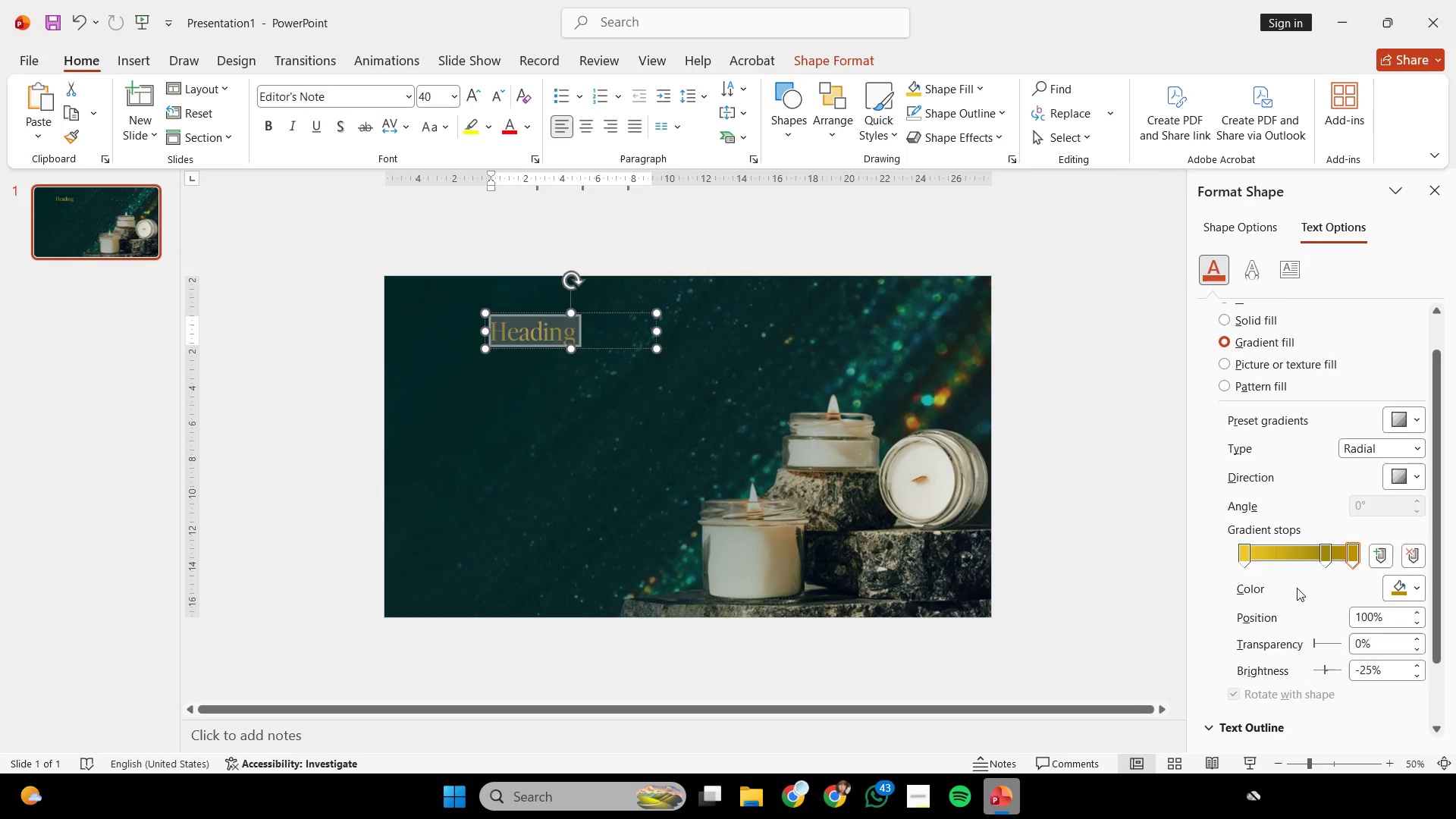 
scroll: coordinate [1316, 599], scroll_direction: down, amount: 8.0
 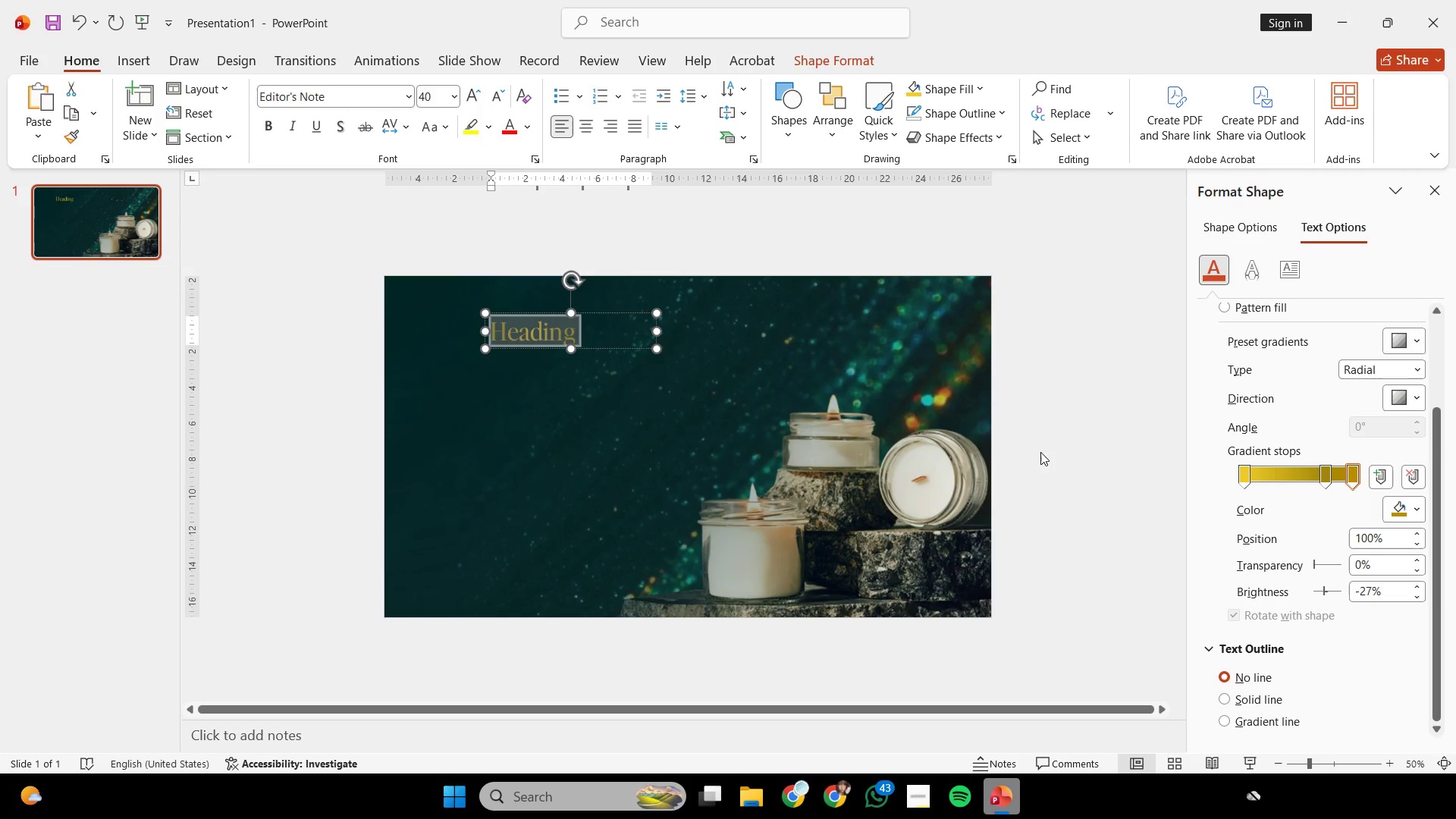 
left_click([1243, 704])
 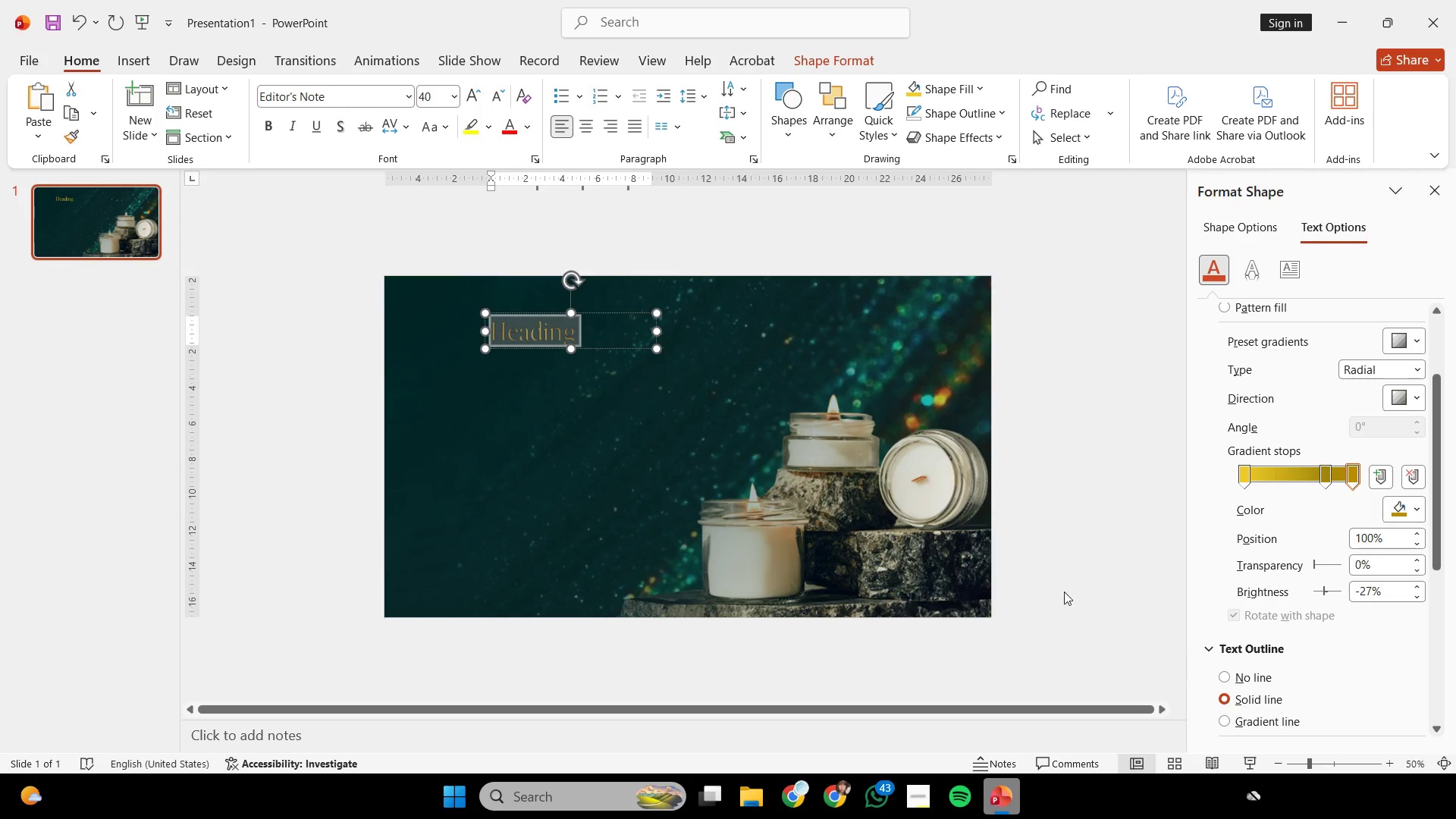 
hold_key(key=ControlLeft, duration=0.58)
scroll: coordinate [711, 437], scroll_direction: up, amount: 2.0
 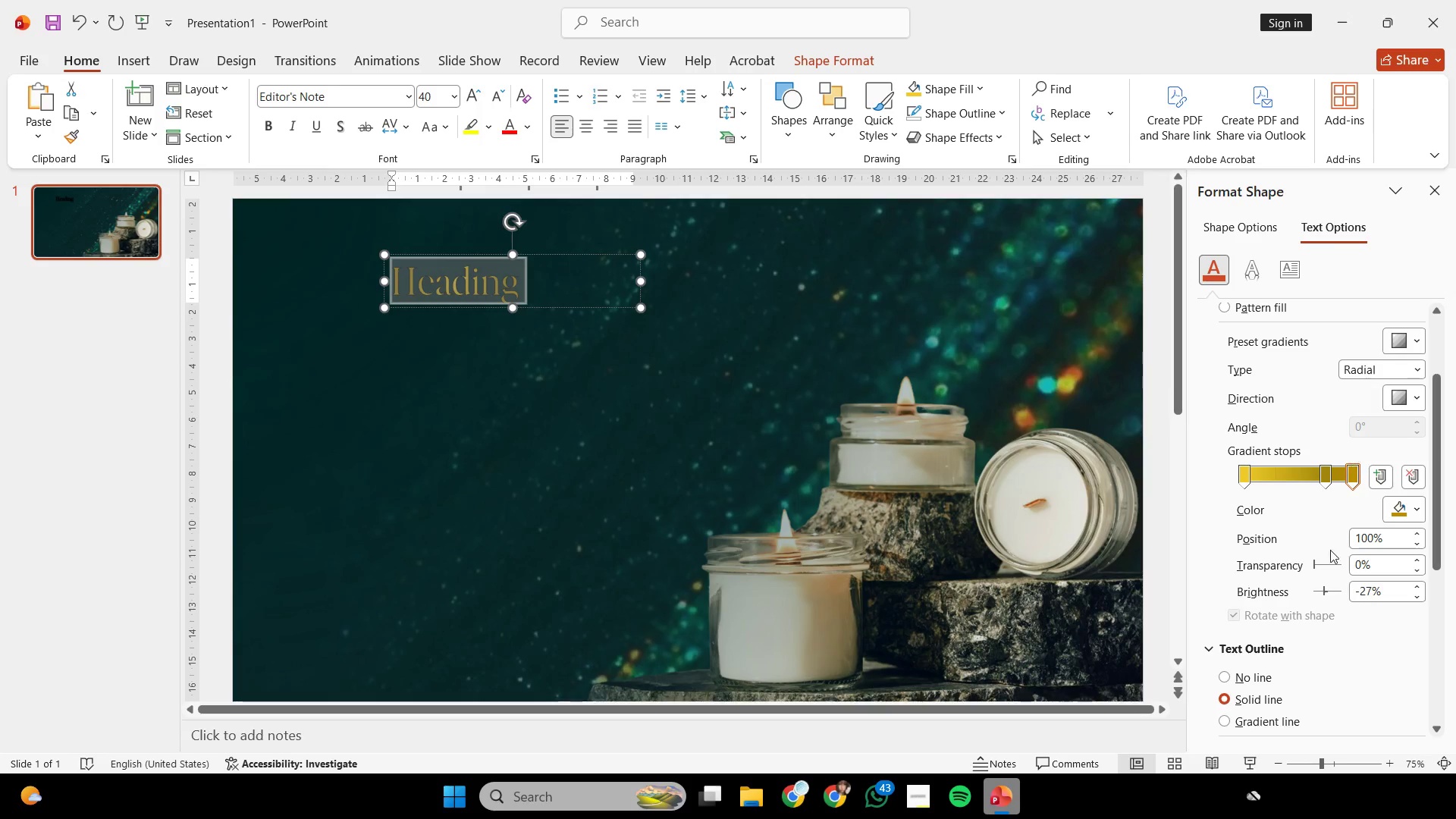 
scroll: coordinate [1342, 661], scroll_direction: down, amount: 3.0
 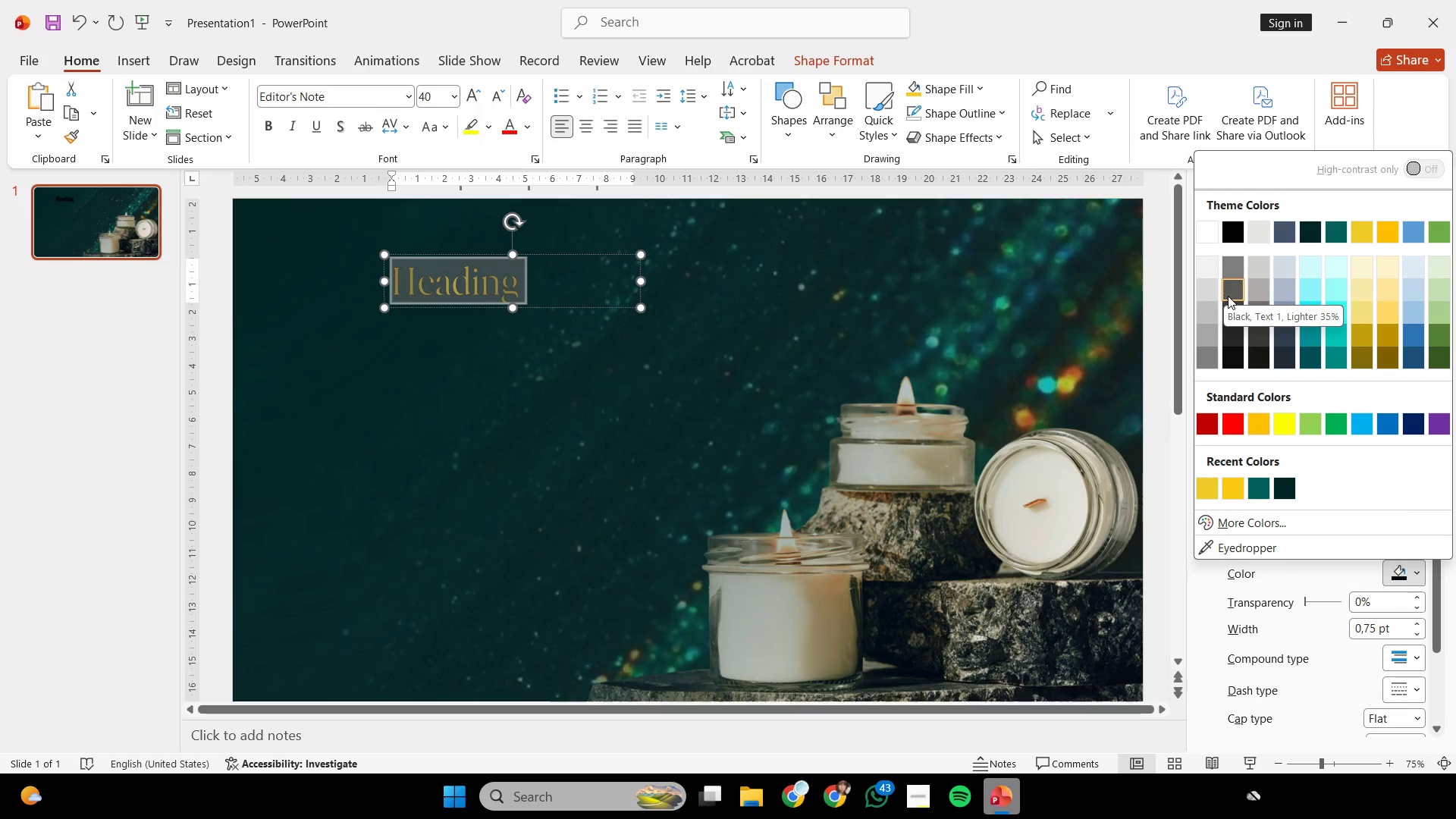 
wait(19.65)
 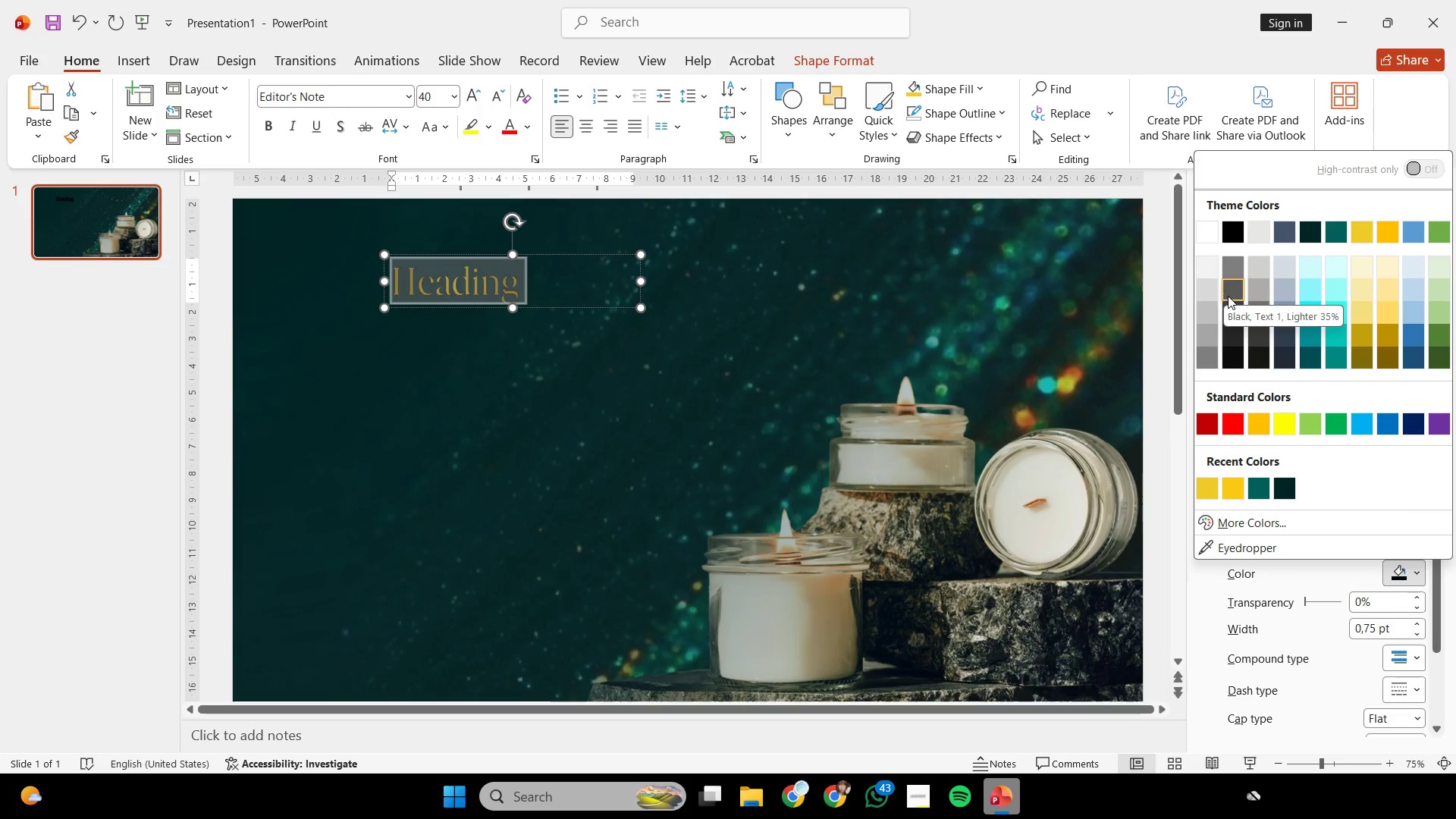 
left_click([1209, 234])
 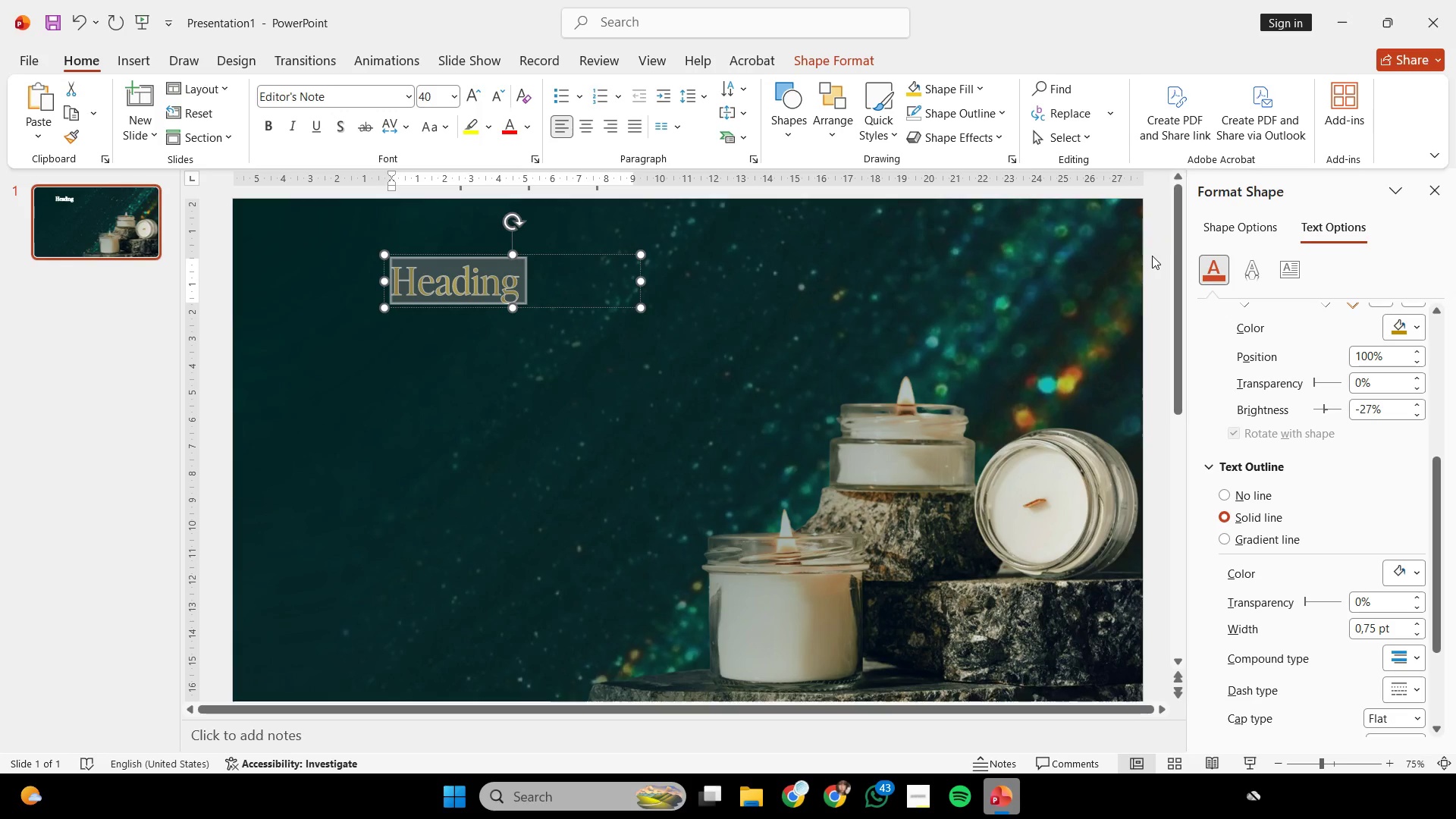 
wait(47.09)
 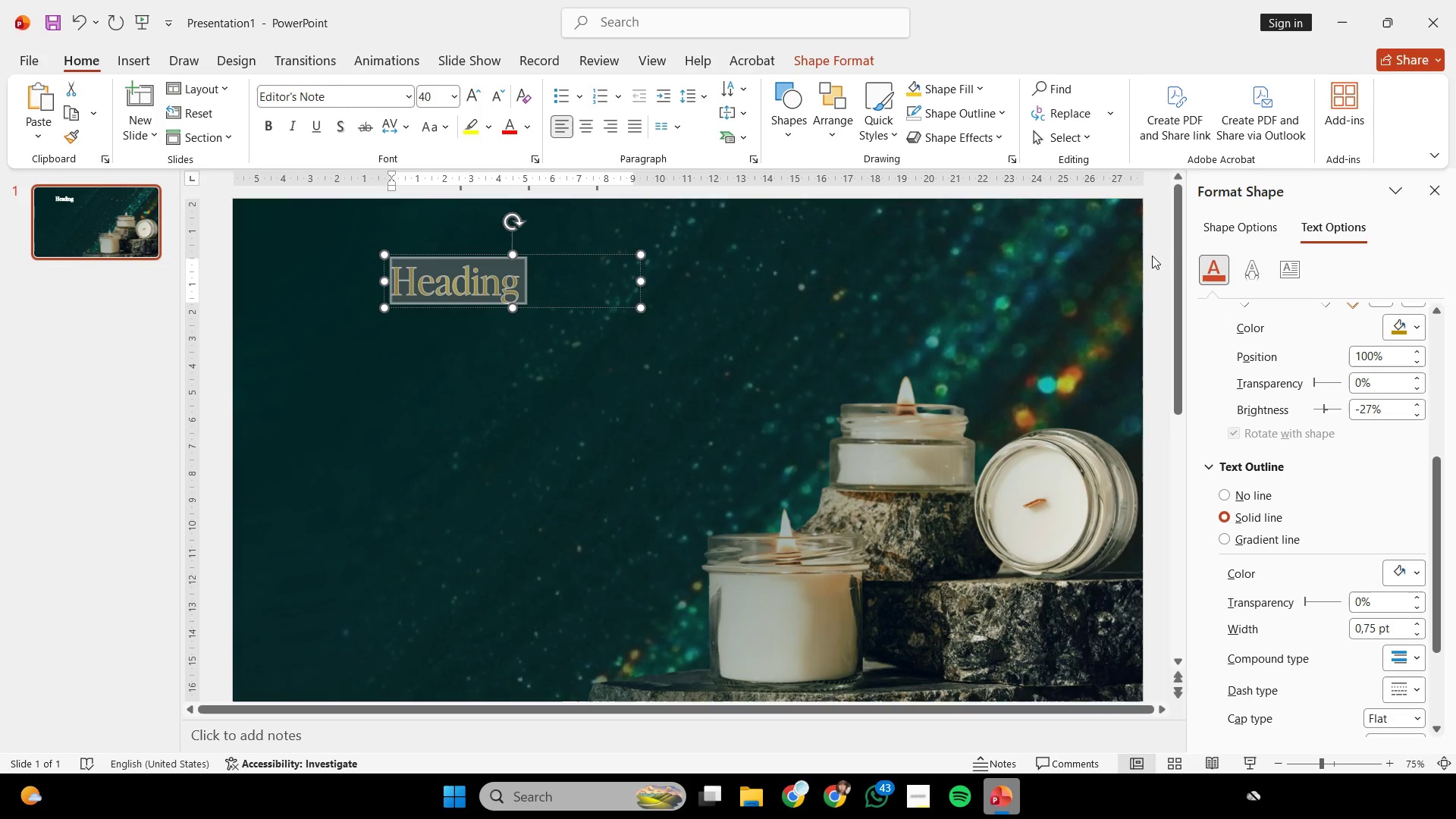 
key(Control+Z)
 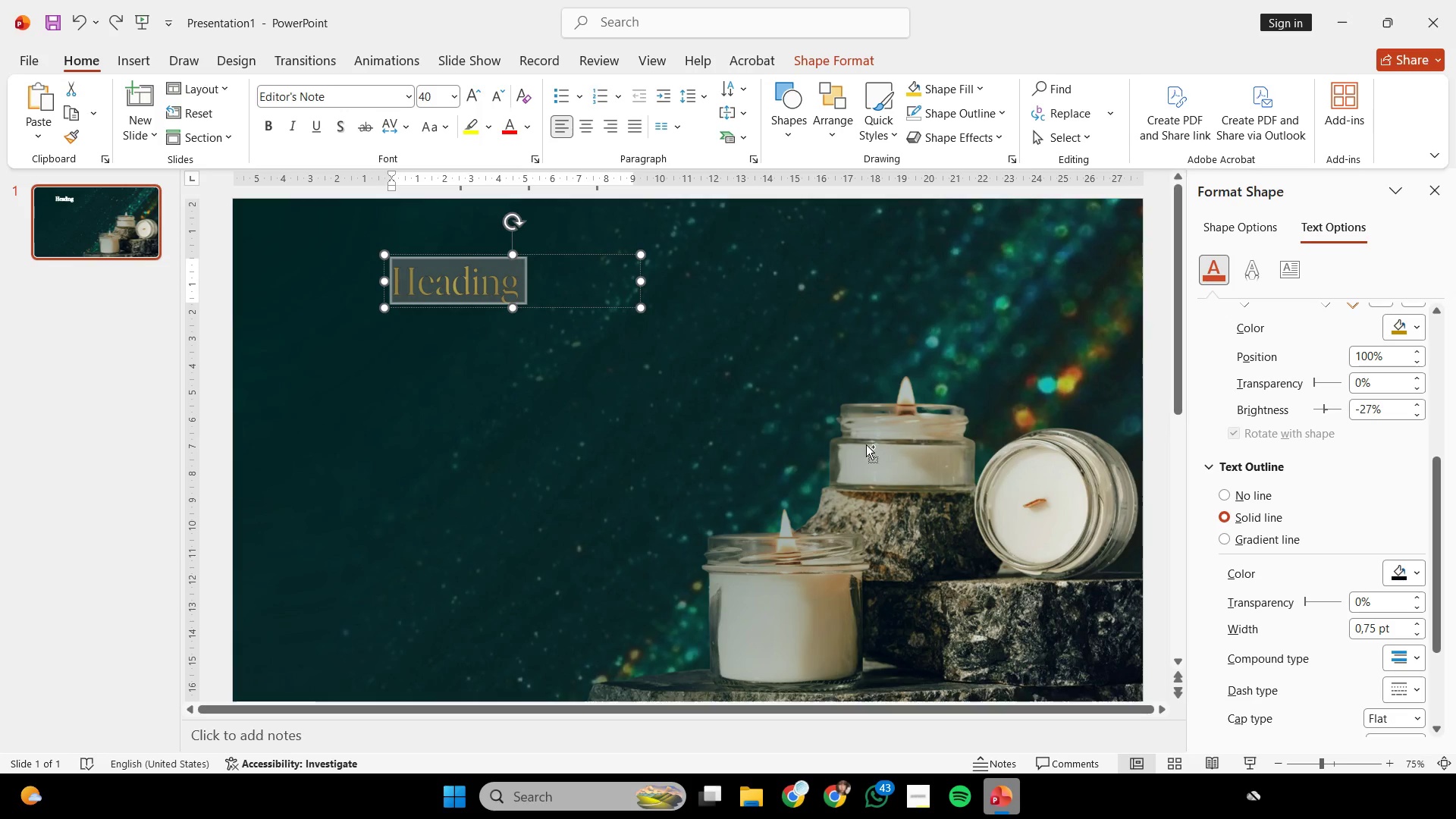 
key(Control+Z)
 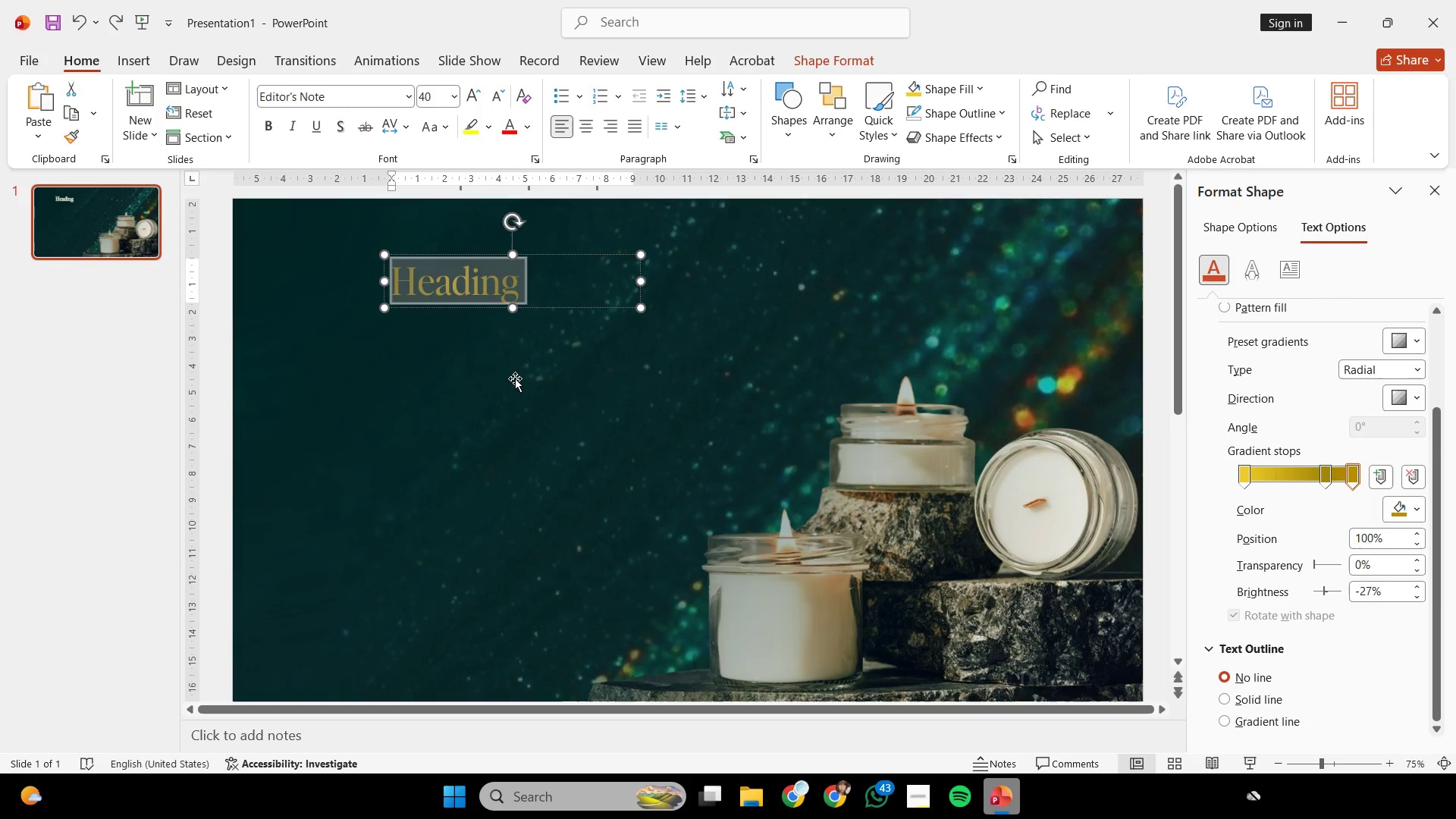 
key(Control+ControlLeft)
 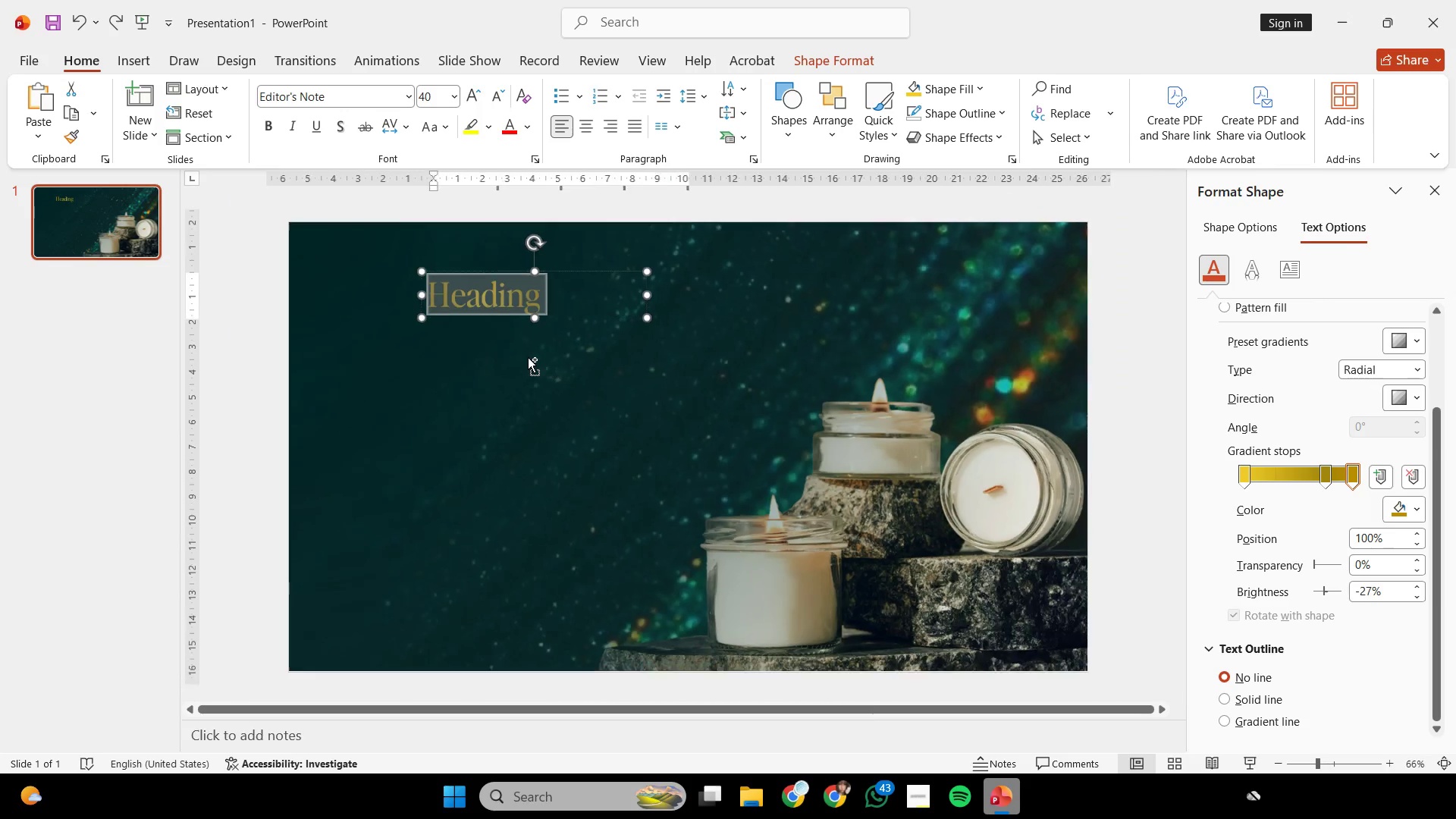 
scroll: coordinate [528, 356], scroll_direction: down, amount: 2.0
 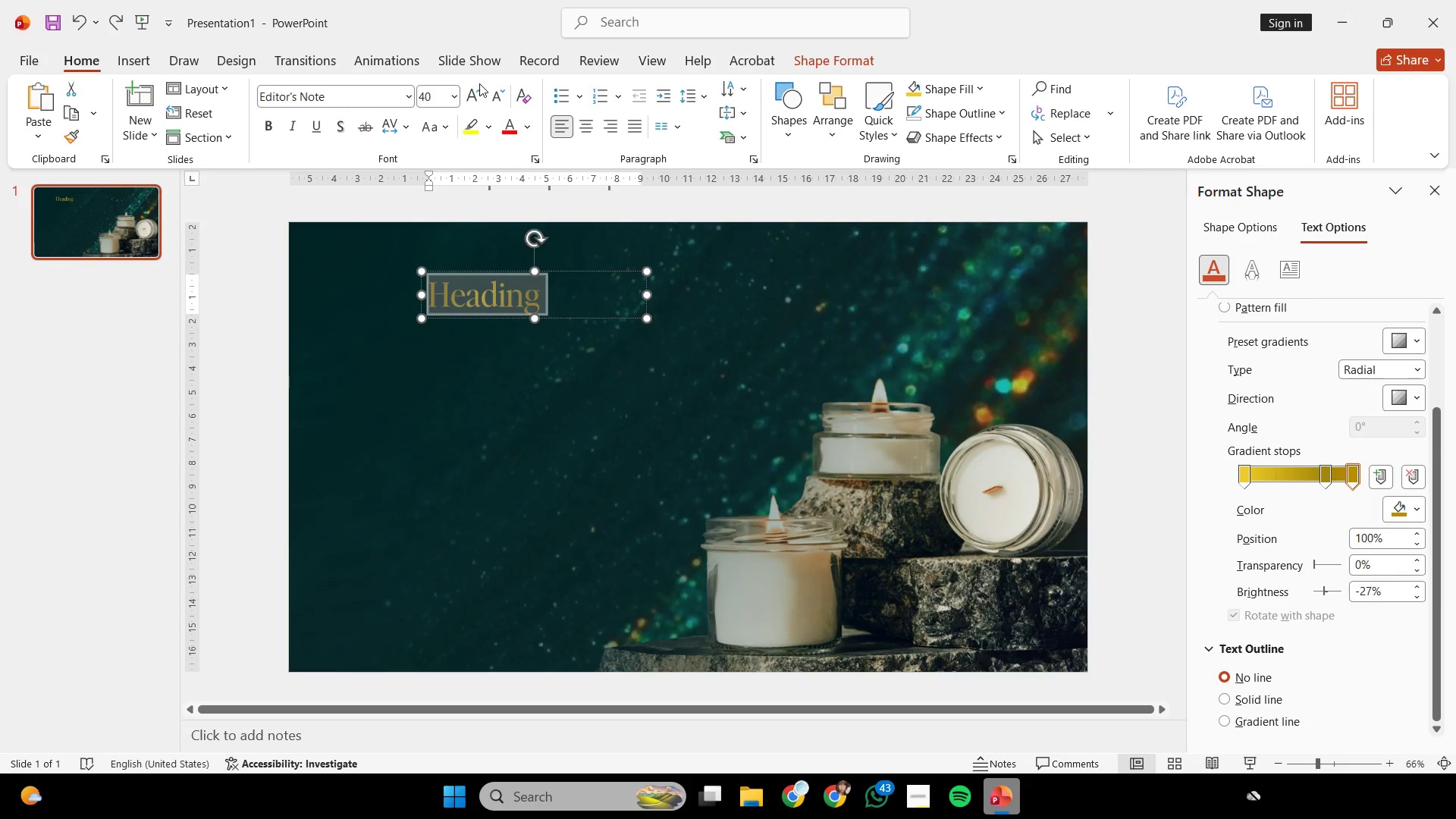 
double_click([475, 89])
 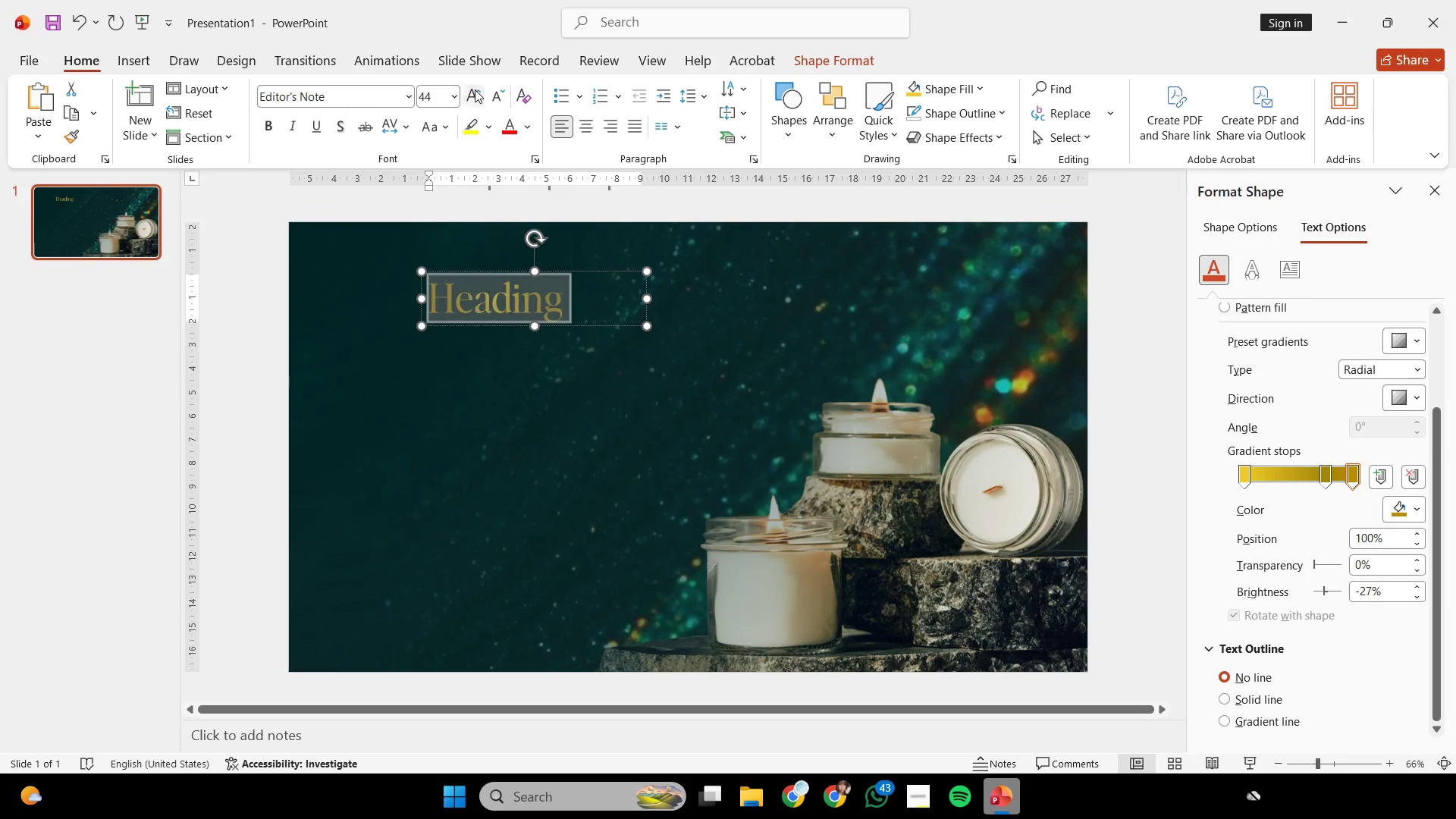 
triple_click([475, 89])
 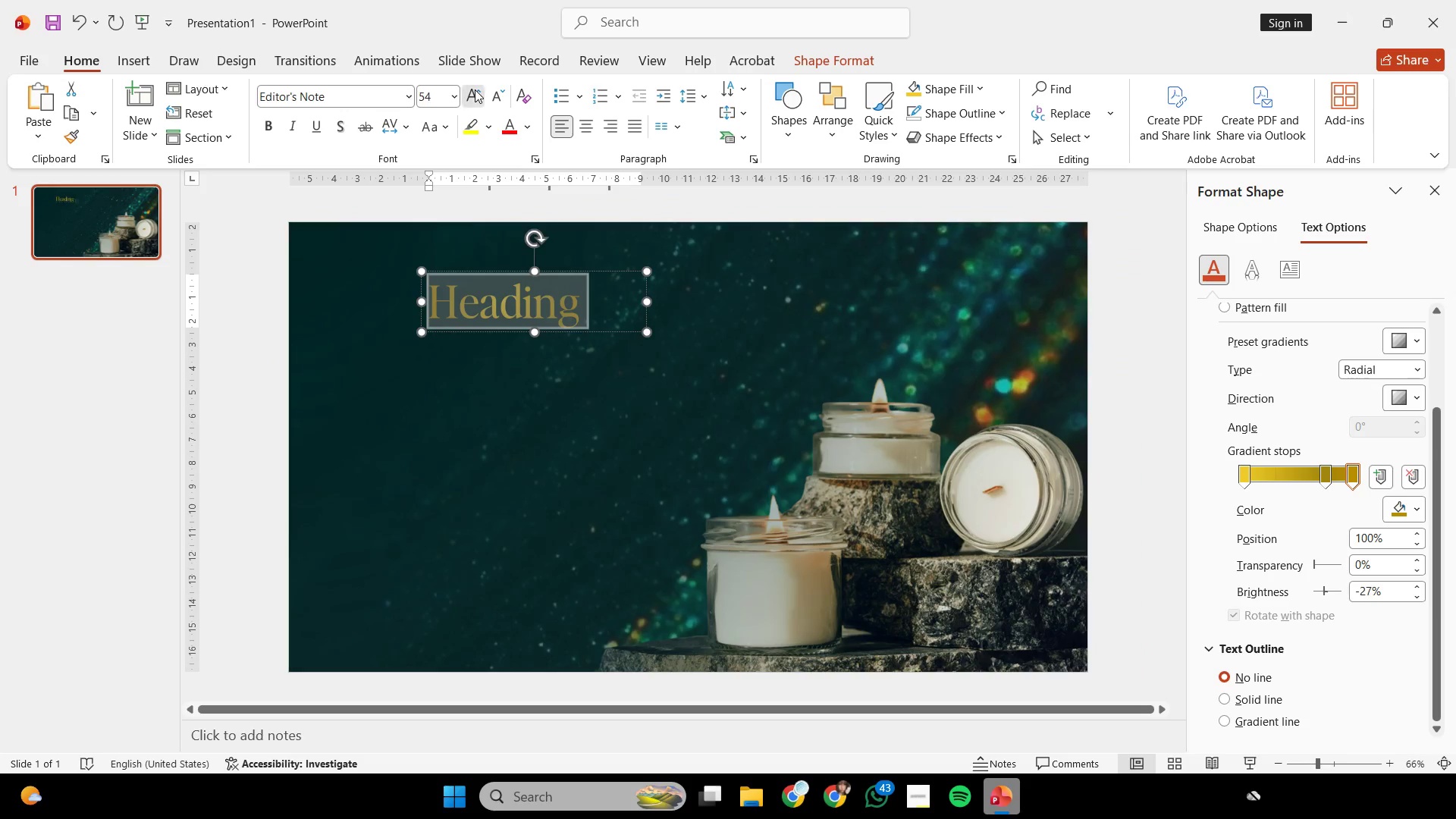 
triple_click([475, 89])
 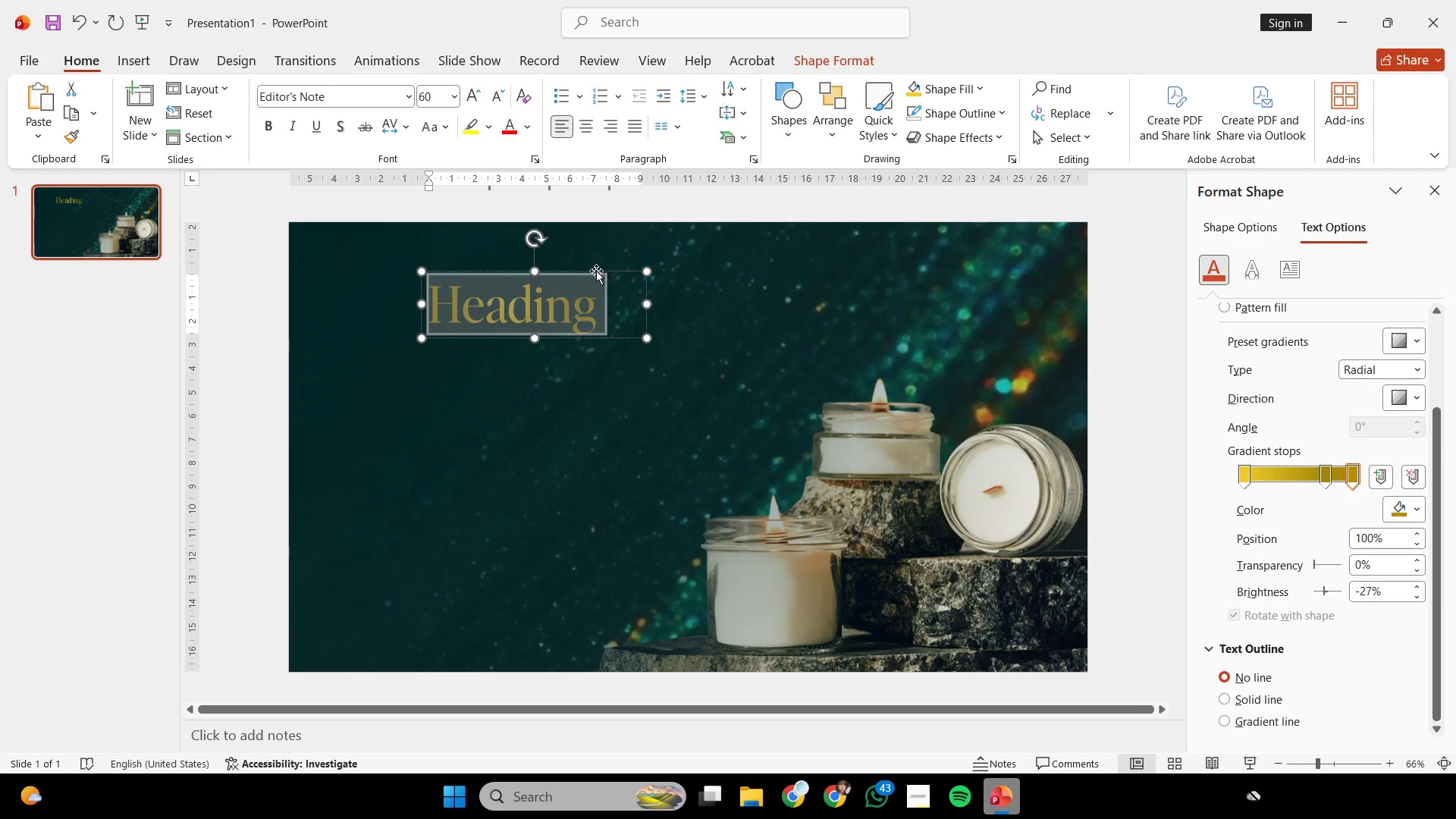 
left_click_drag(start_coordinate=[596, 271], to_coordinate=[520, 300])
 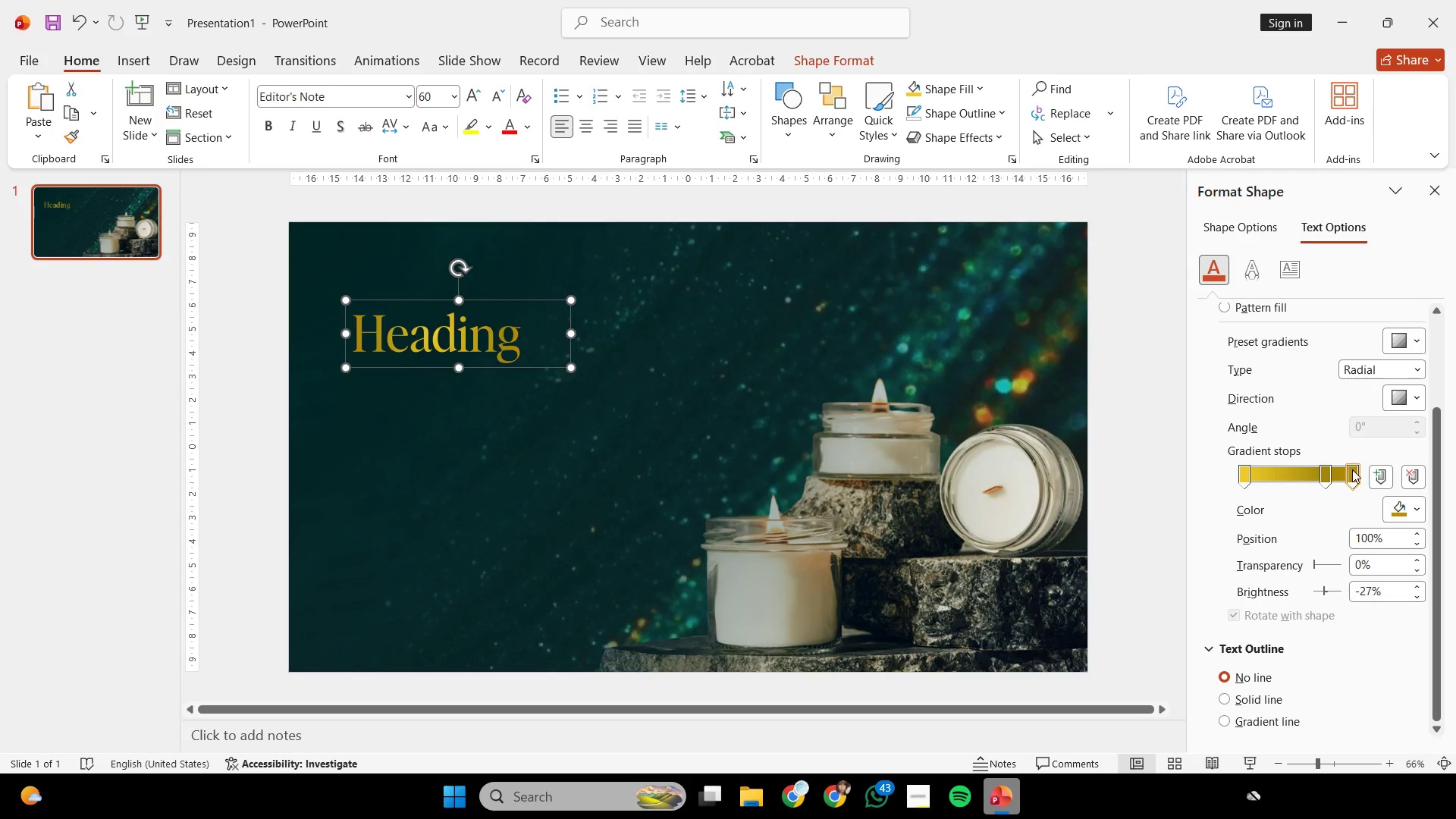 
left_click([1356, 472])
 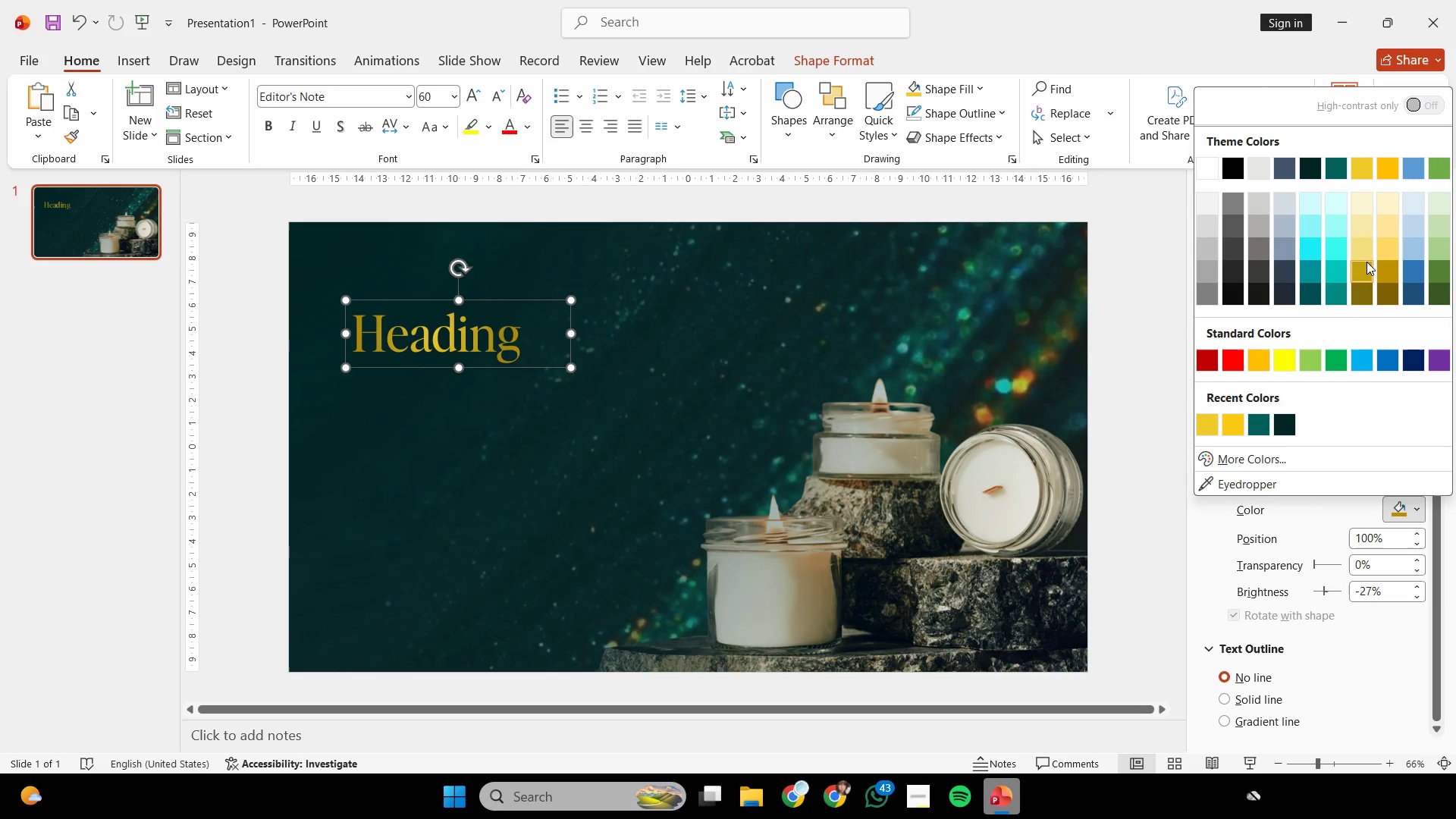 
left_click([1367, 265])
 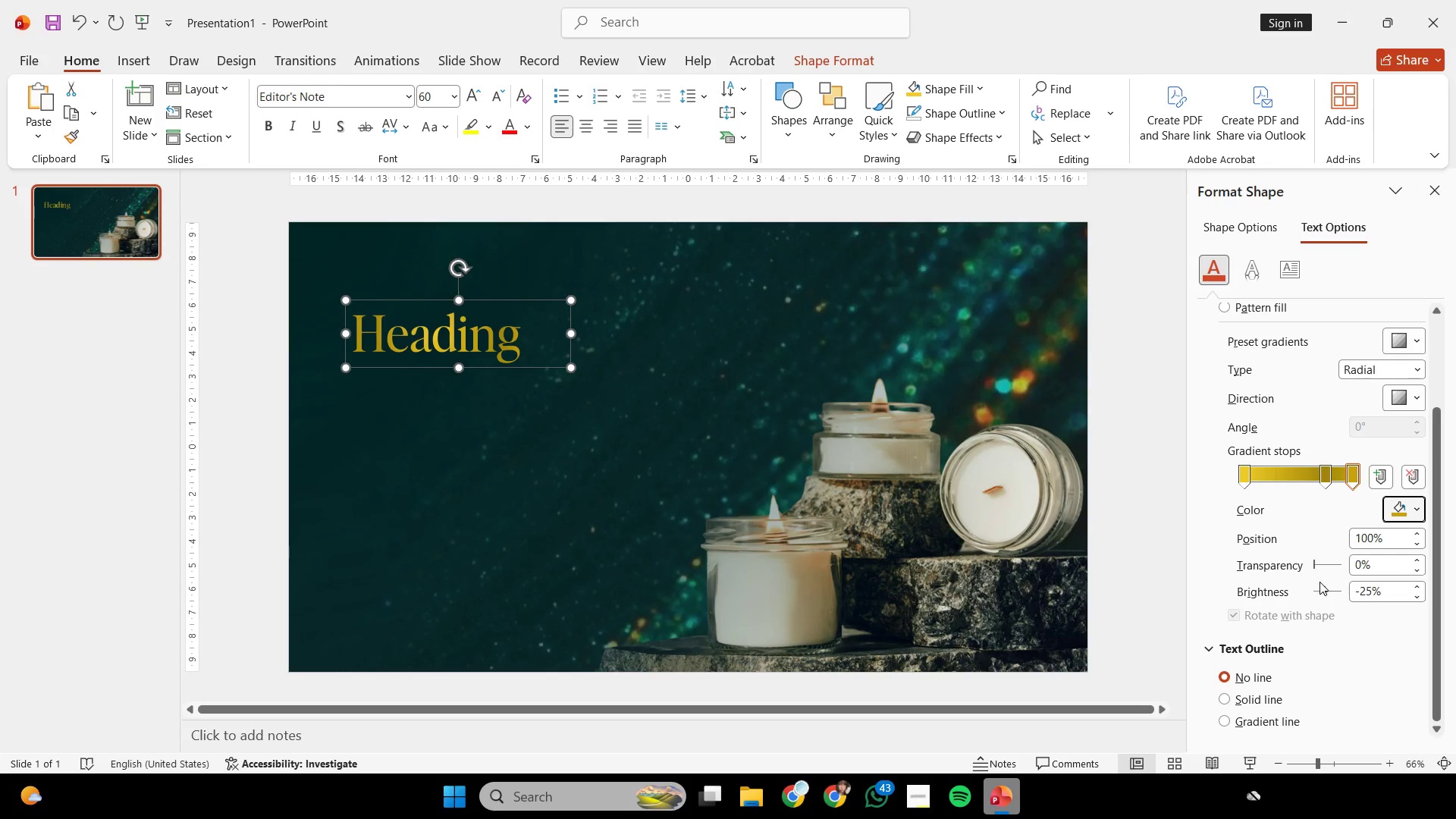 
left_click_drag(start_coordinate=[1323, 593], to_coordinate=[1335, 592])
 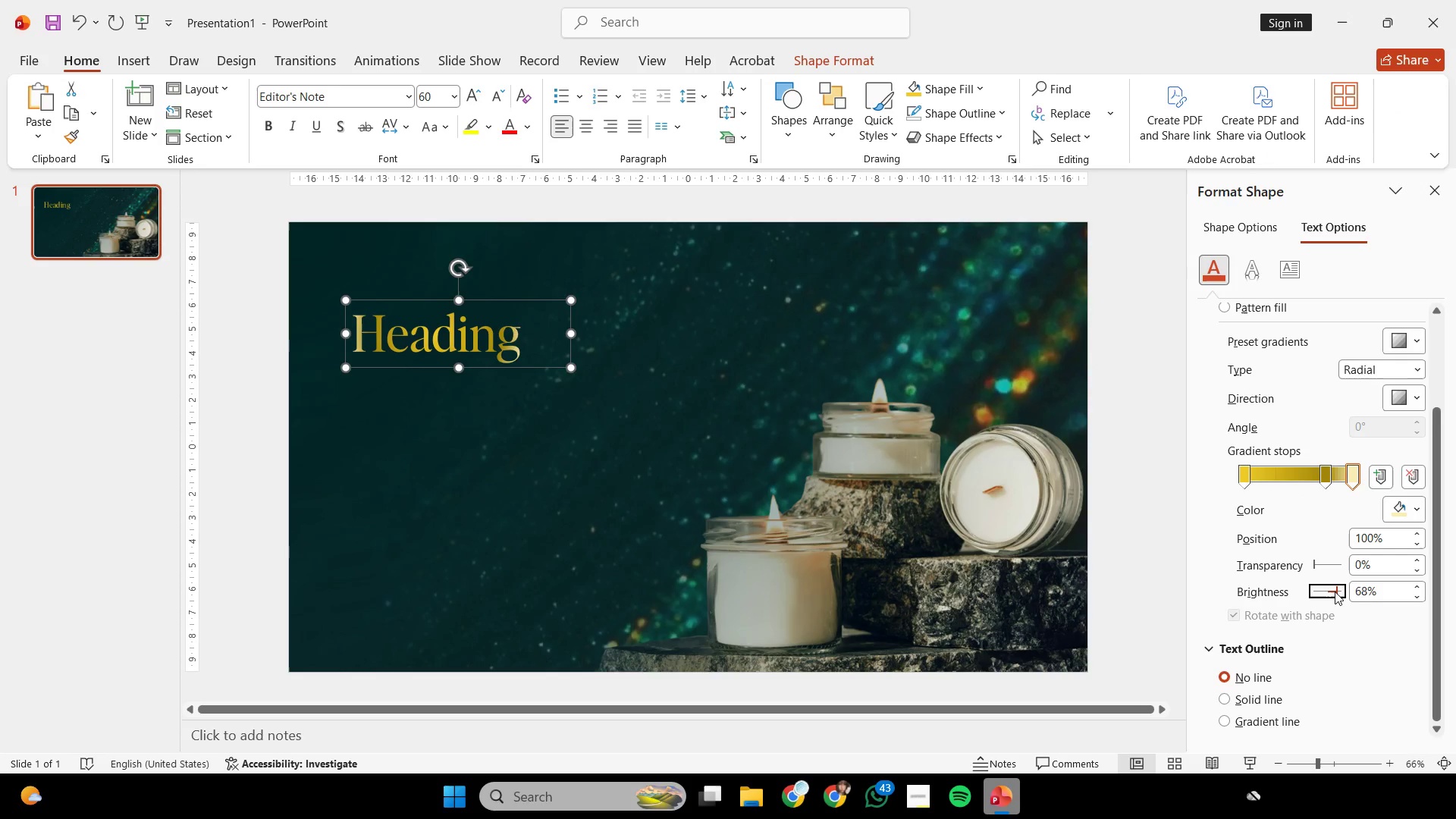 
scroll: coordinate [1335, 592], scroll_direction: up, amount: 3.0
 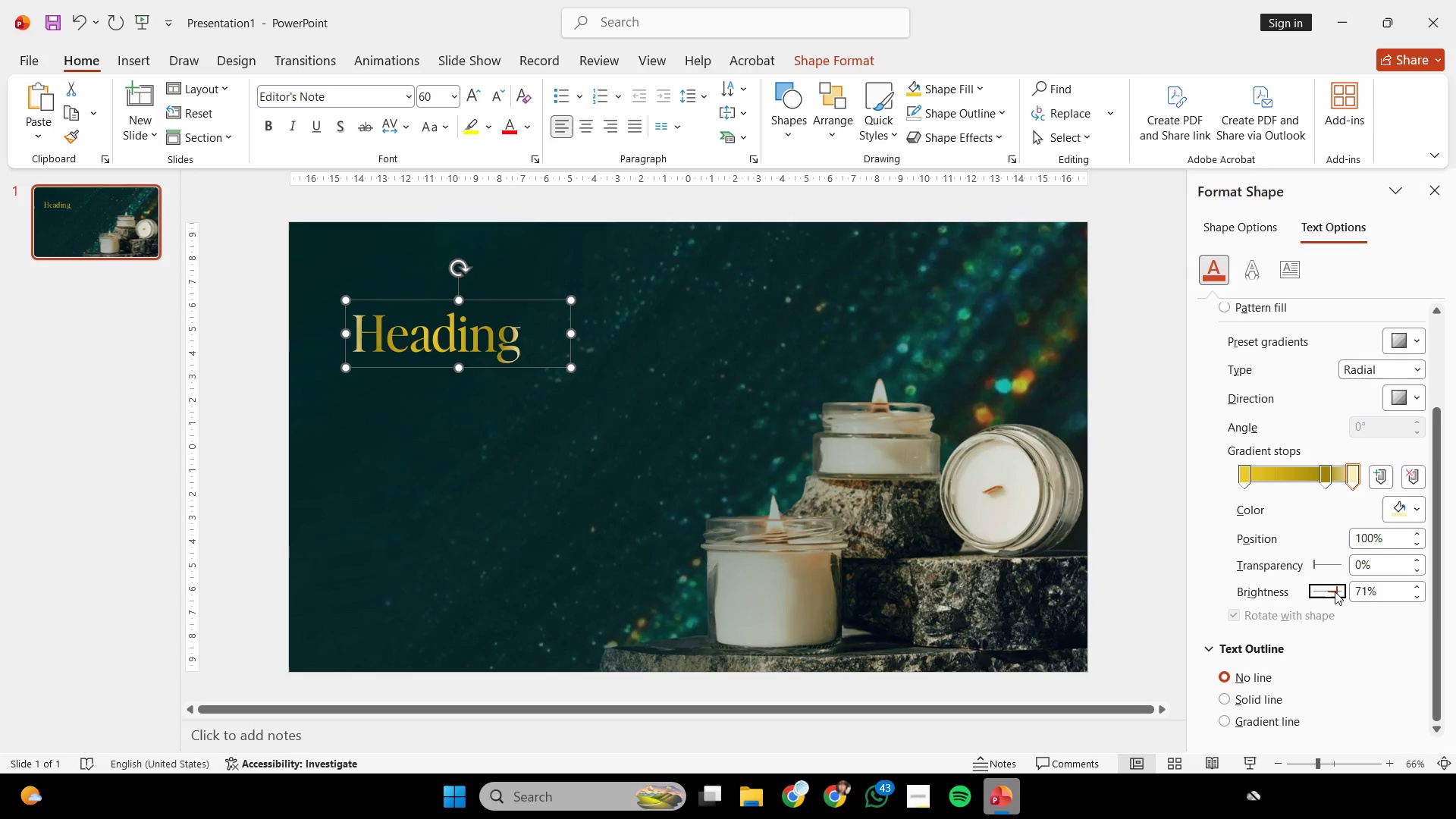 
scroll: coordinate [1335, 592], scroll_direction: none, amount: 0.0
 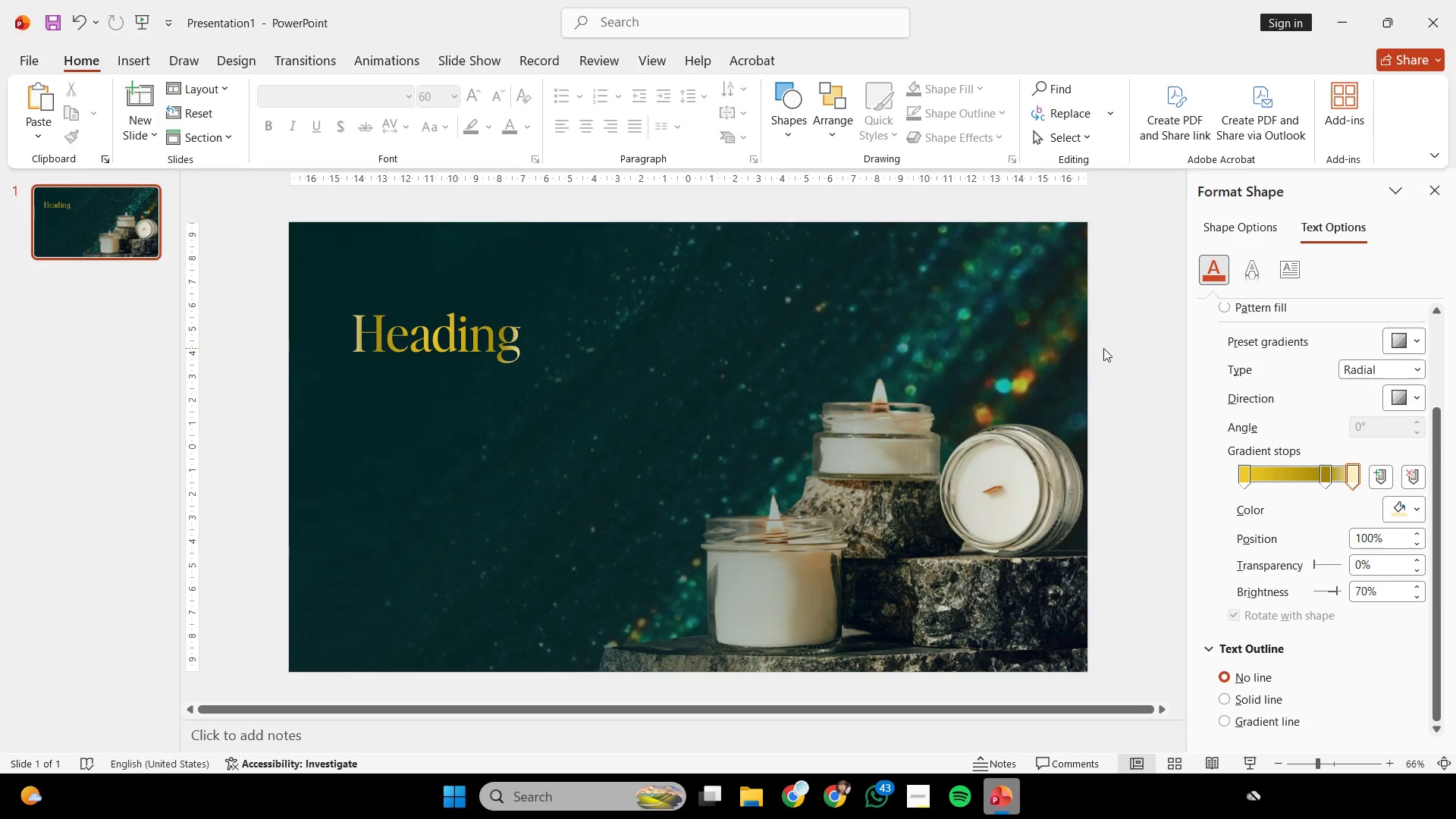 
hold_key(key=ControlLeft, duration=0.39)
 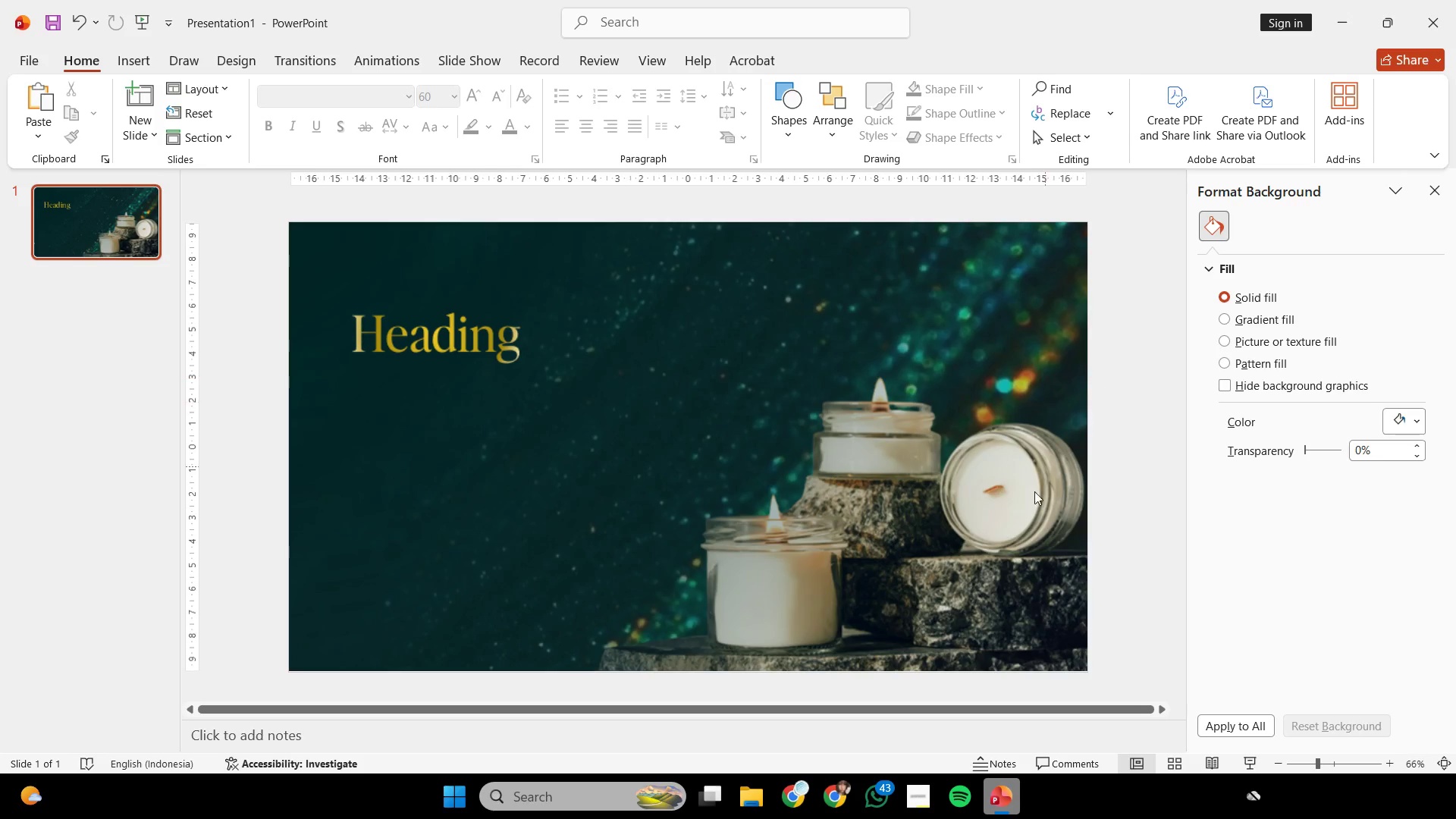 
key(Control+ControlLeft)
 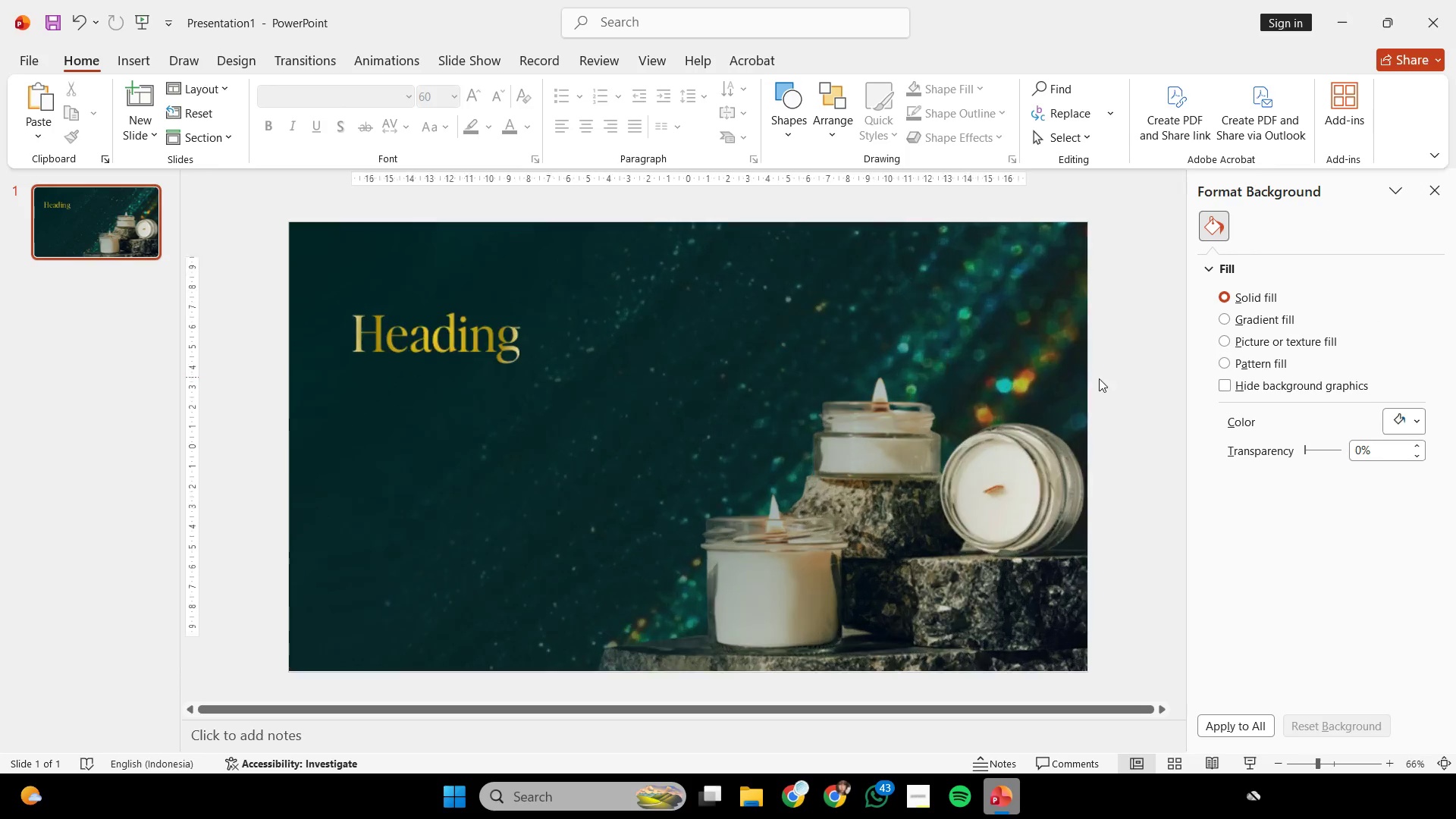 
scroll: coordinate [1117, 357], scroll_direction: down, amount: 1.0
 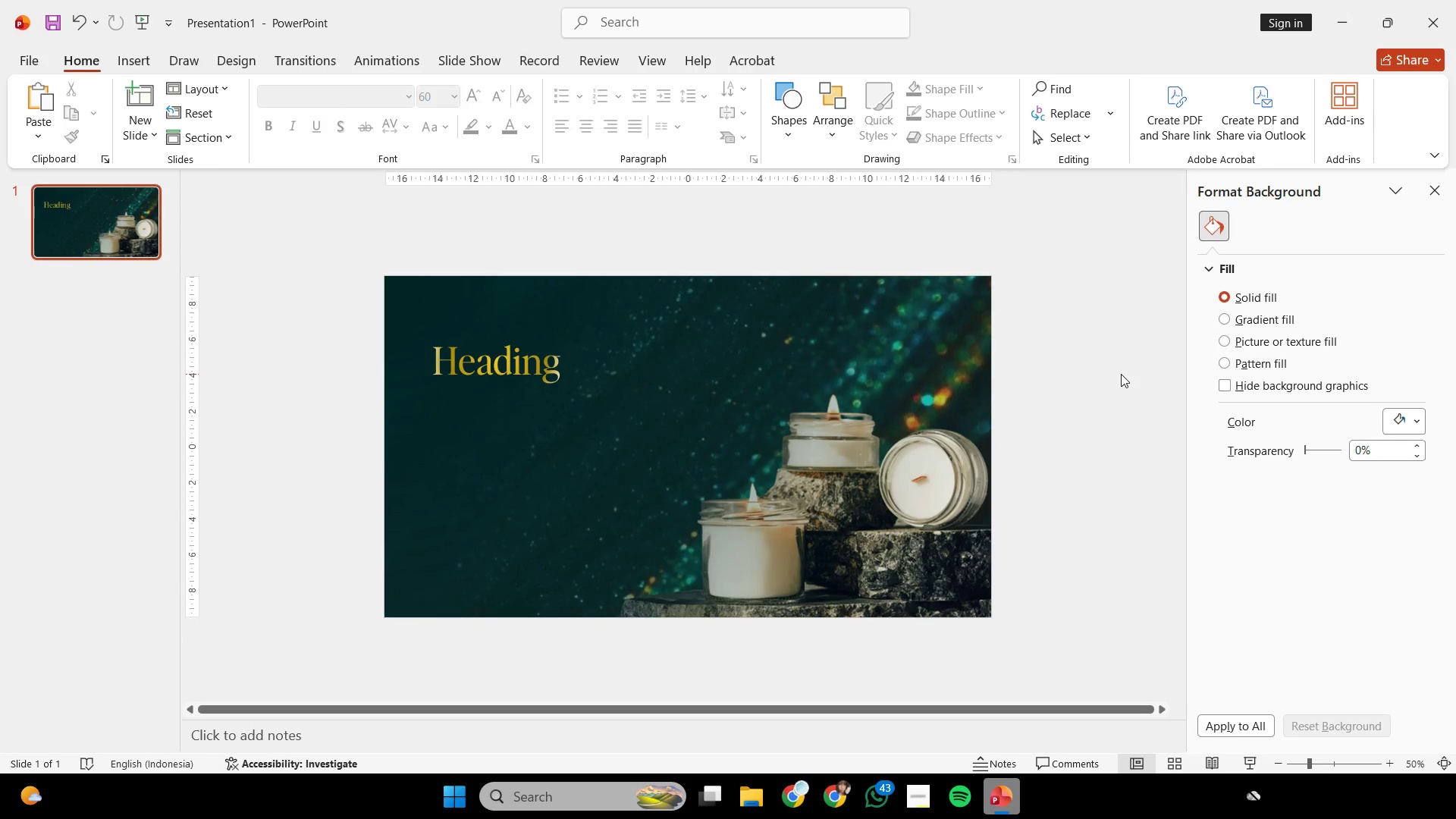 
scroll: coordinate [1099, 377], scroll_direction: none, amount: 0.0
 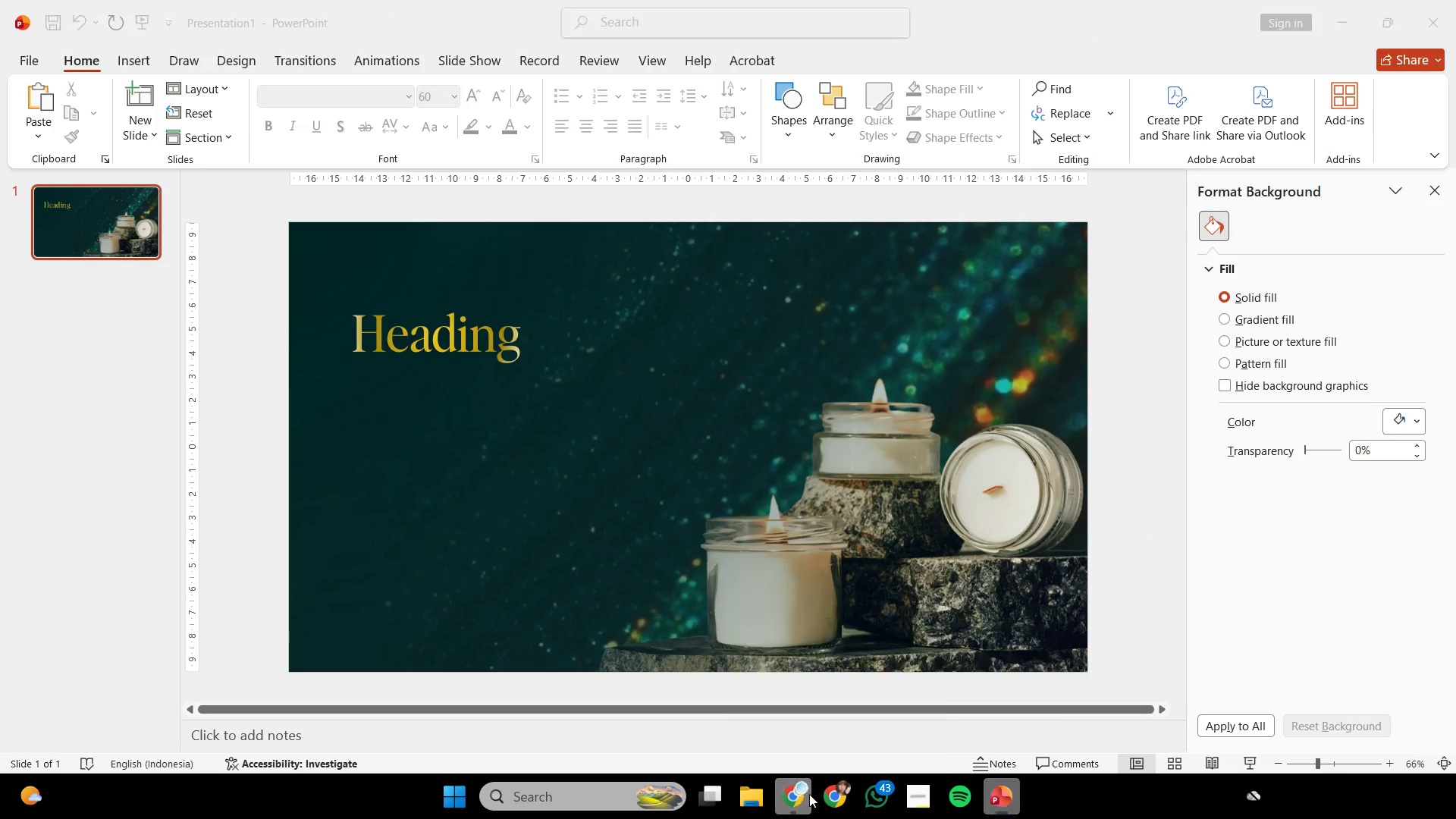 
wait(5.13)
 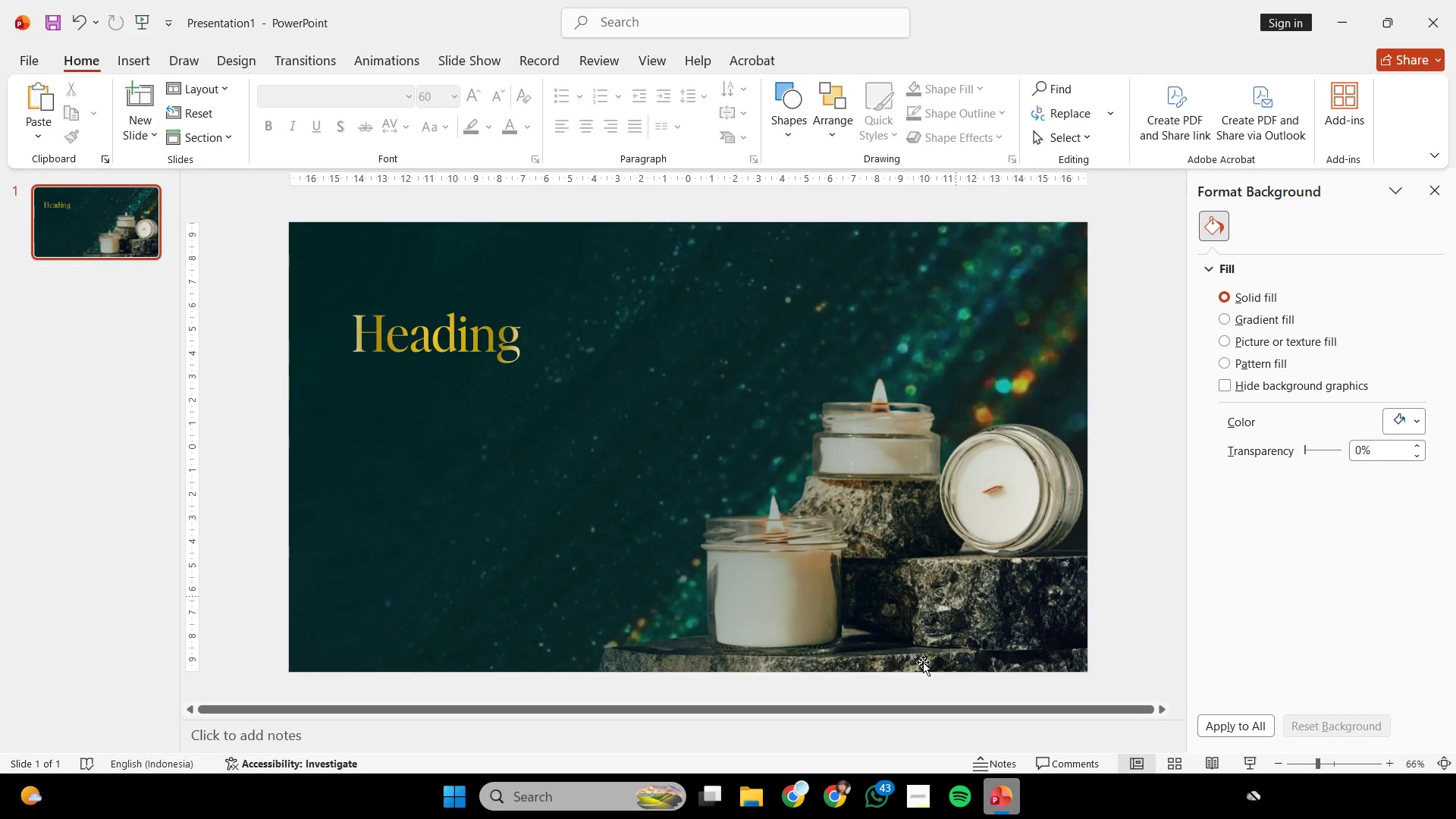 
left_click([441, 0])
 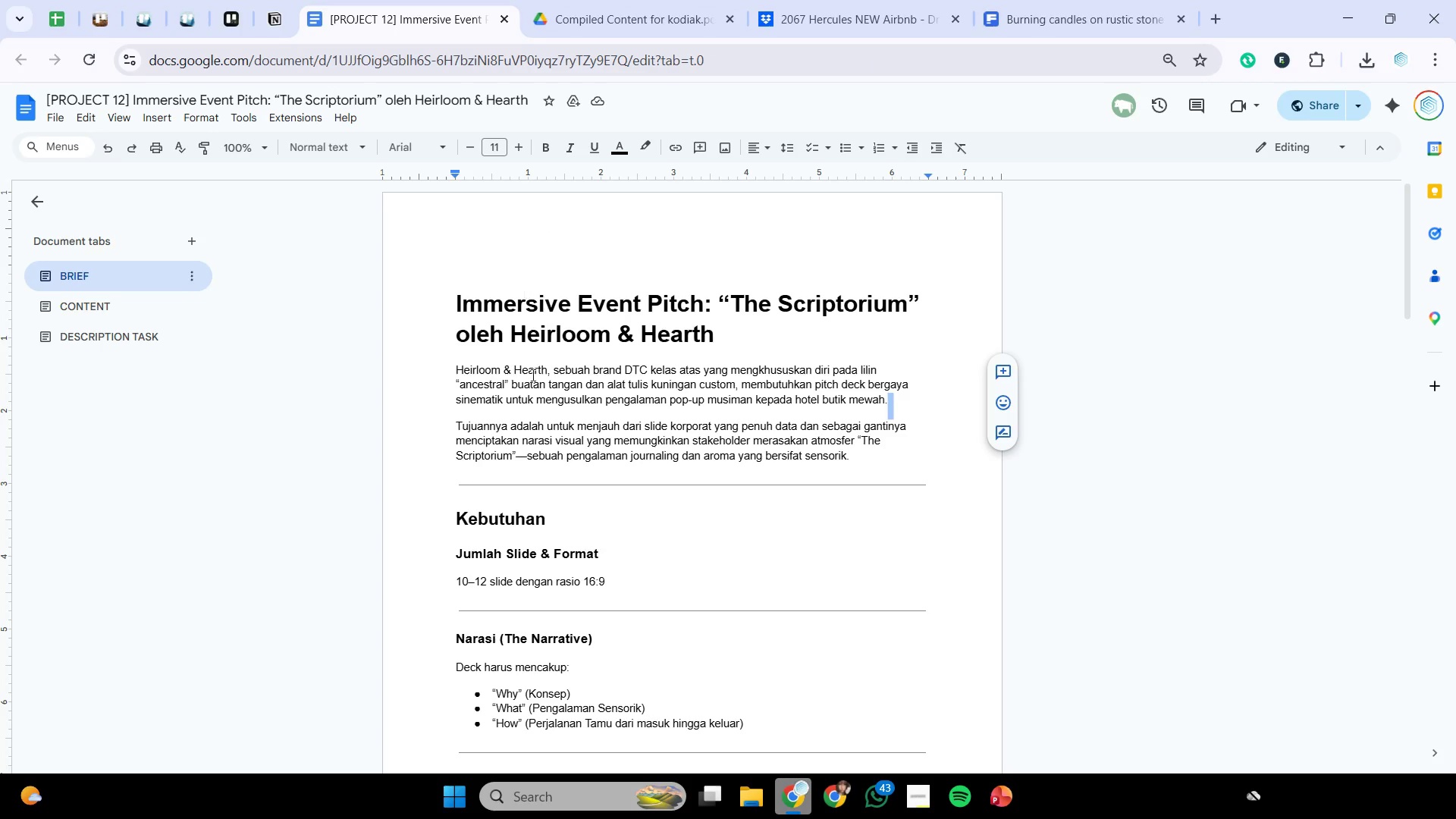 
scroll: coordinate [635, 457], scroll_direction: down, amount: 22.0
 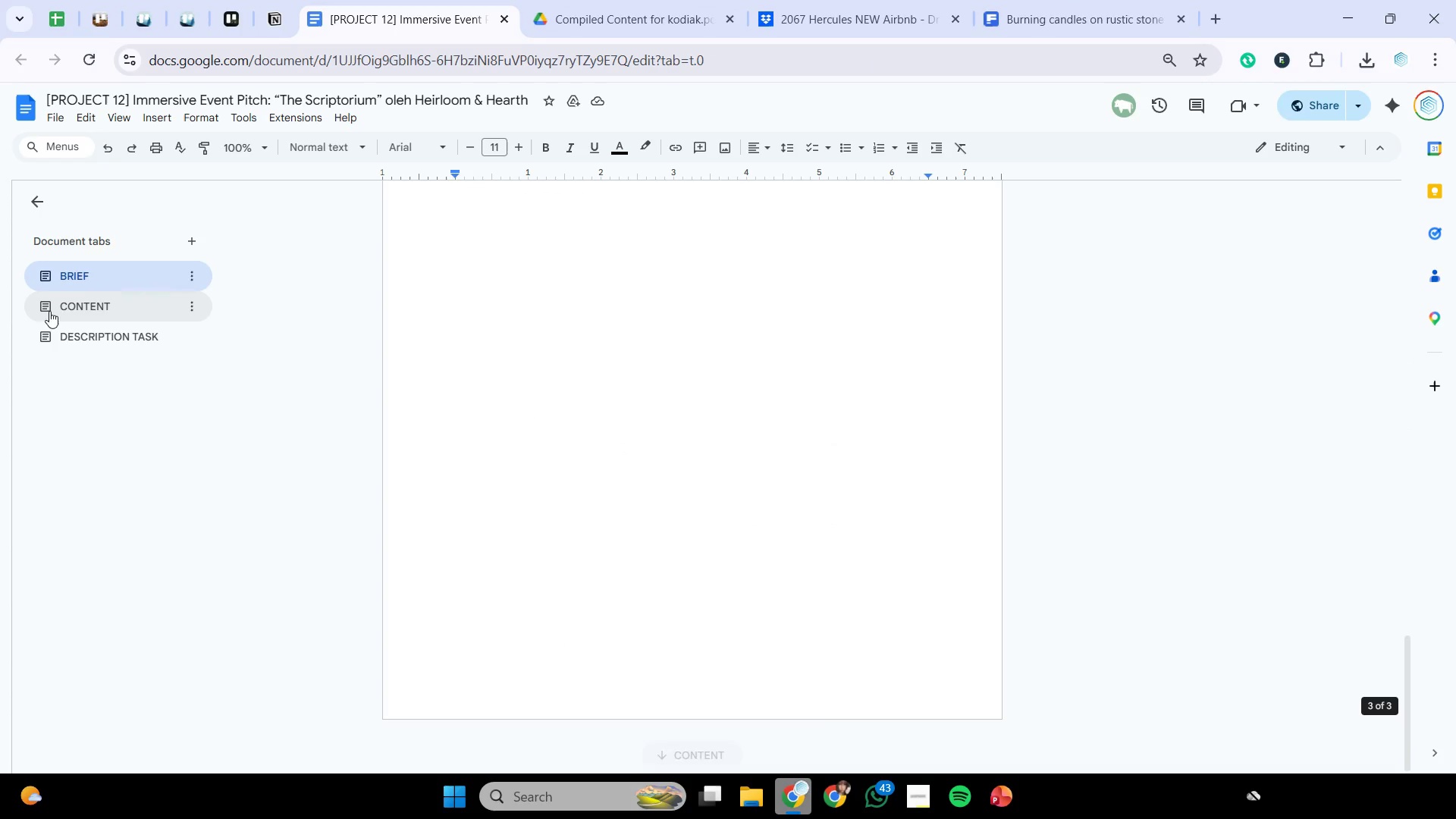 
left_click([59, 315])
 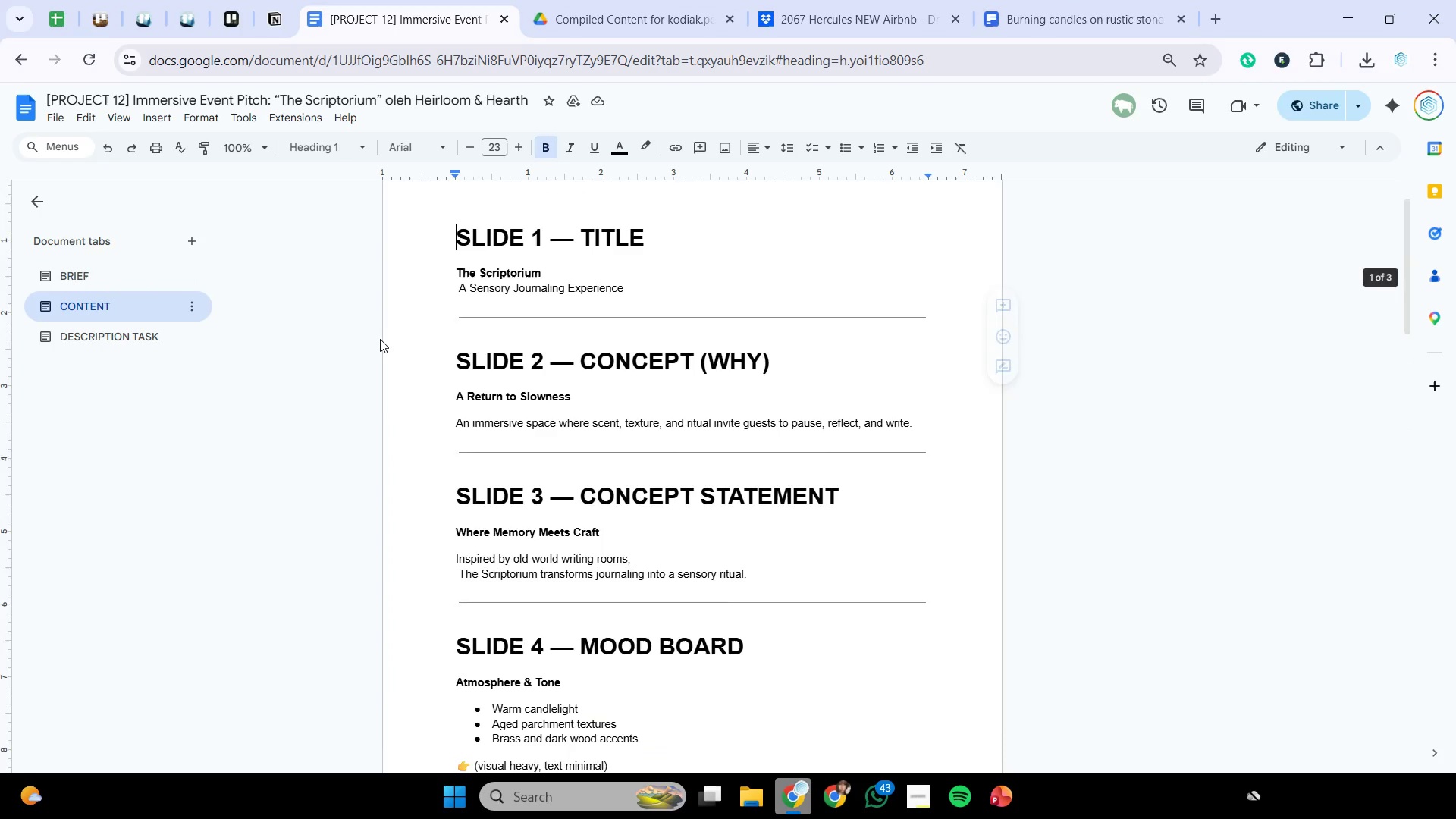 
scroll: coordinate [563, 349], scroll_direction: up, amount: 1.0
 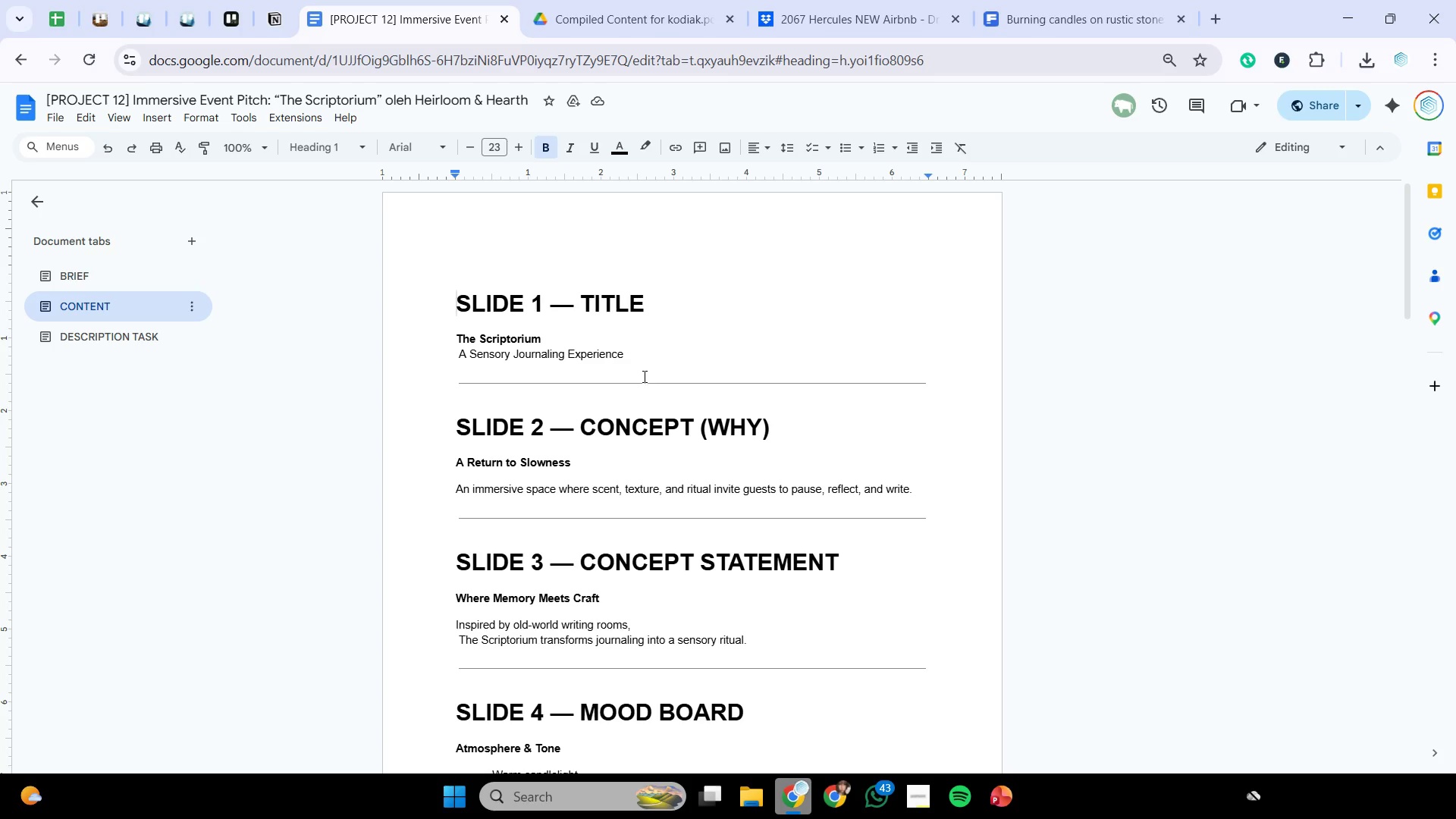 
left_click_drag(start_coordinate=[652, 378], to_coordinate=[478, 378])
 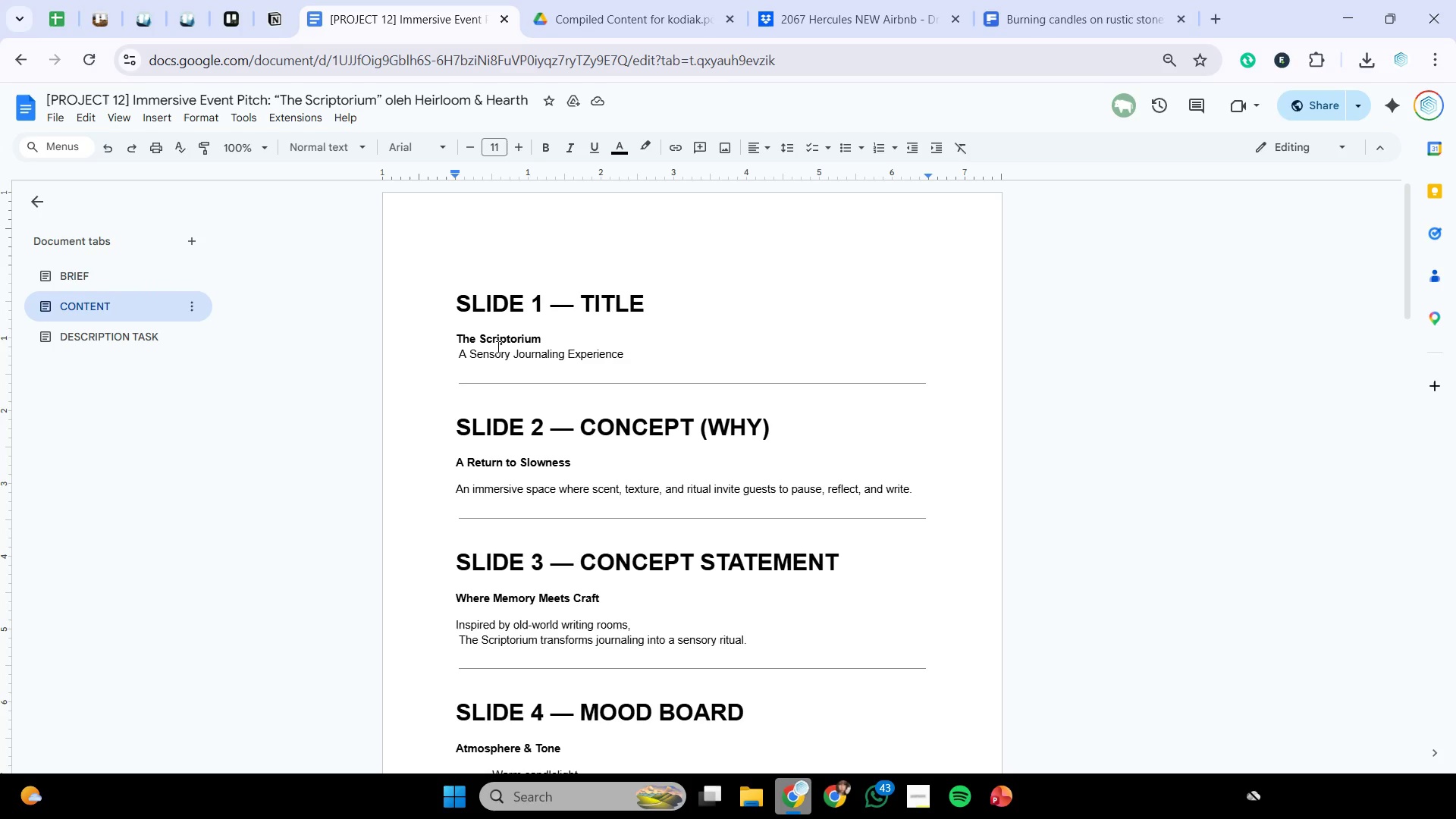 
left_click_drag(start_coordinate=[497, 347], to_coordinate=[431, 355])
 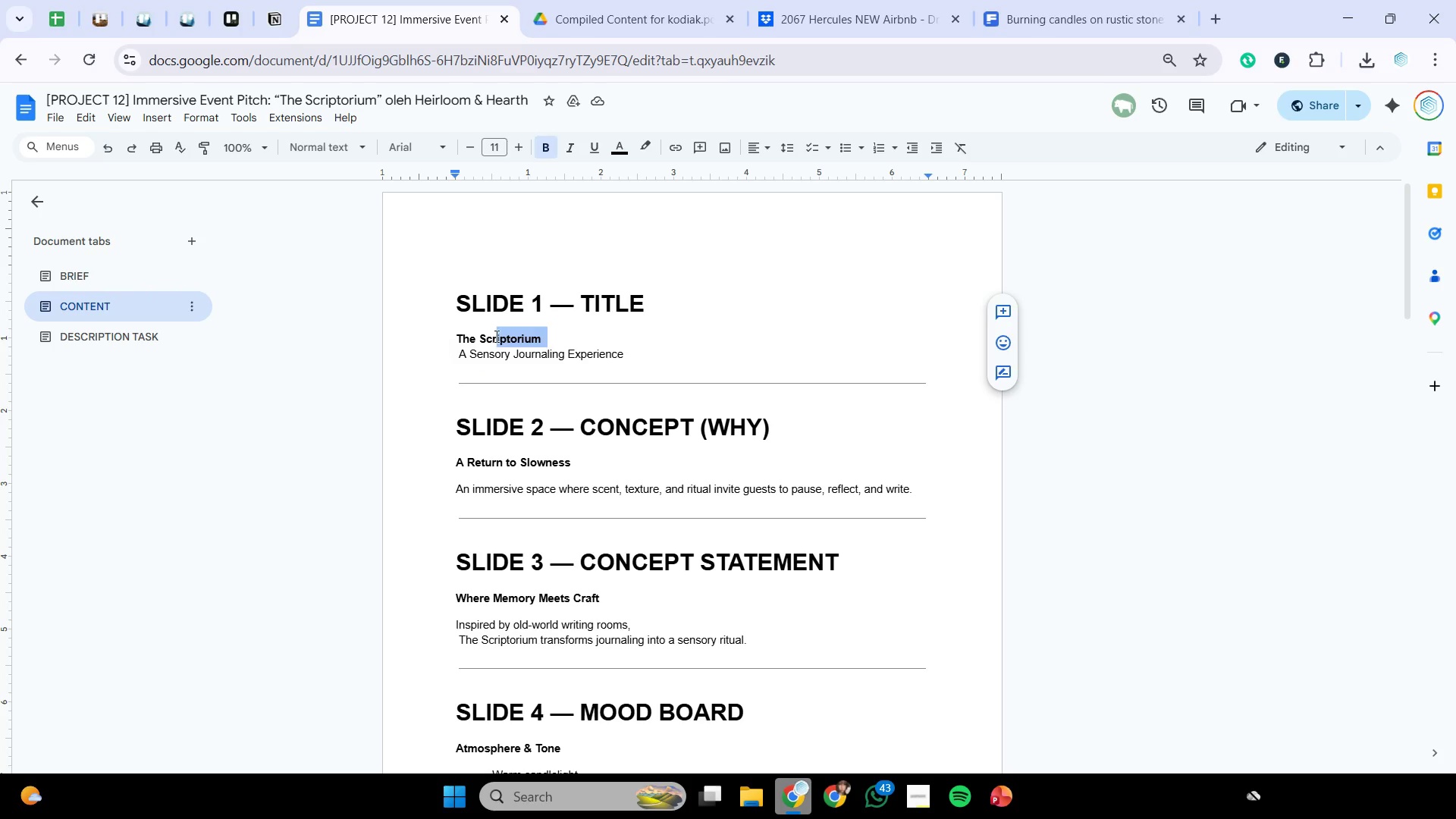 
left_click([503, 336])
 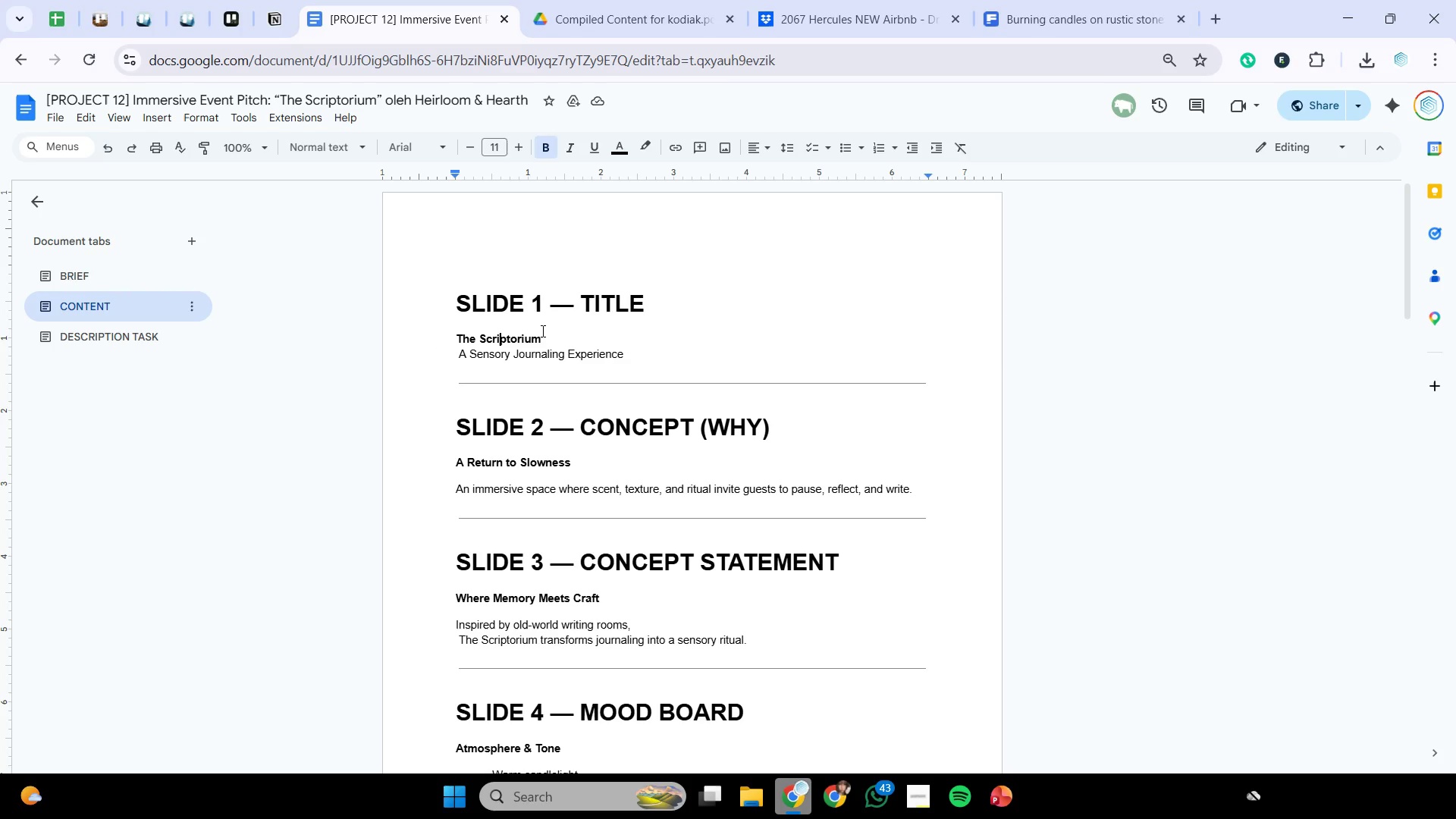 
left_click_drag(start_coordinate=[541, 331], to_coordinate=[444, 337])
 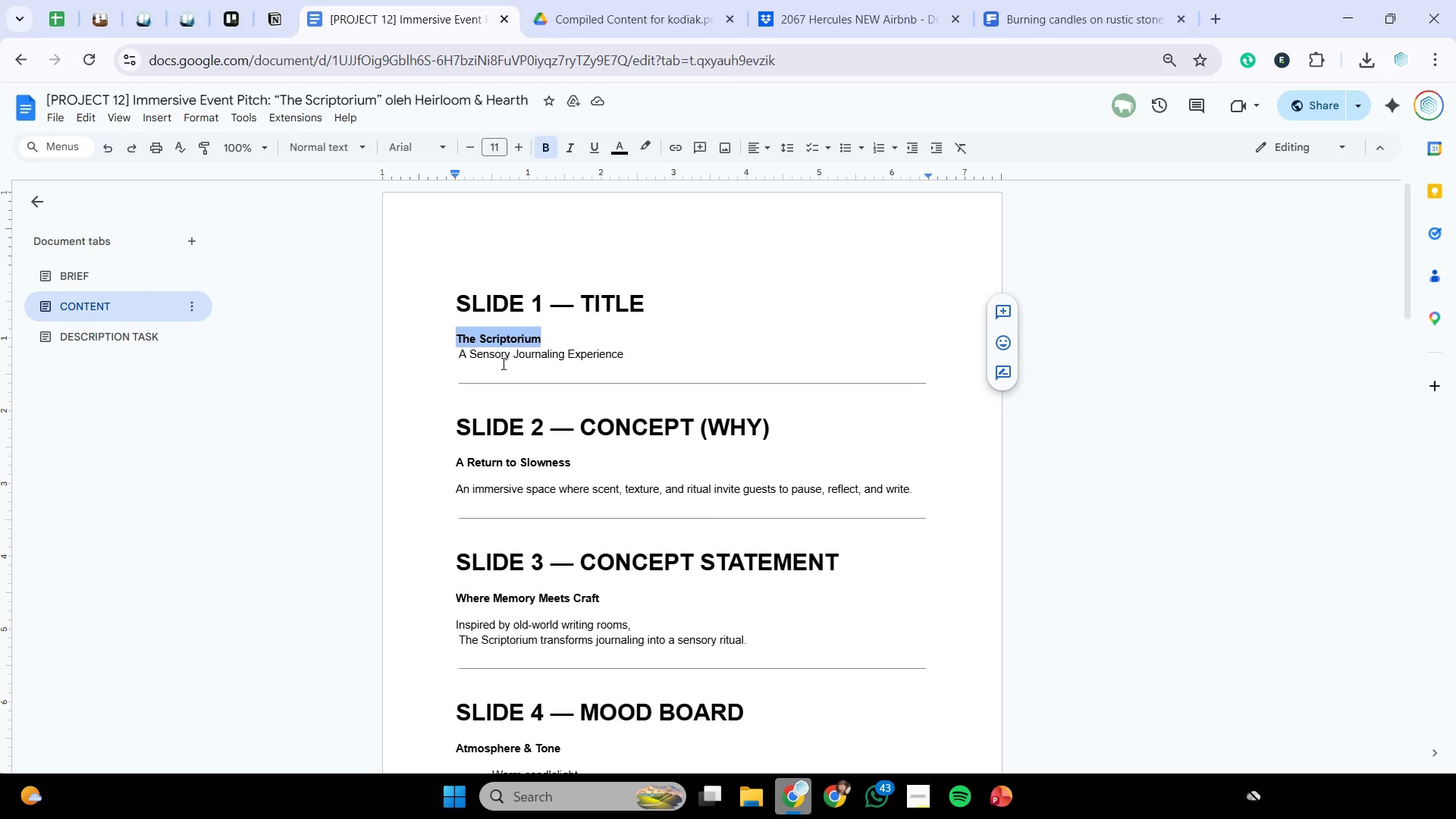 
key(Control+C)
 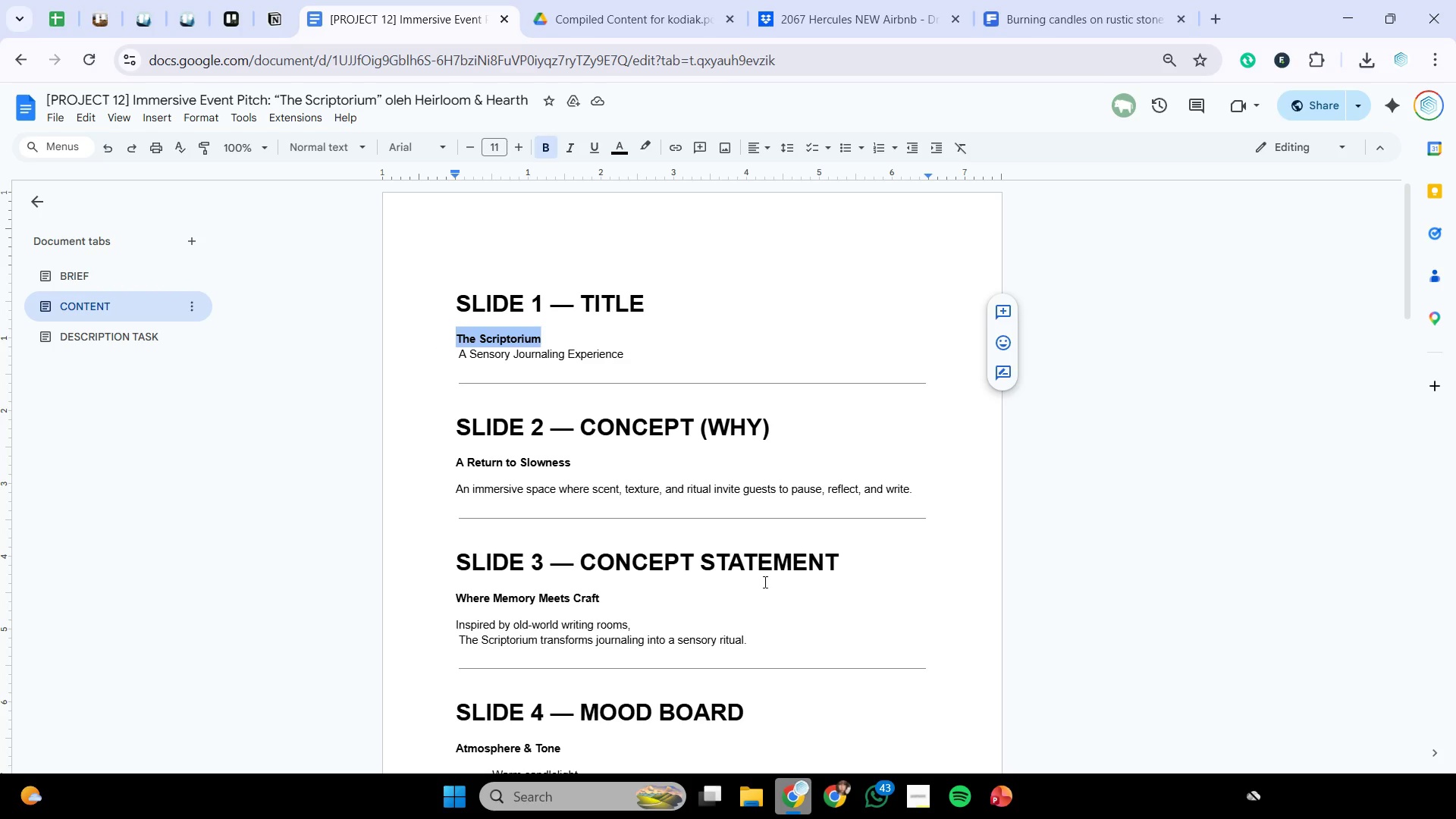 
key(Control+C)
 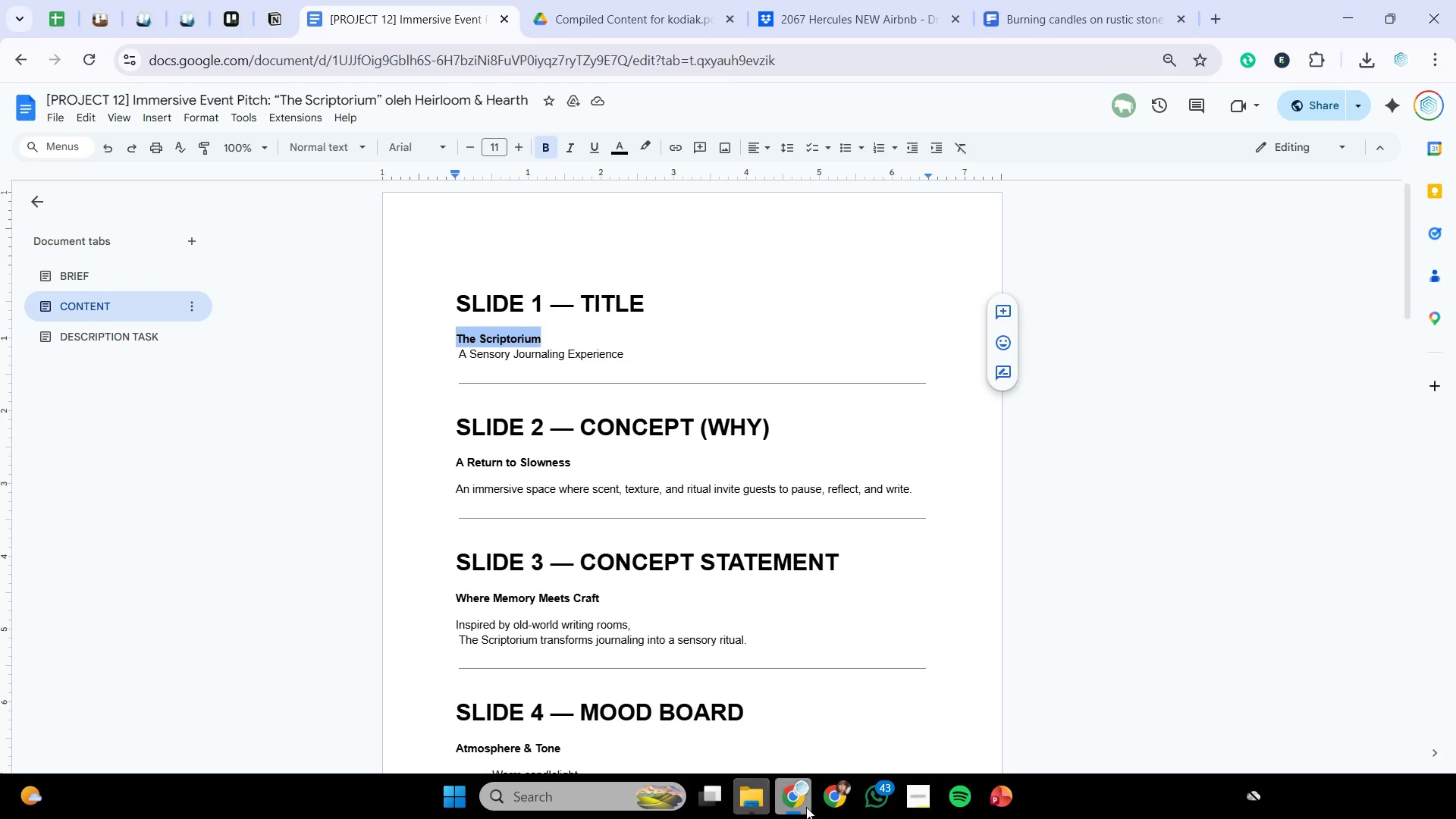 
left_click([782, 800])
 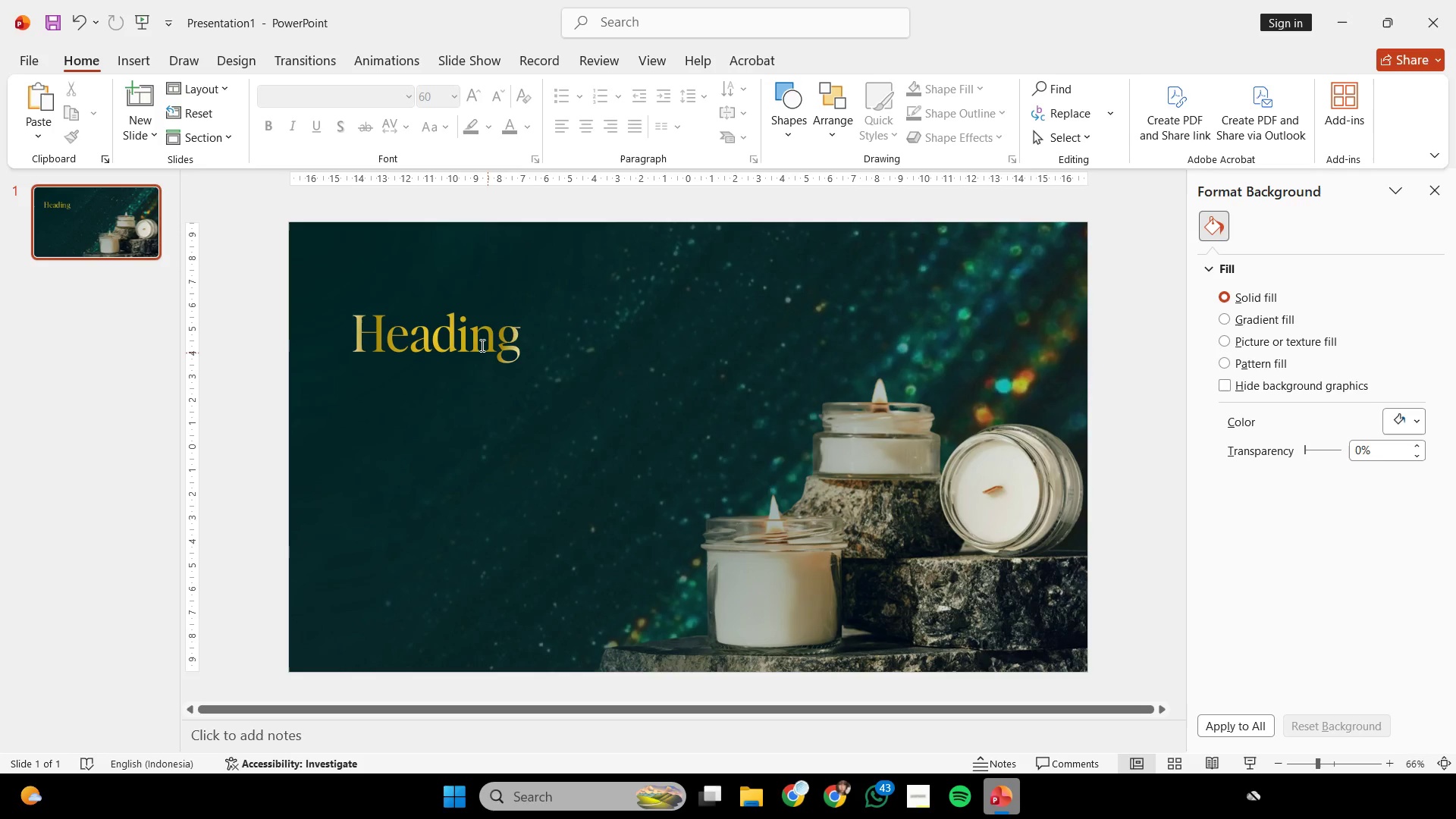 
left_click([465, 336])
 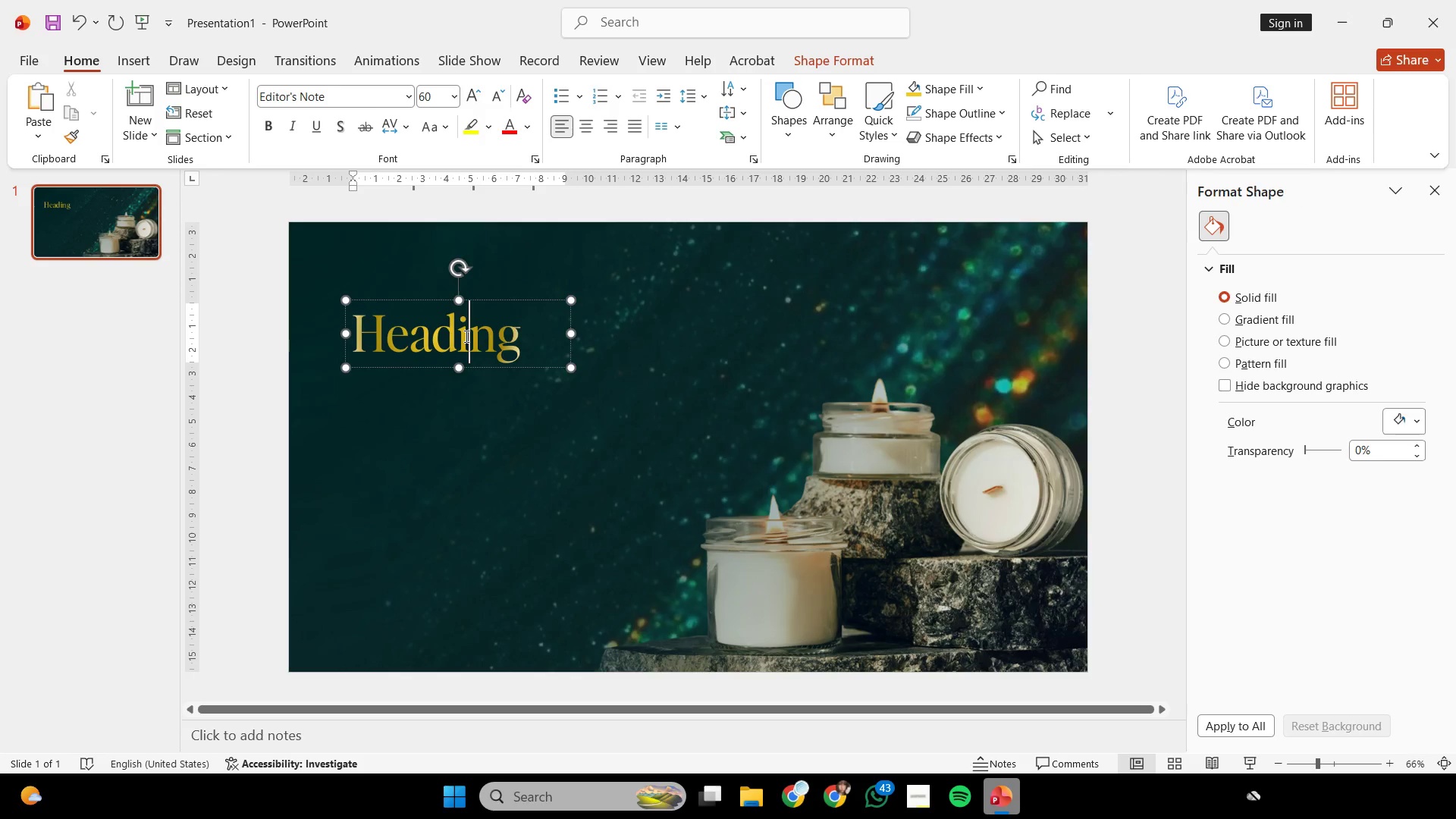 
key(Control+ControlLeft)
 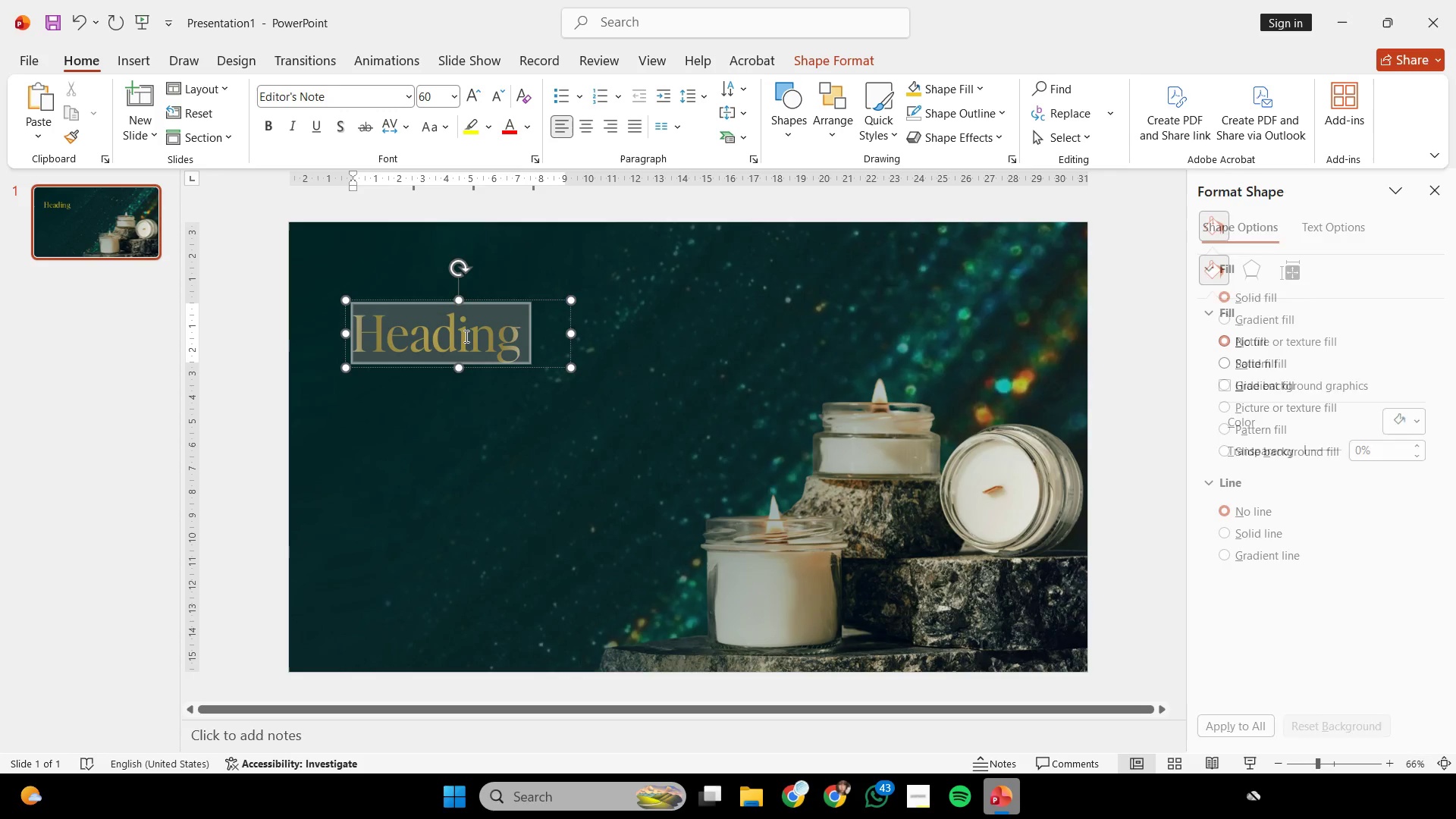 
key(Control+A)
 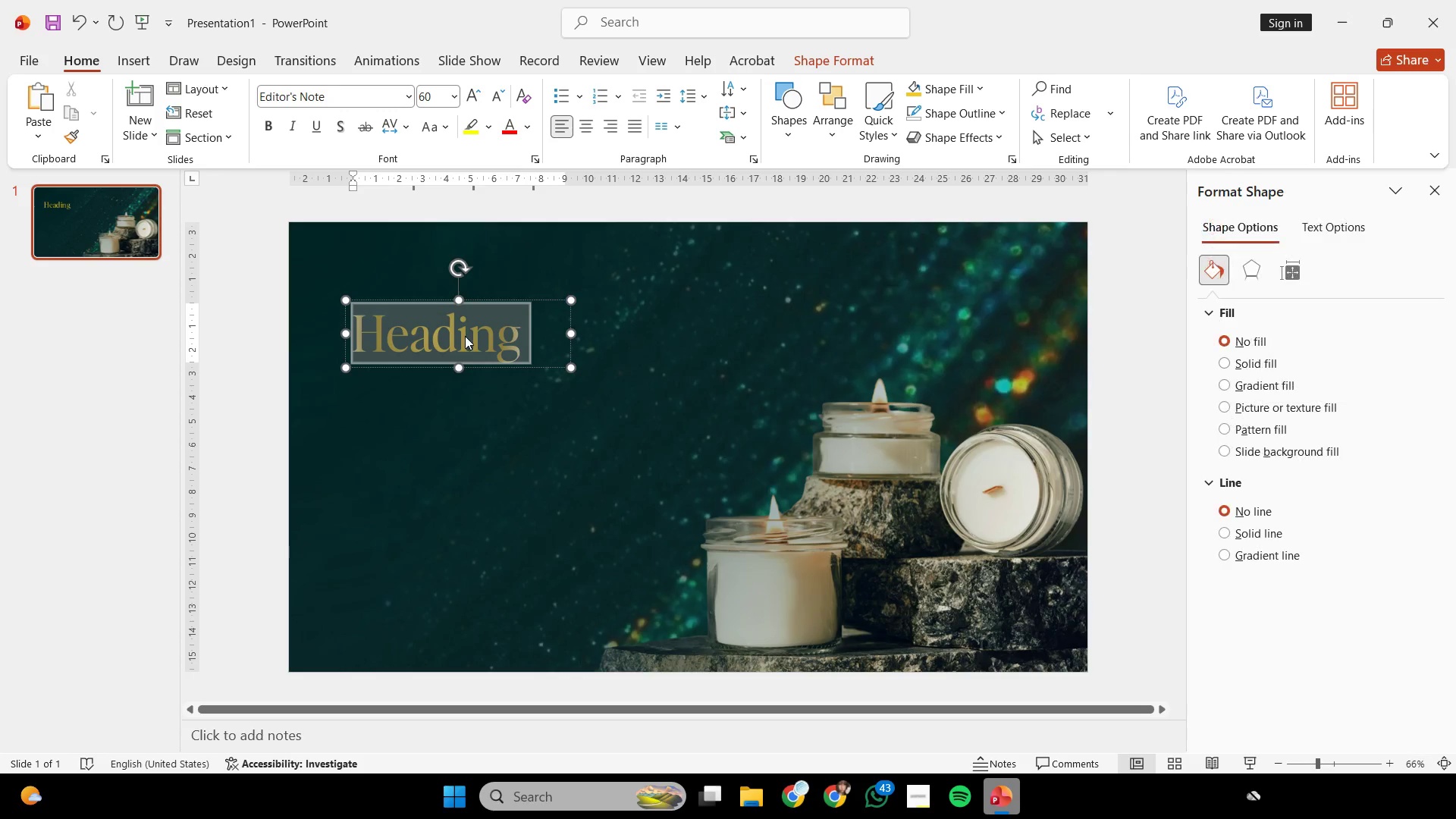 
right_click([465, 336])
 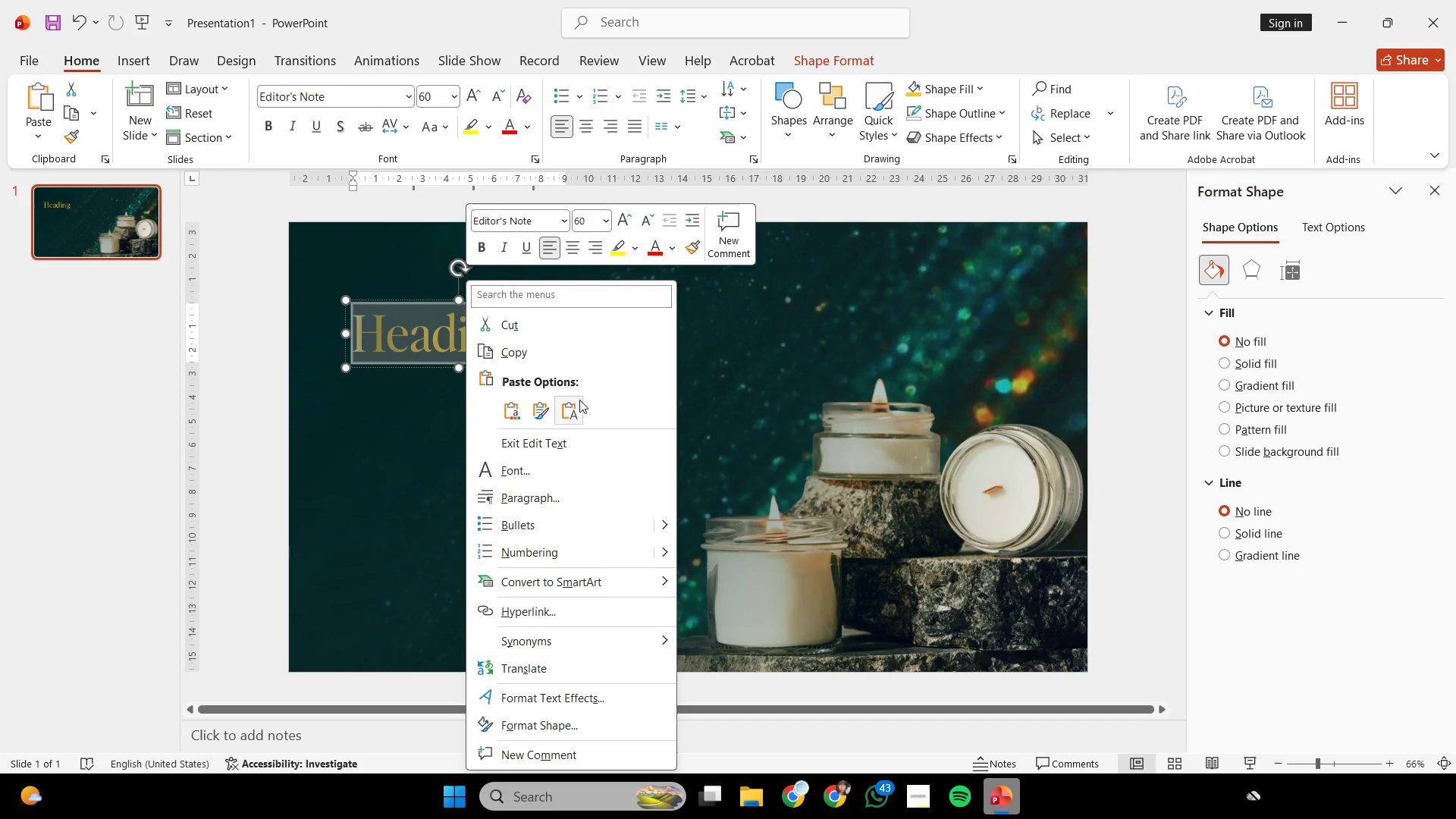 
left_click([576, 406])
 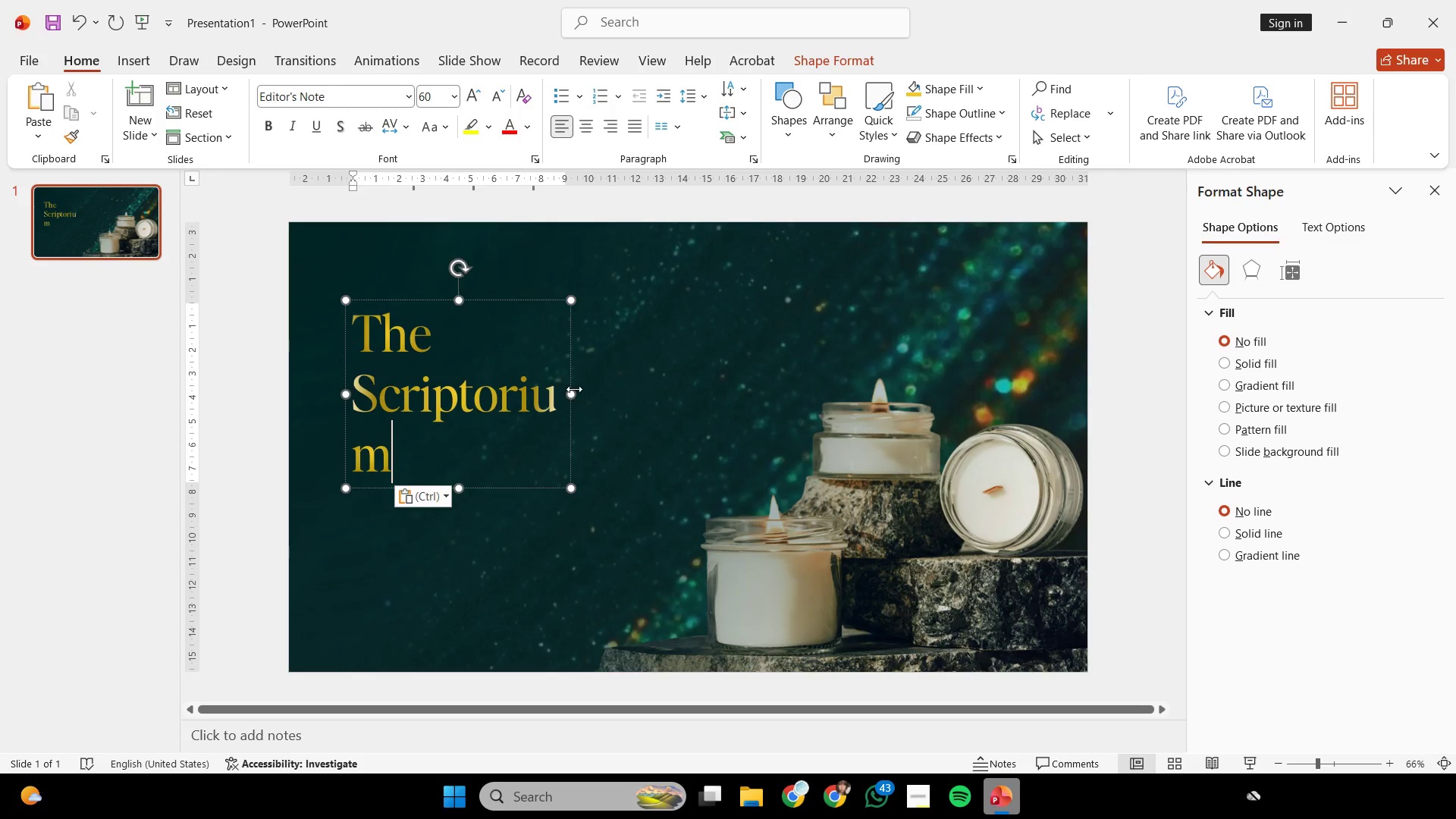 
left_click_drag(start_coordinate=[573, 391], to_coordinate=[742, 397])
 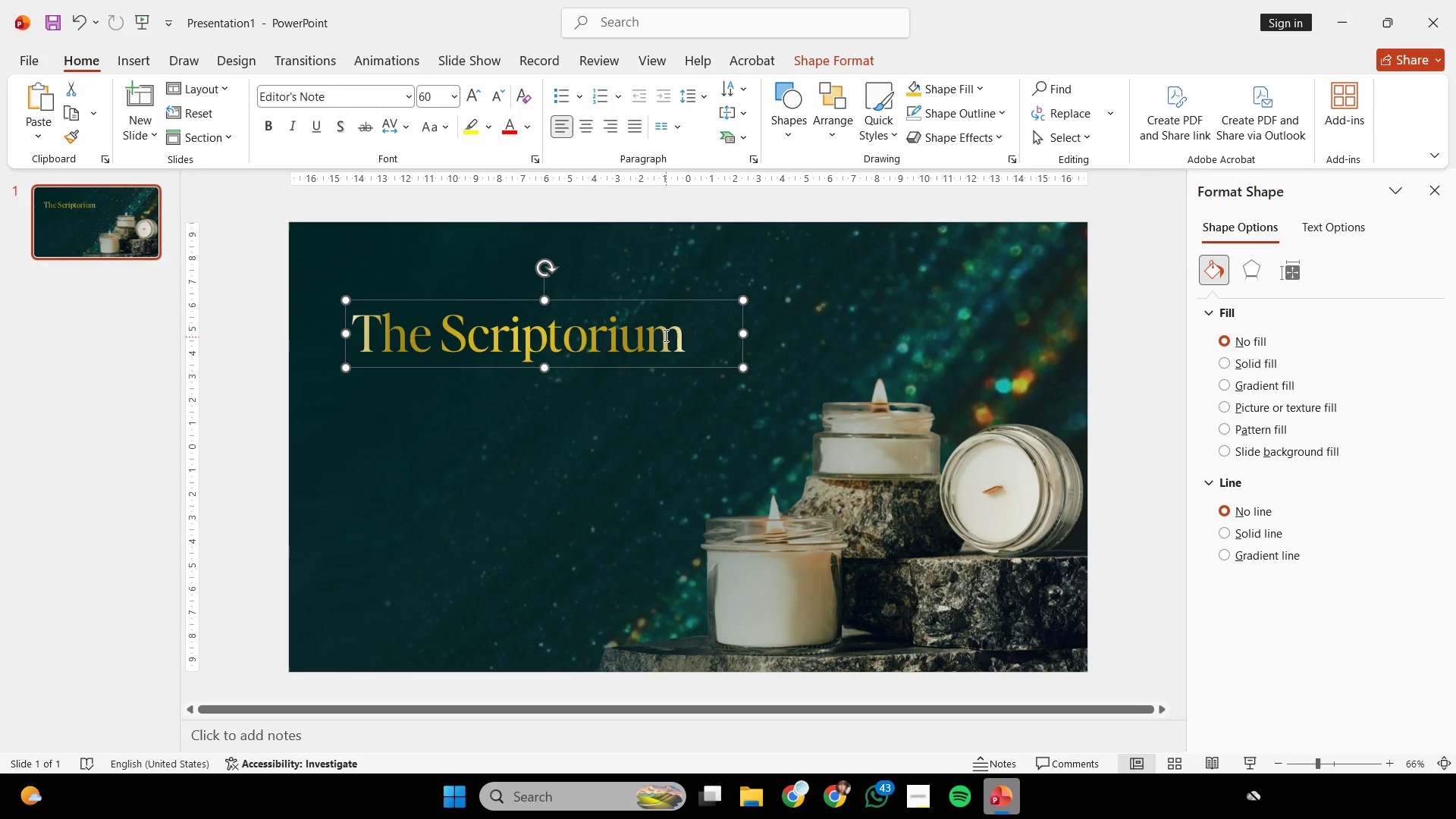 
hold_key(key=ShiftLeft, duration=1.61)
left_click_drag(start_coordinate=[663, 301], to_coordinate=[649, 301])
 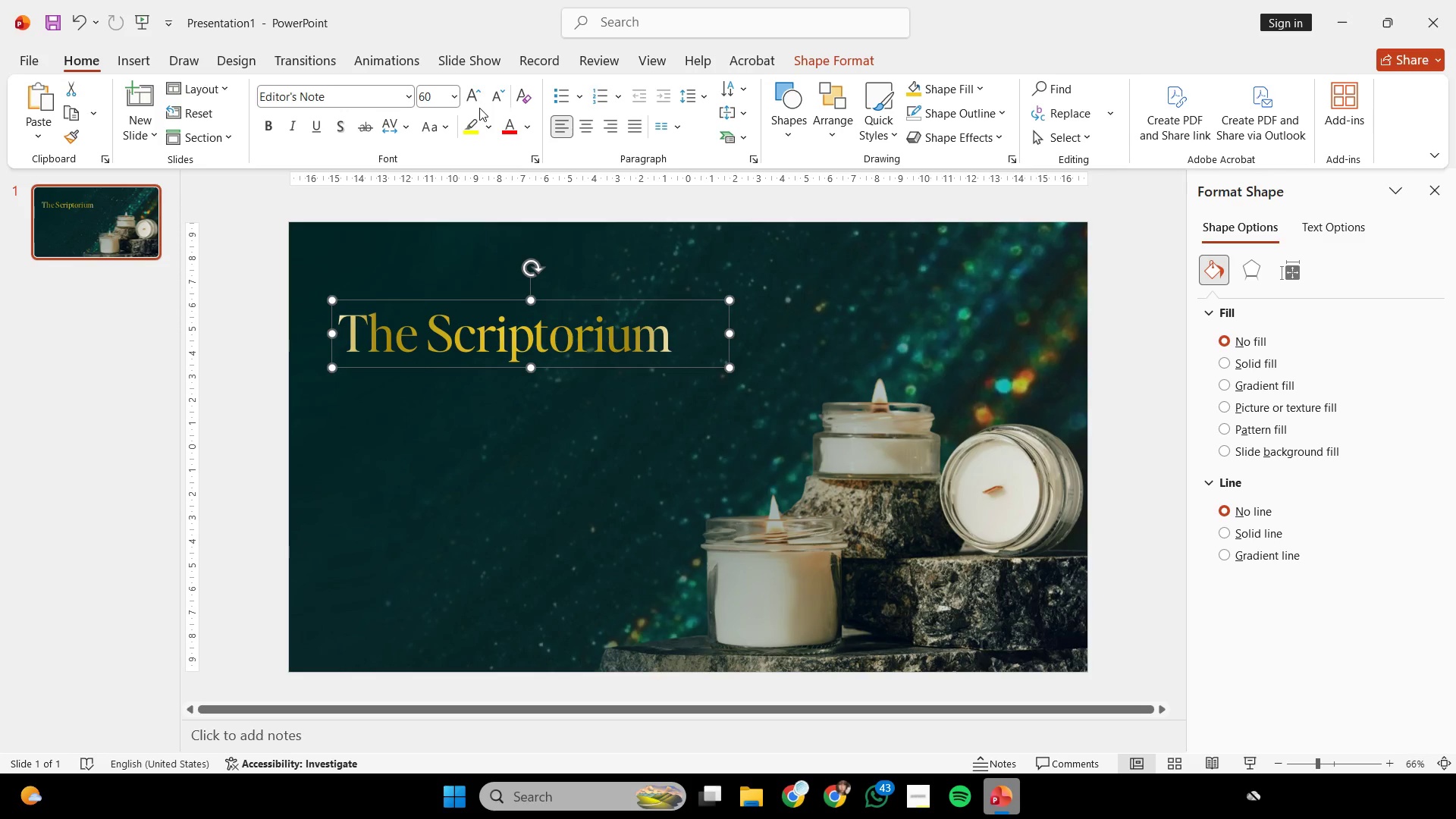 
double_click([479, 108])
 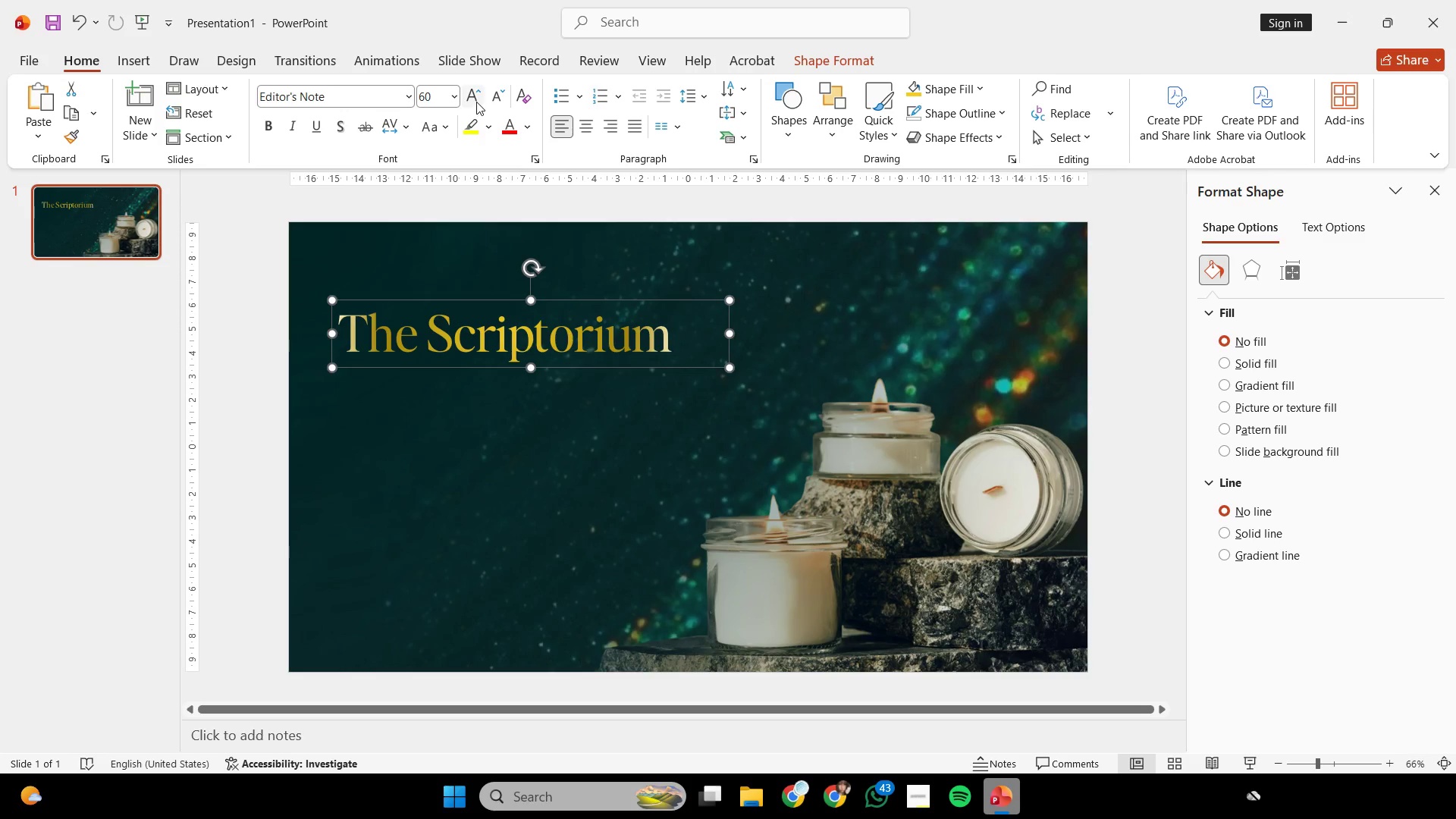 
triple_click([476, 102])
 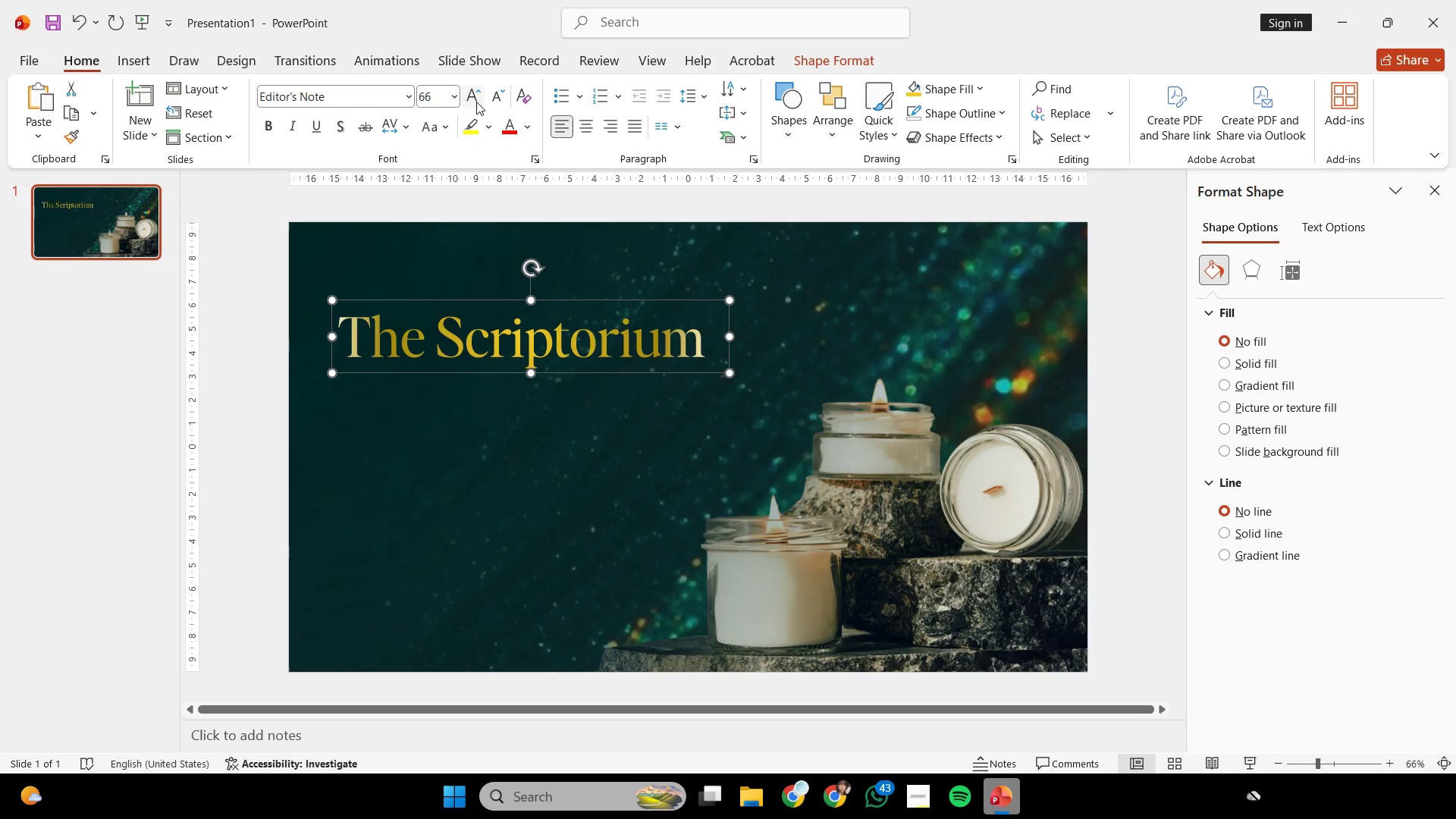 
triple_click([476, 102])
 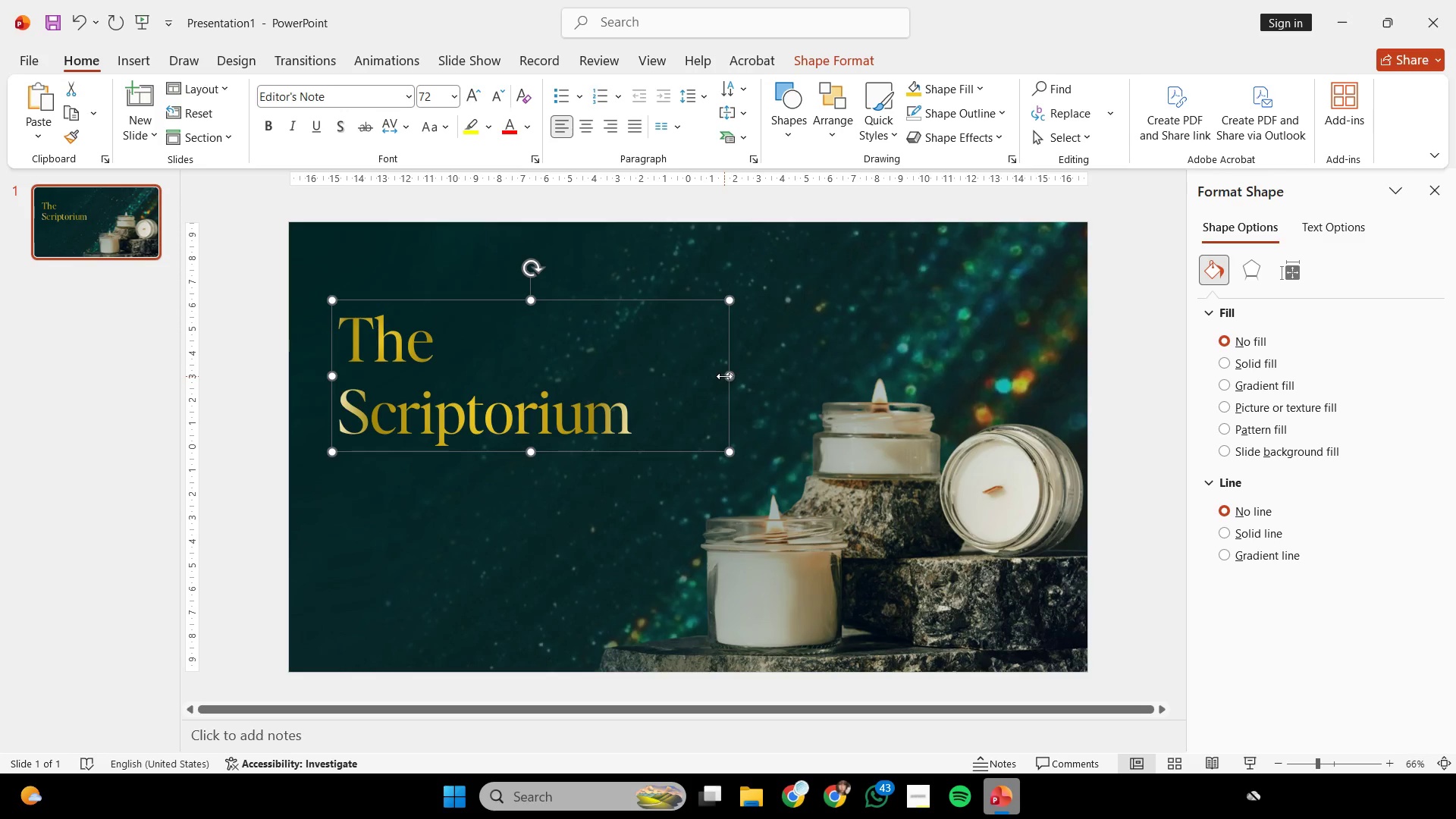 
left_click_drag(start_coordinate=[726, 376], to_coordinate=[780, 395])
 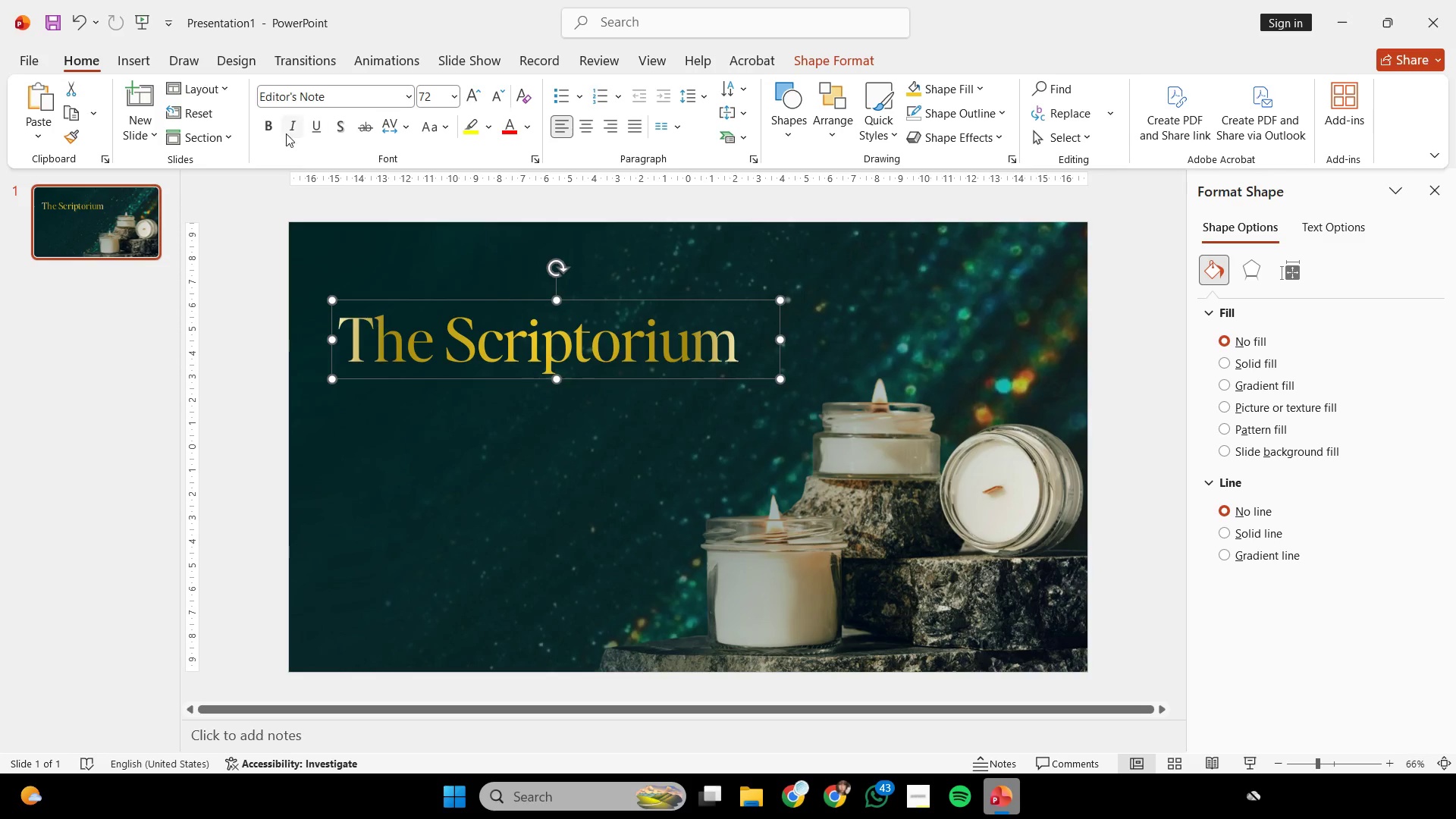 
left_click([266, 126])
 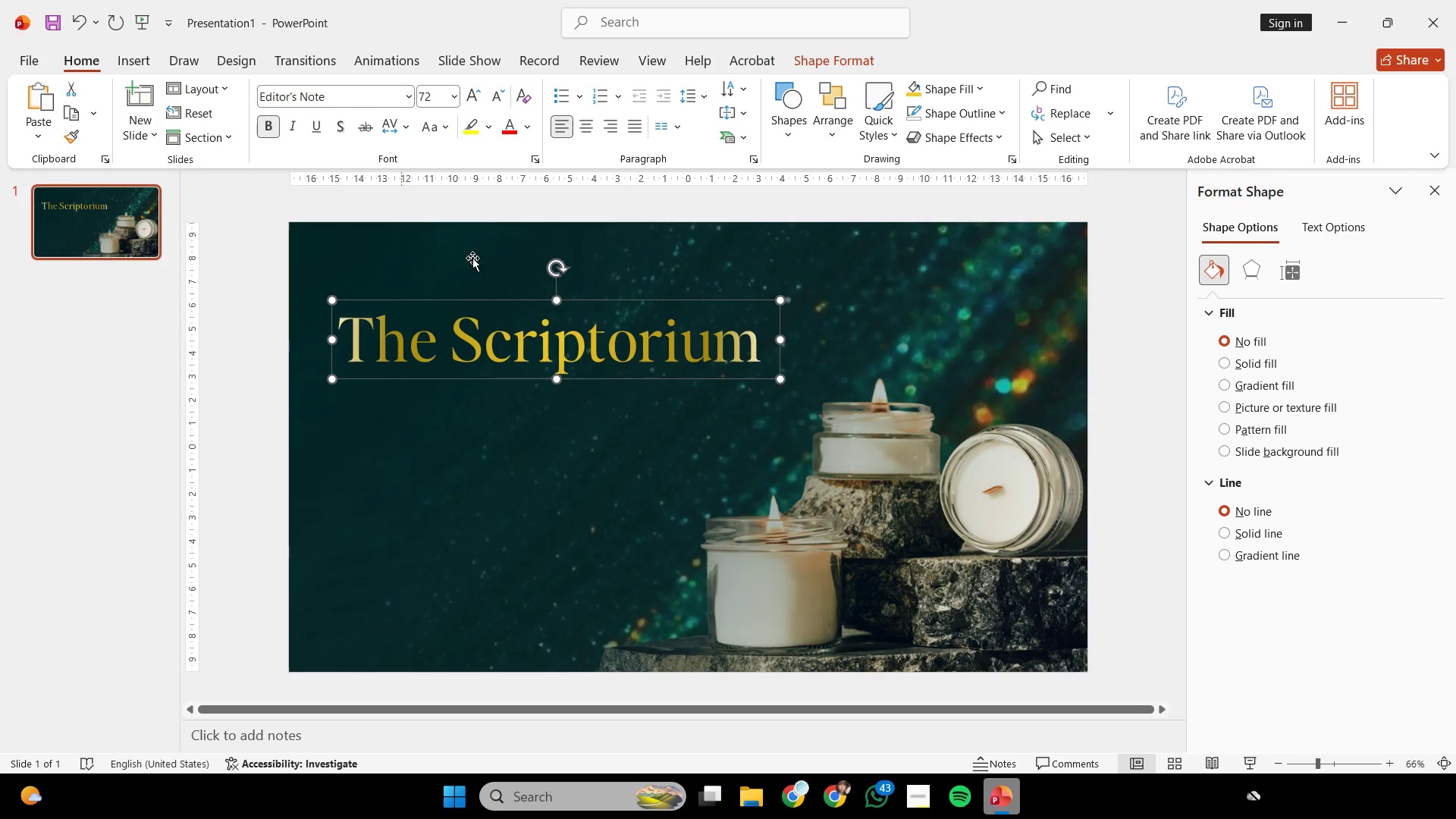 
hold_key(key=ShiftLeft, duration=3.0)
 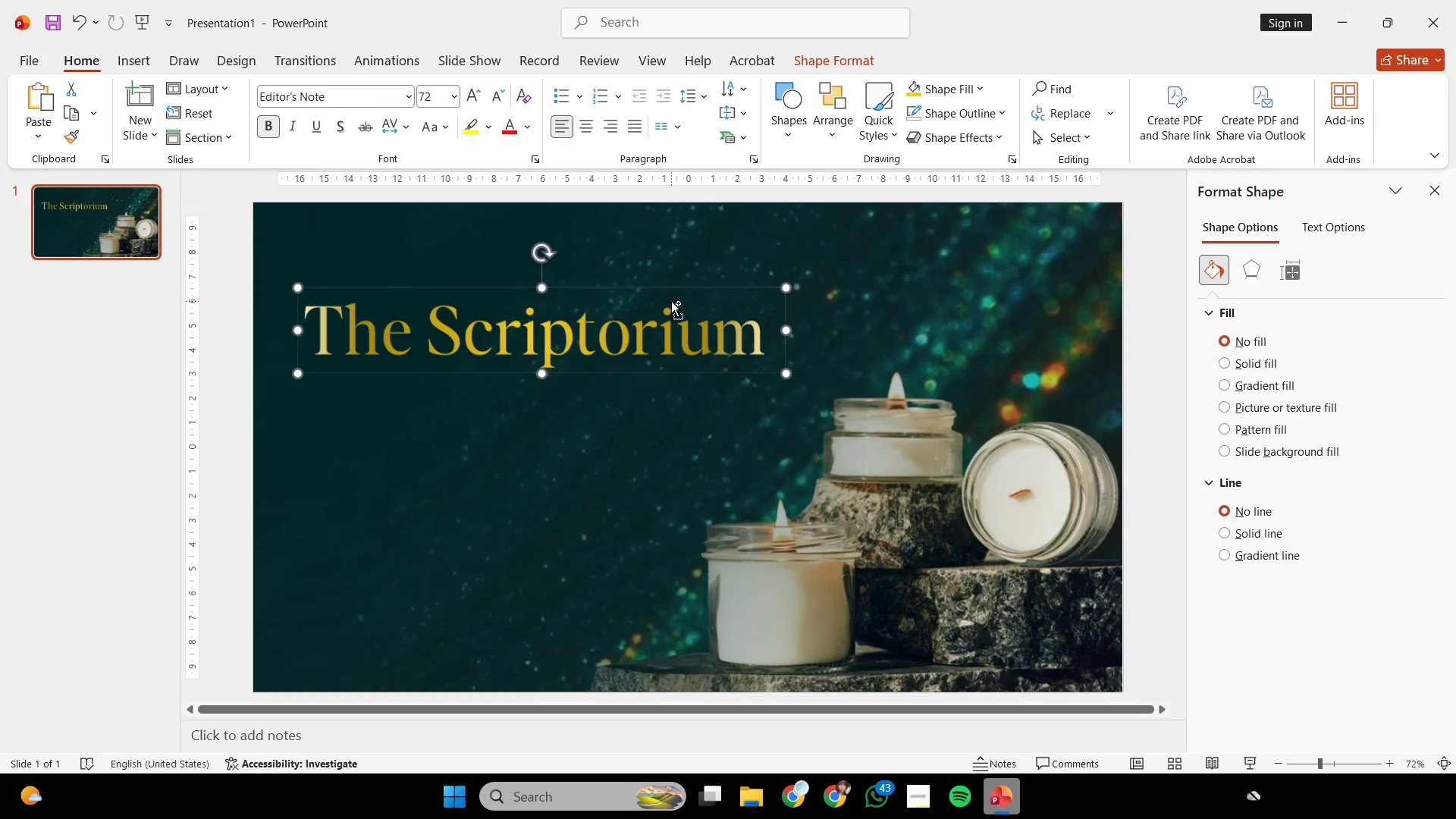 
hold_key(key=ControlLeft, duration=0.38)
scroll: coordinate [671, 301], scroll_direction: up, amount: 2.0
 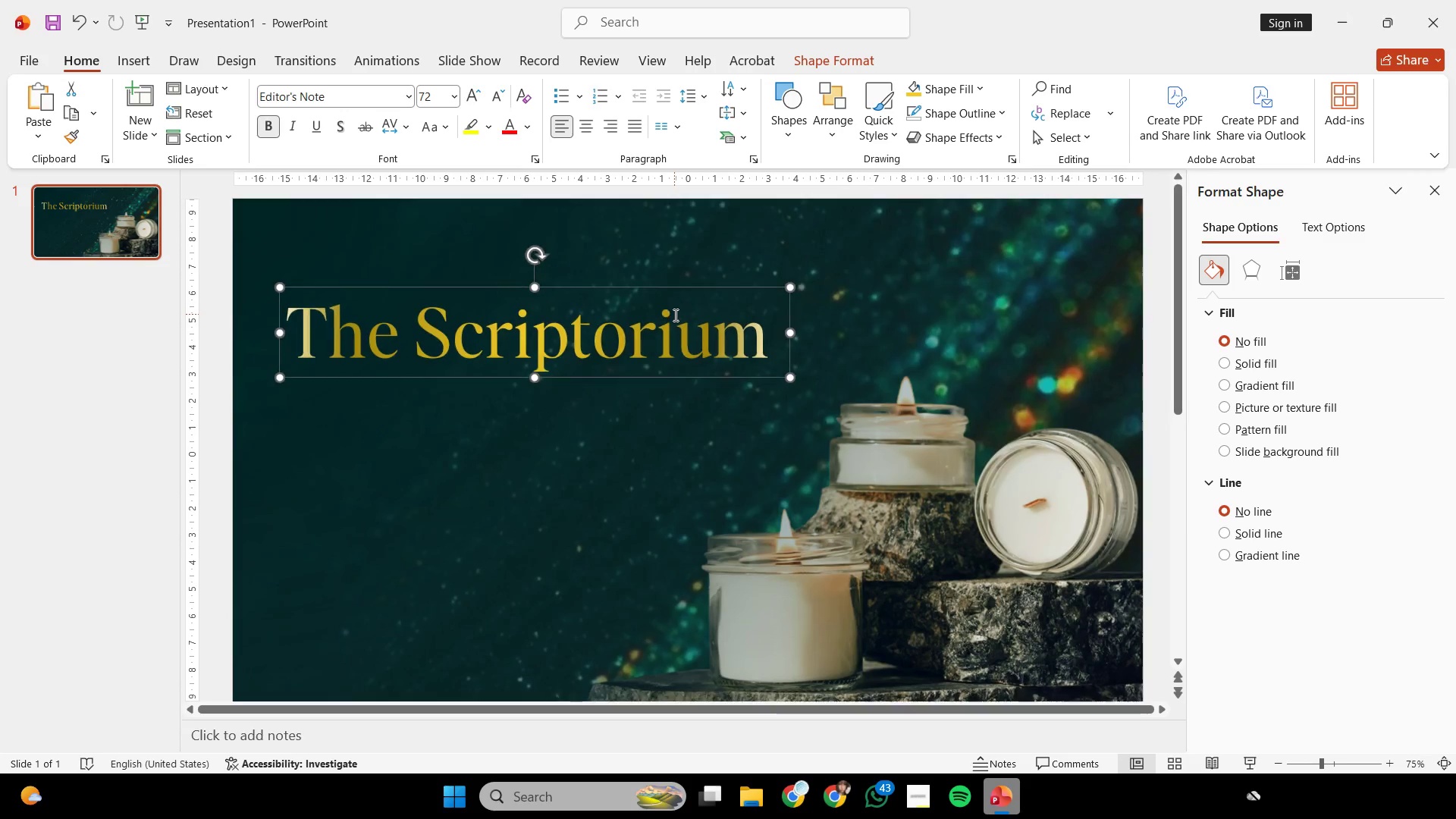 
key(Control+C)
 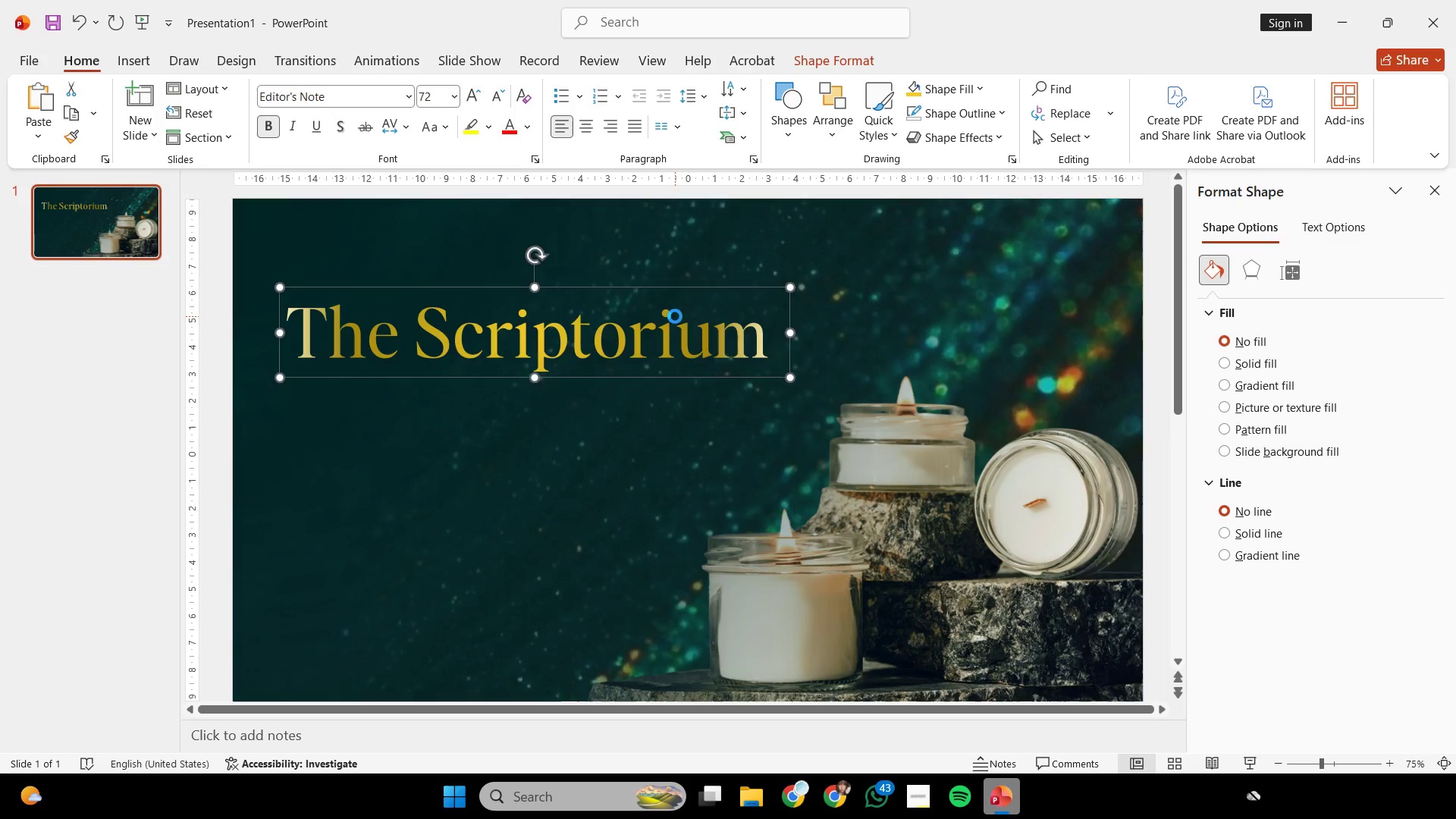 
key(Control+V)
 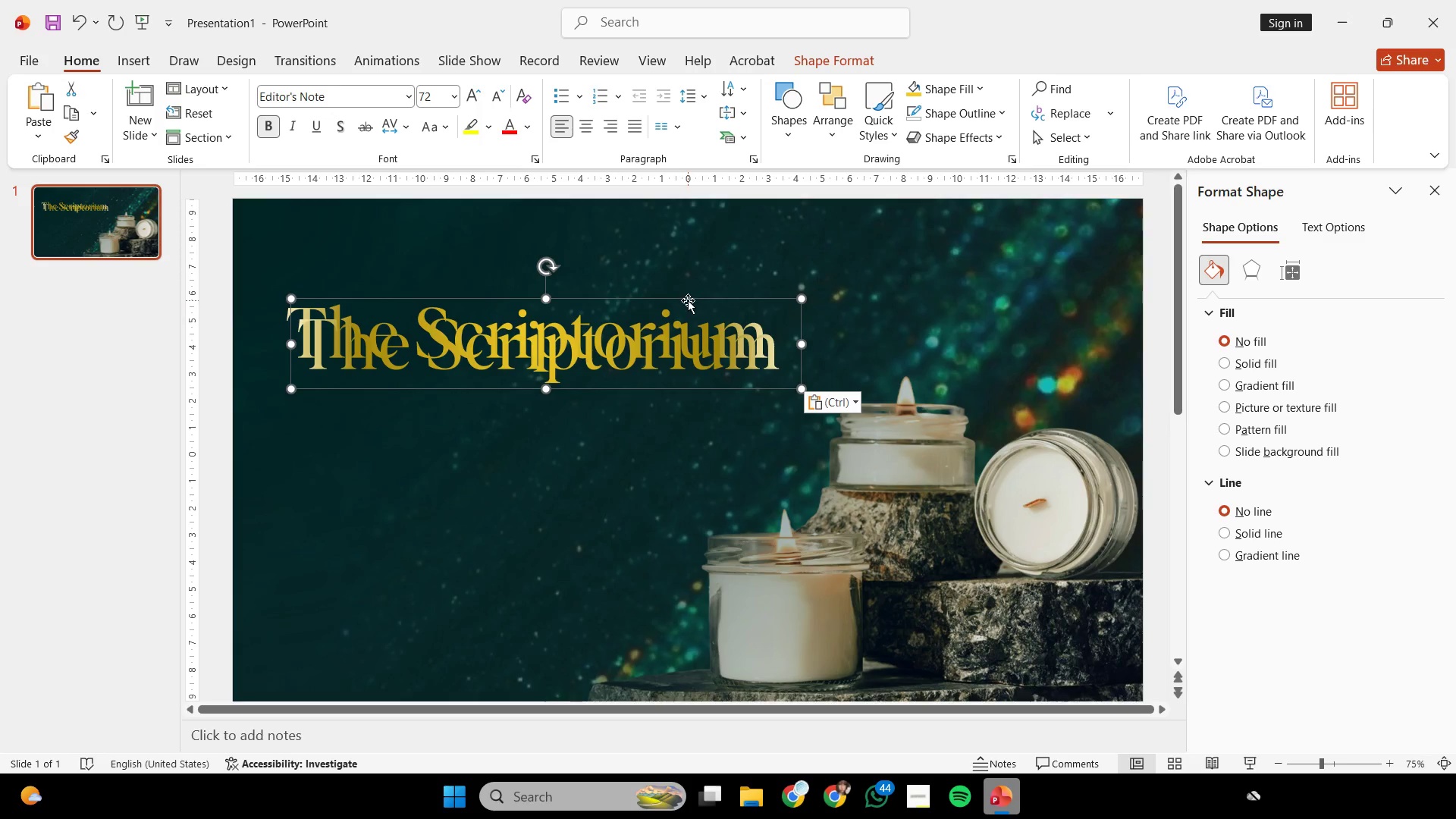 
left_click_drag(start_coordinate=[687, 300], to_coordinate=[677, 289])
 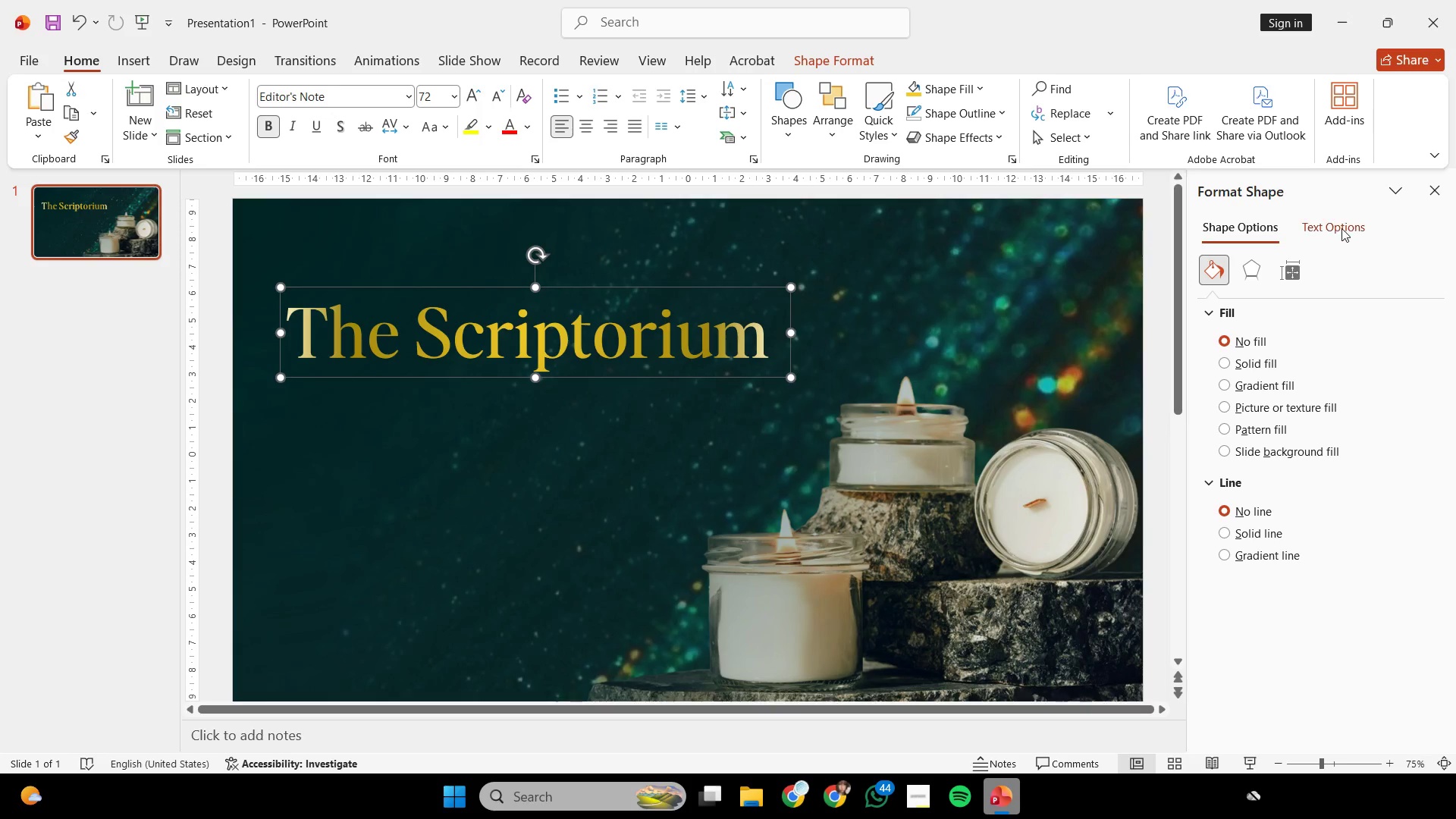 
left_click([1341, 228])
 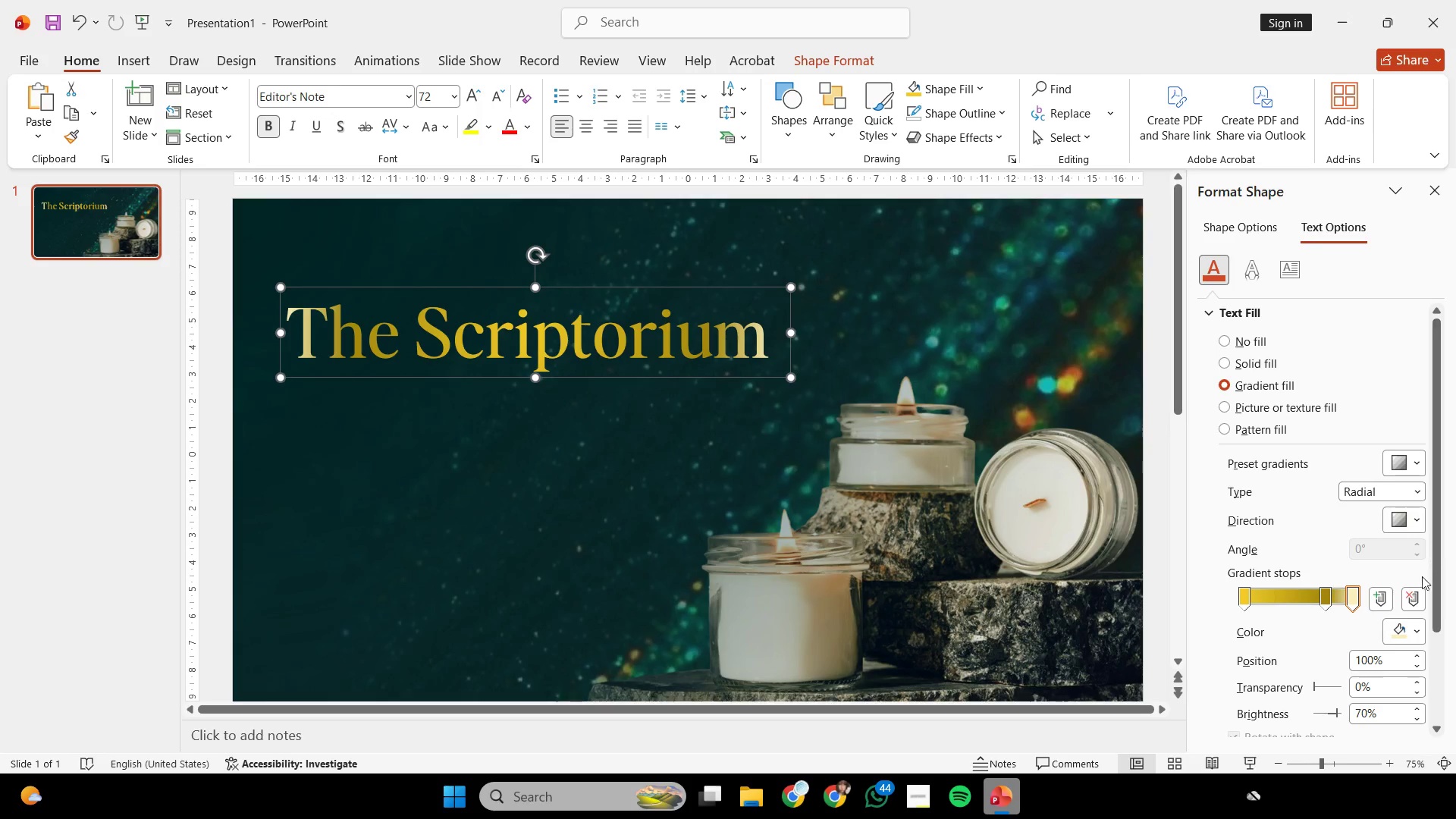 
wait(5.2)
 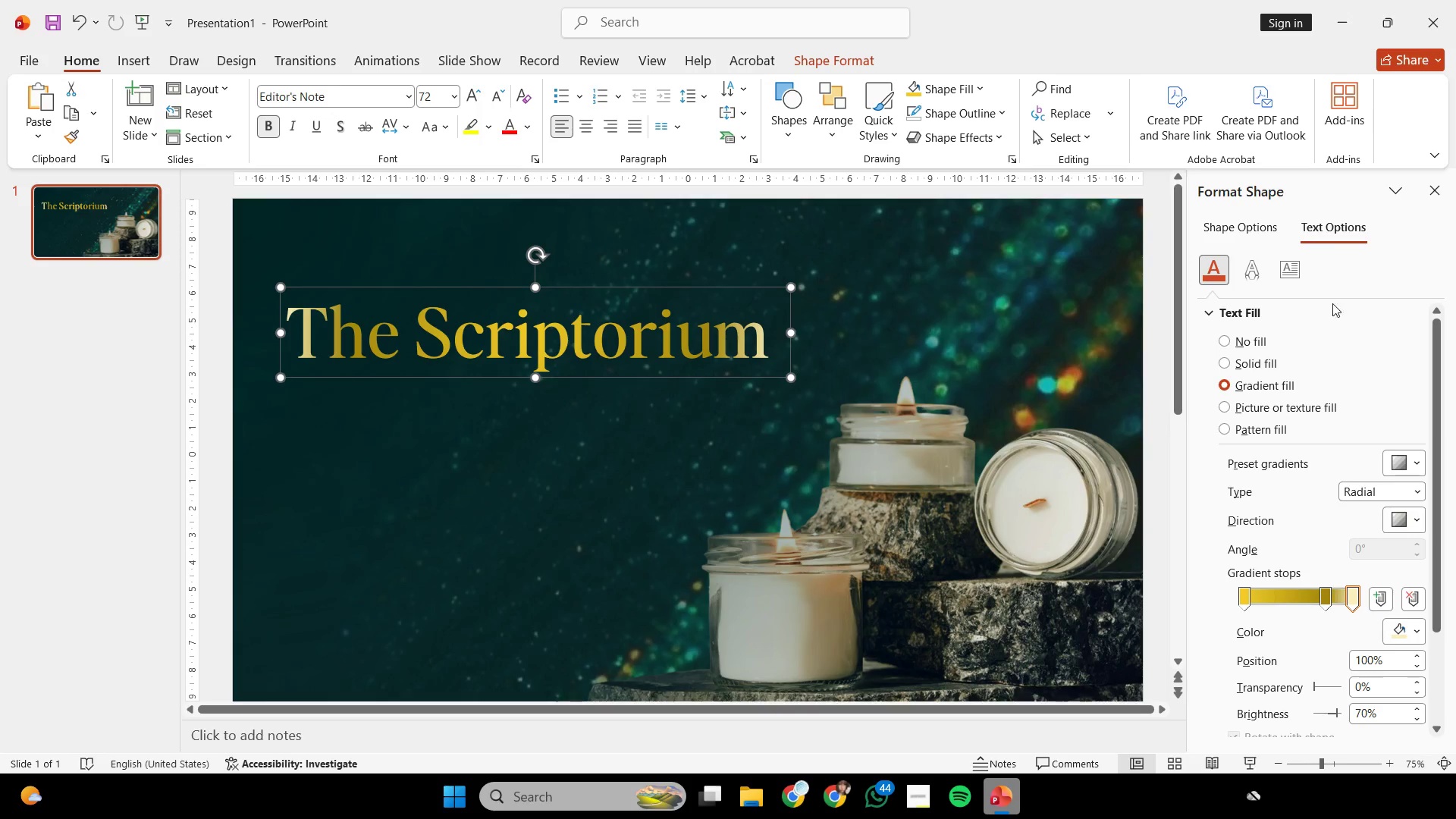 
left_click([1243, 360])
 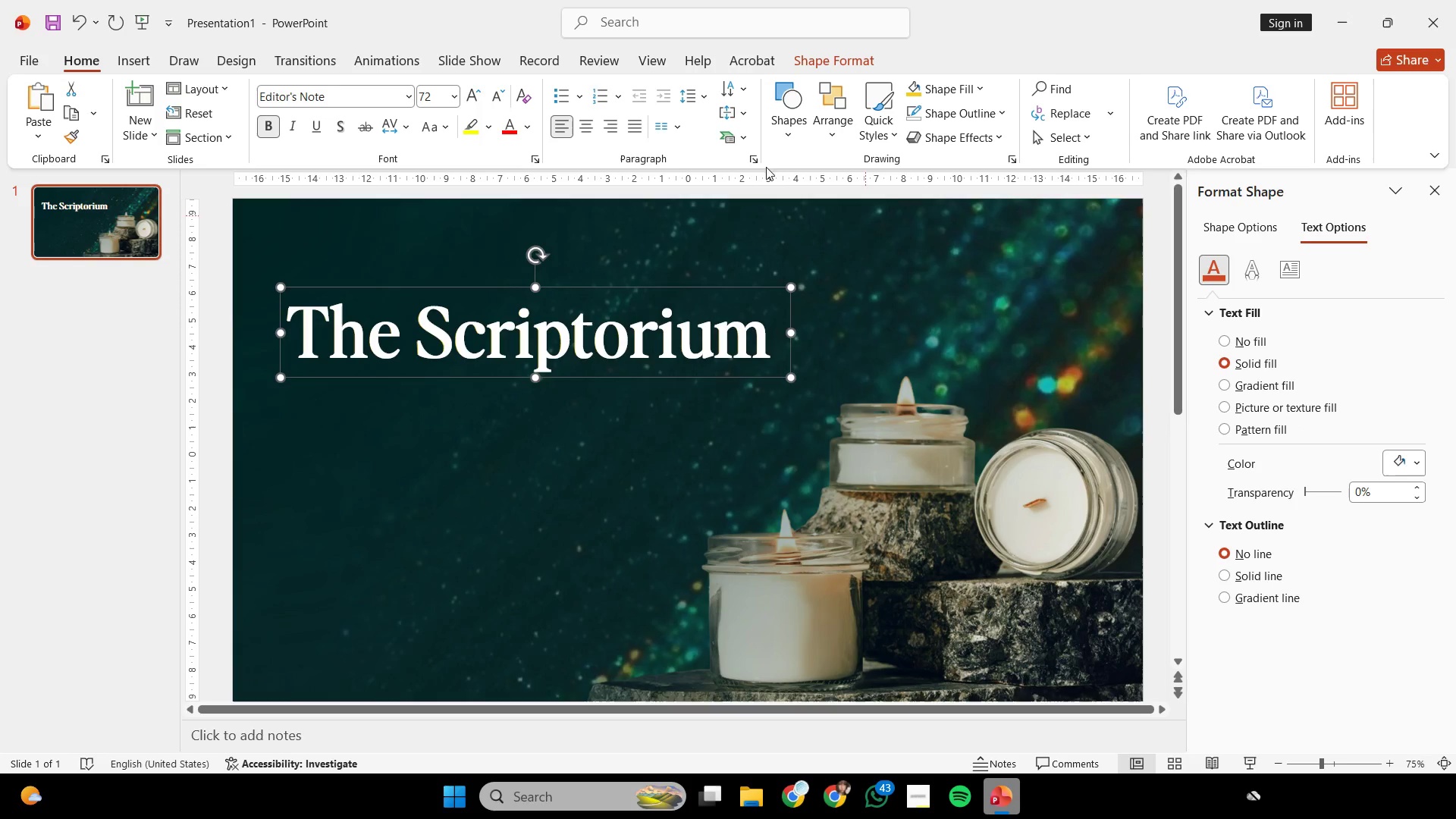 
left_click([470, 102])
 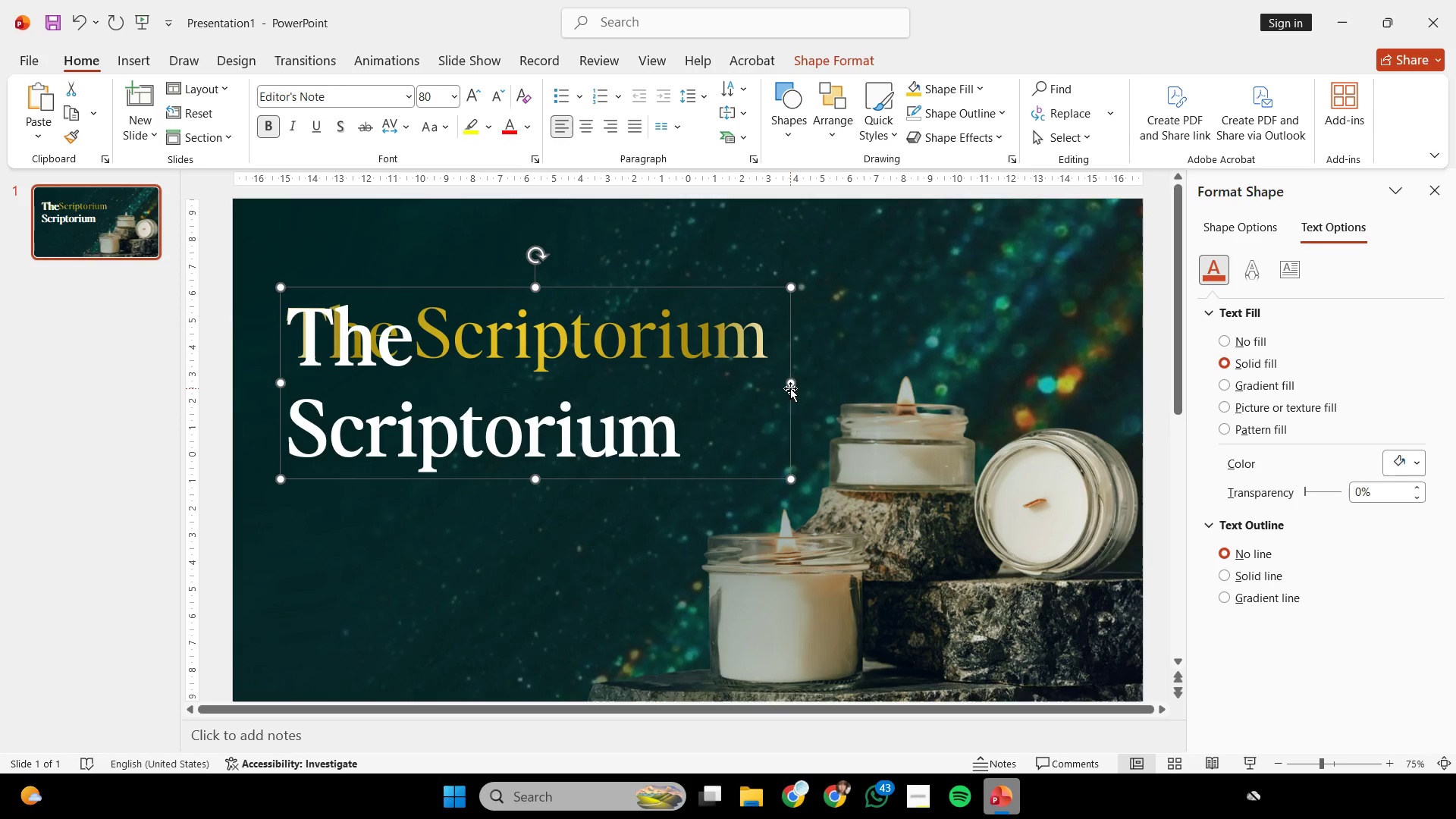 
key(Control+Z)
 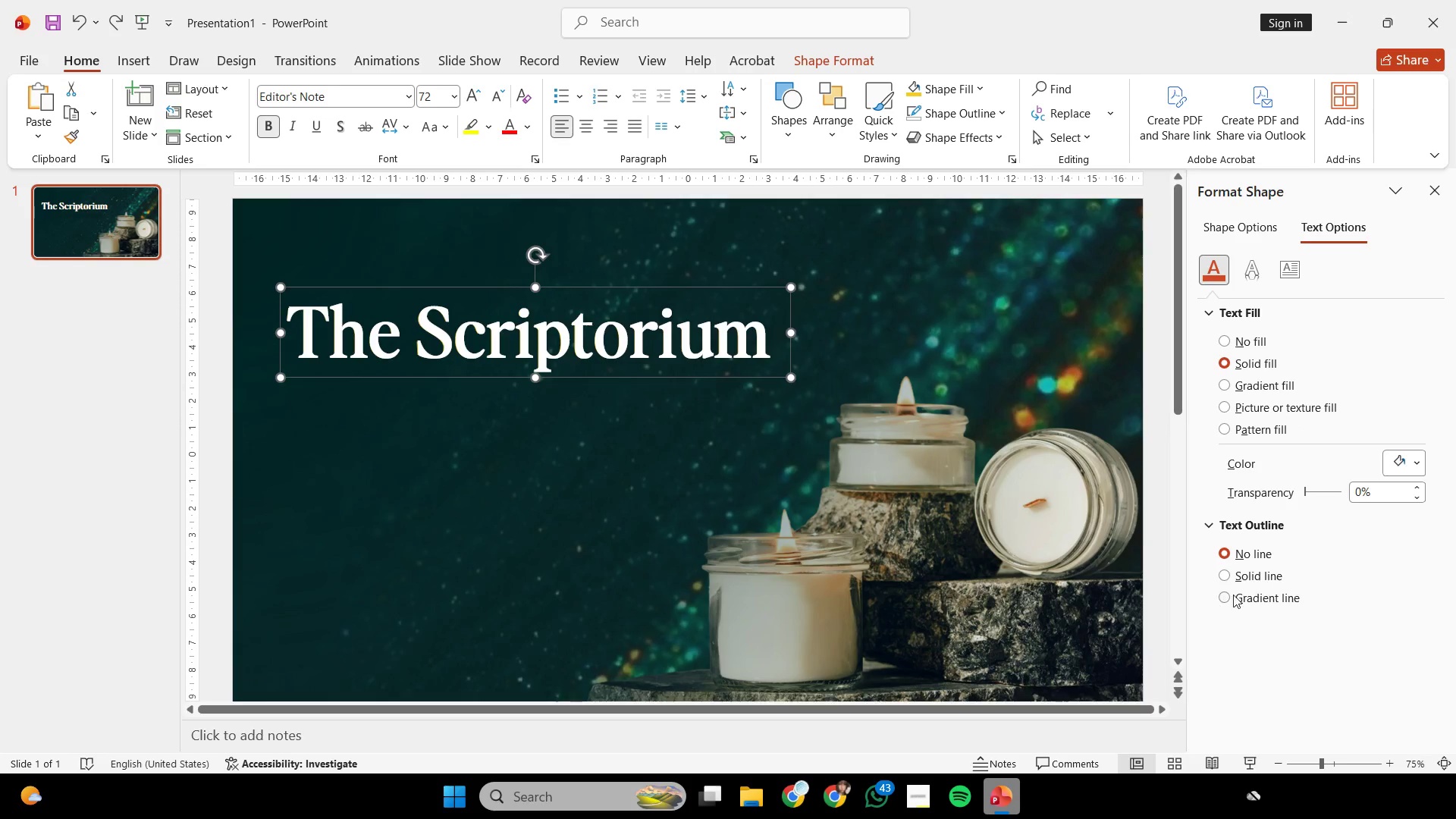 
left_click([1256, 579])
 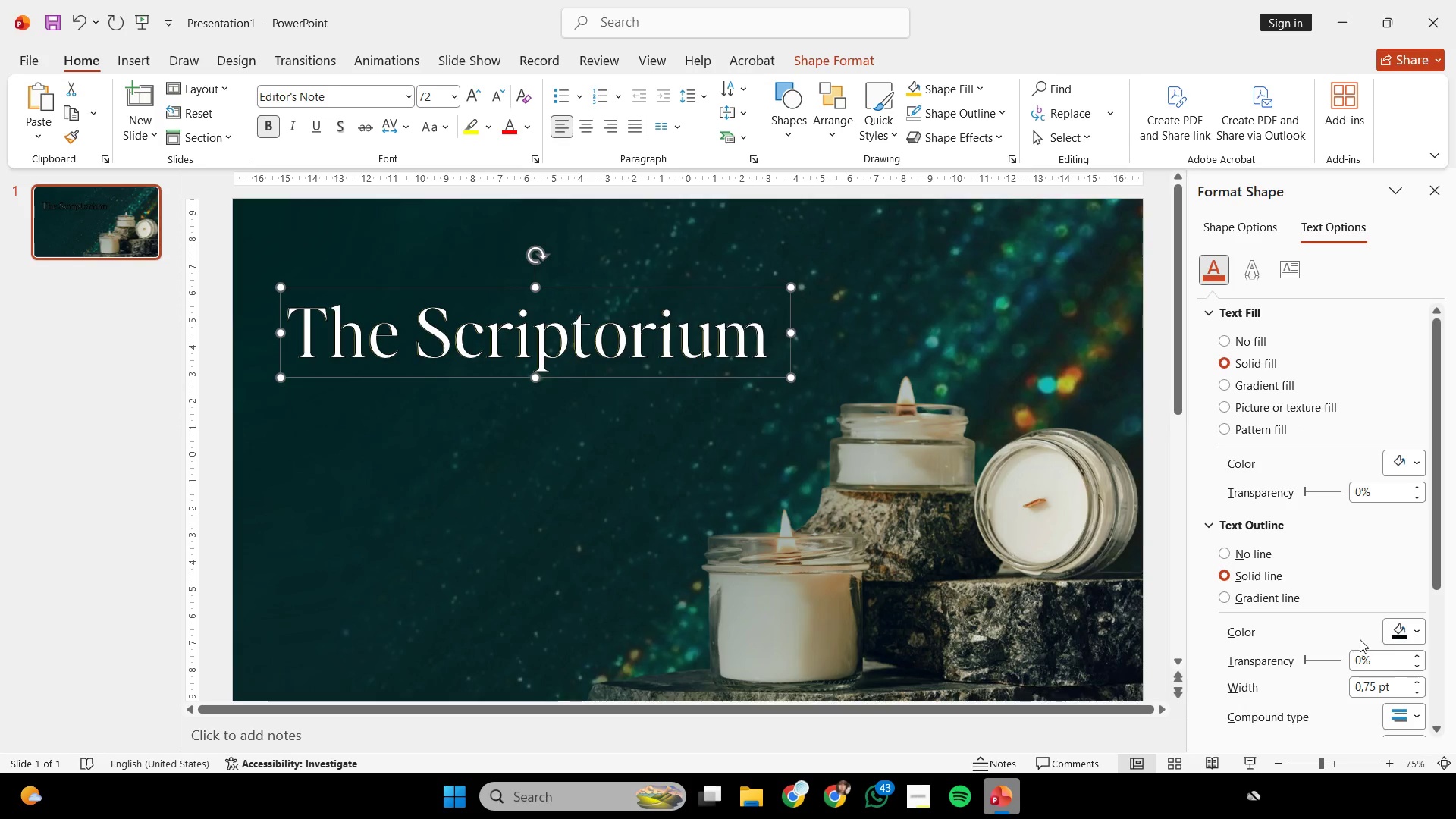 
left_click([1395, 638])
 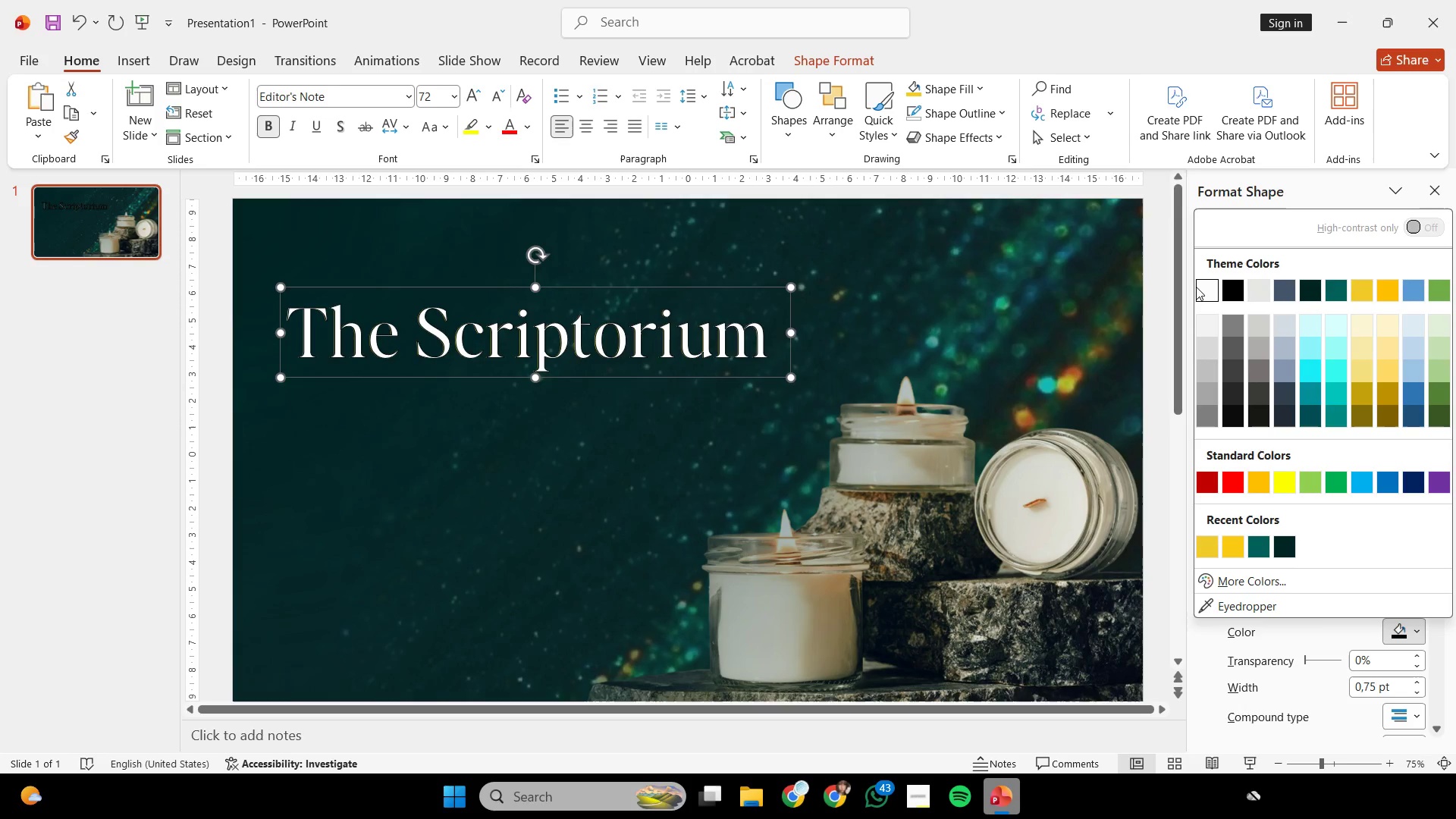 
left_click([1200, 287])
 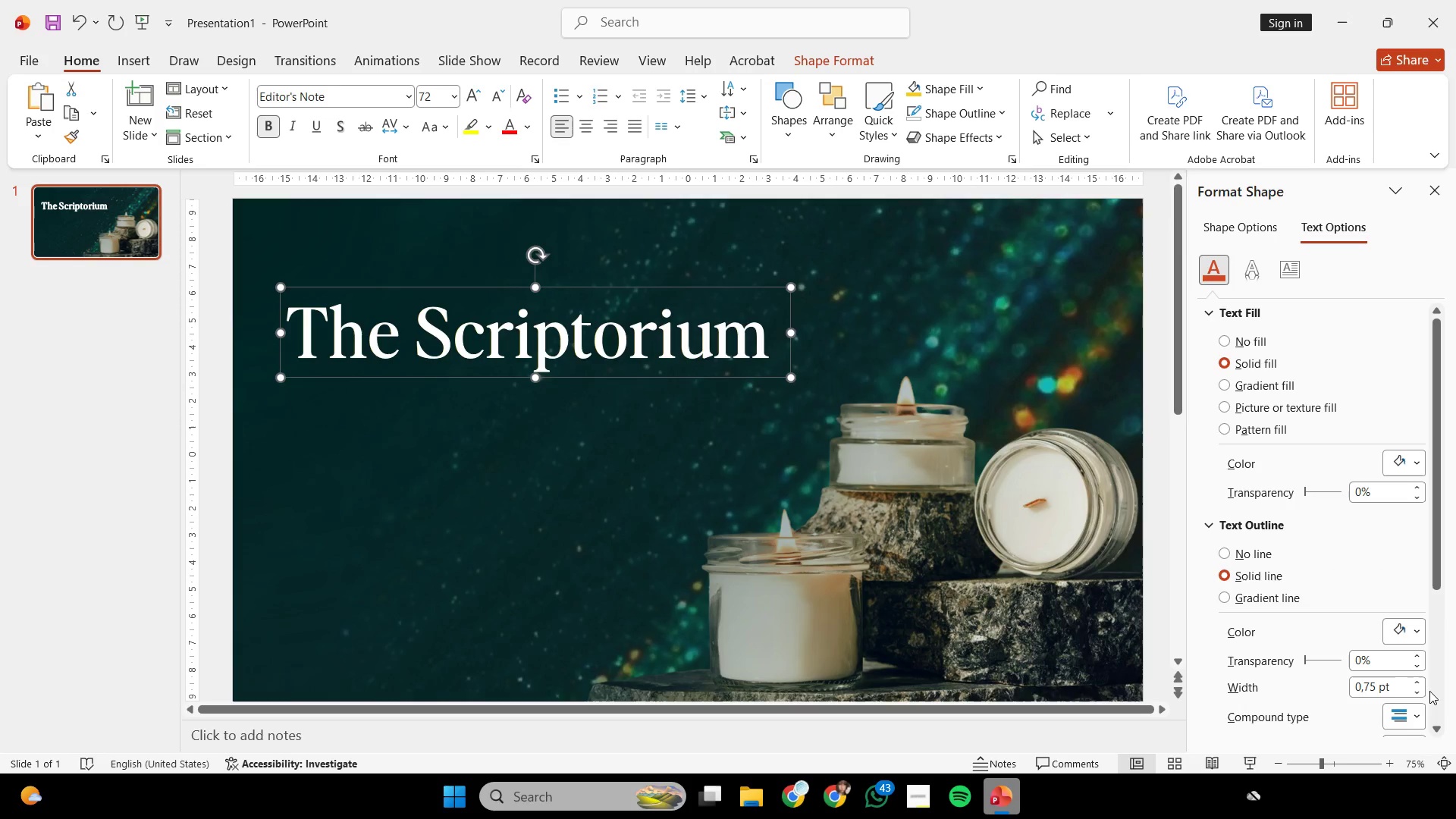 
double_click([1417, 681])
 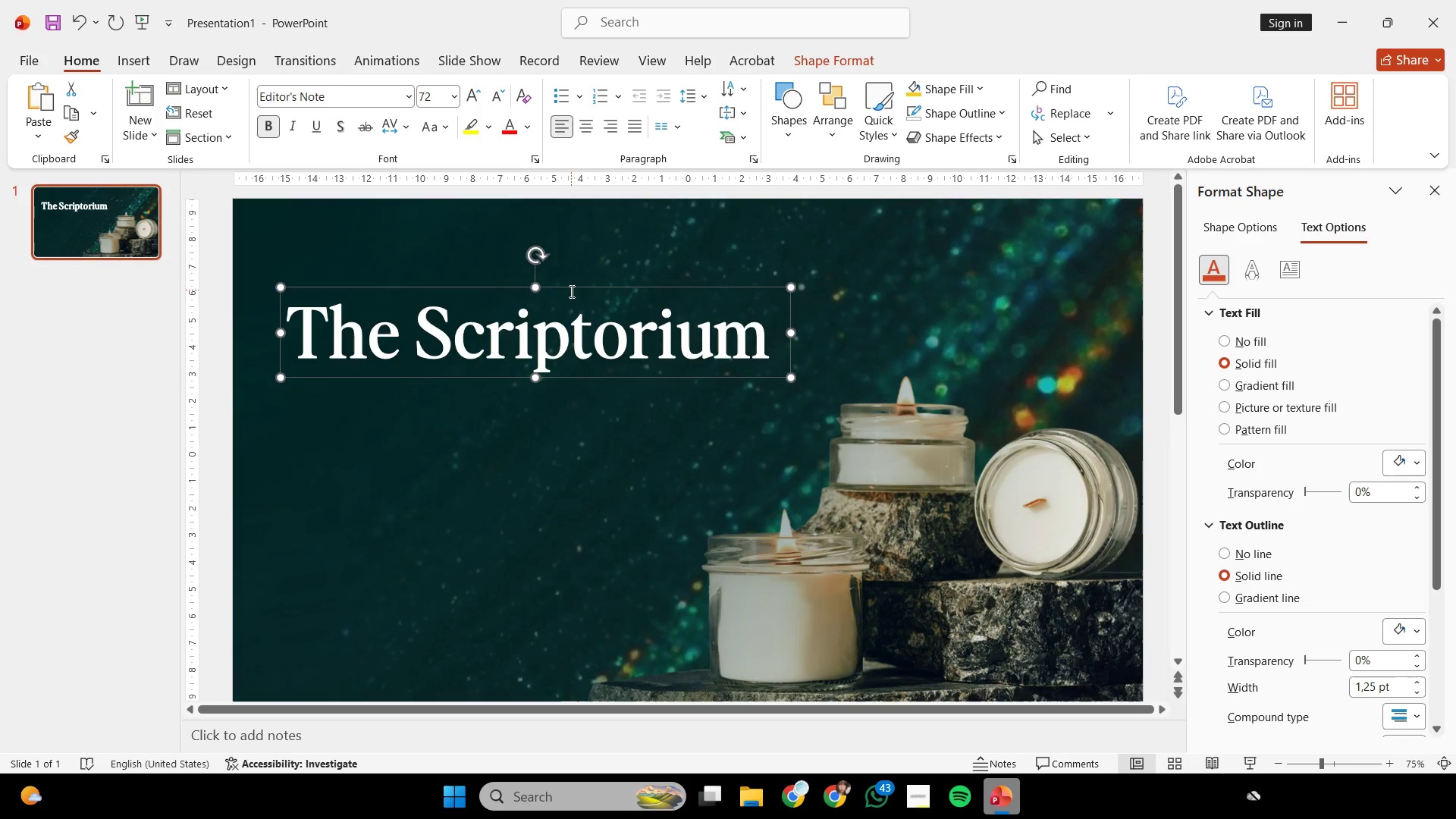 
left_click([573, 287])
 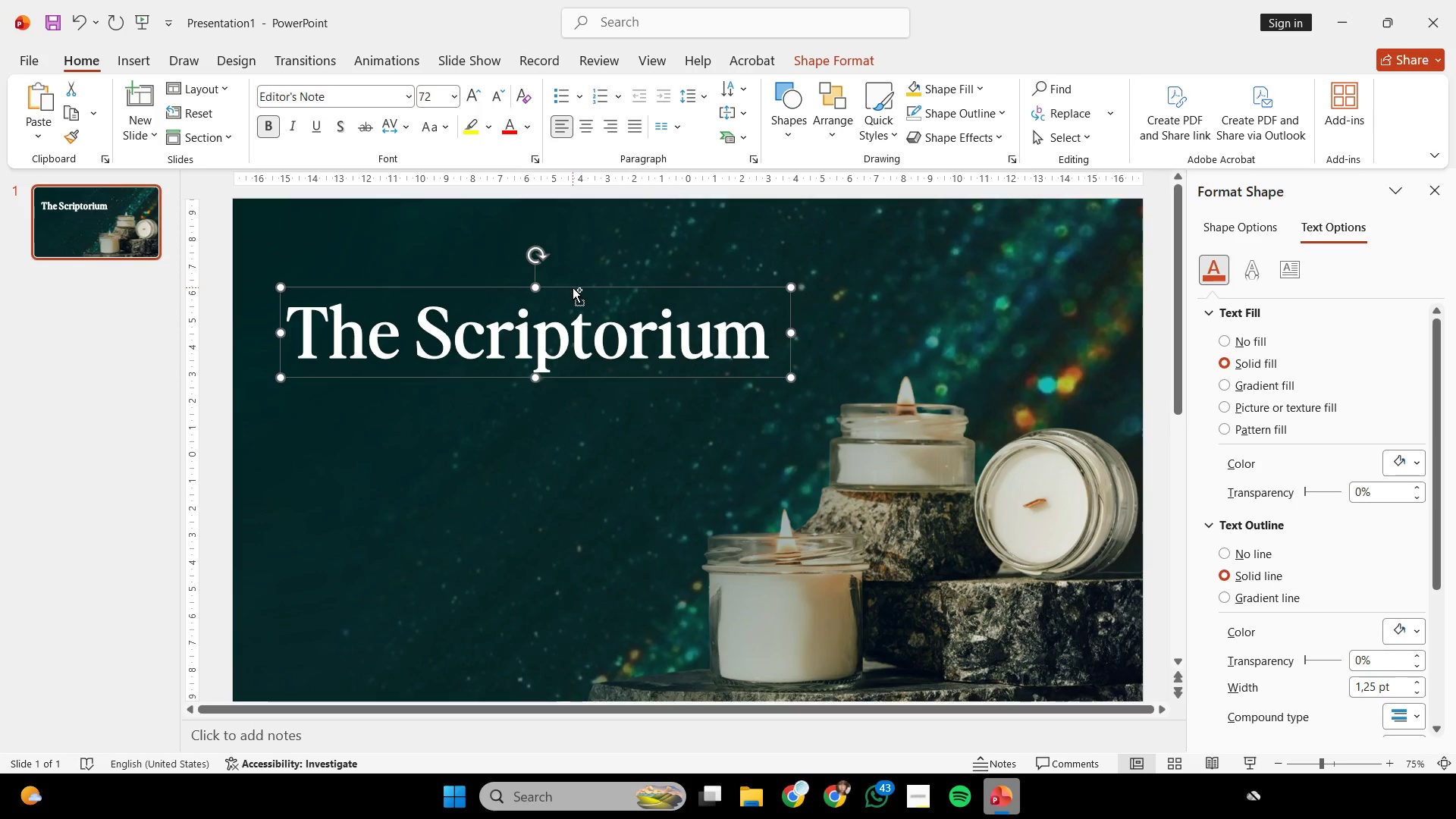 
key(Control+C)
 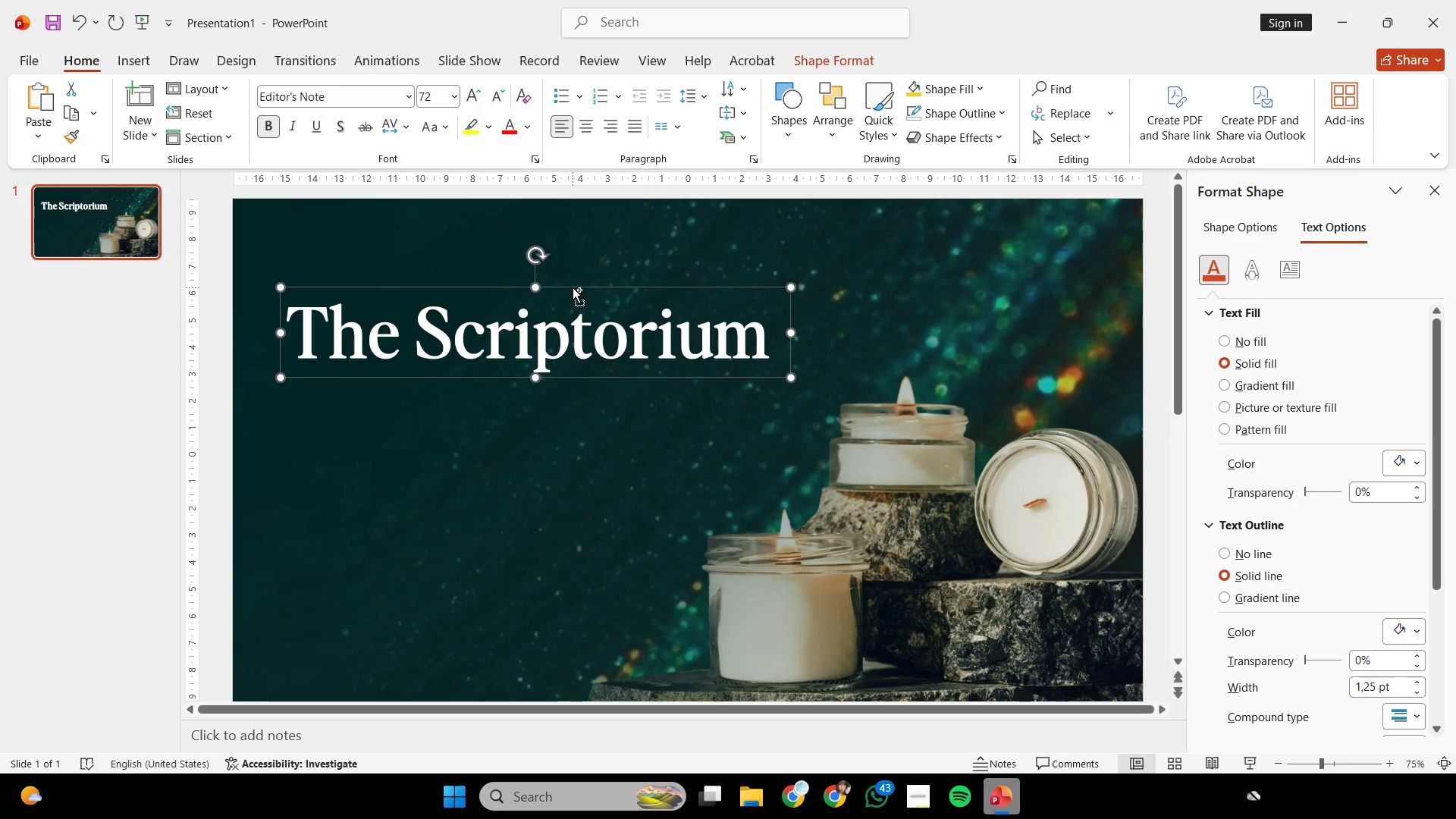 
key(Control+C)
 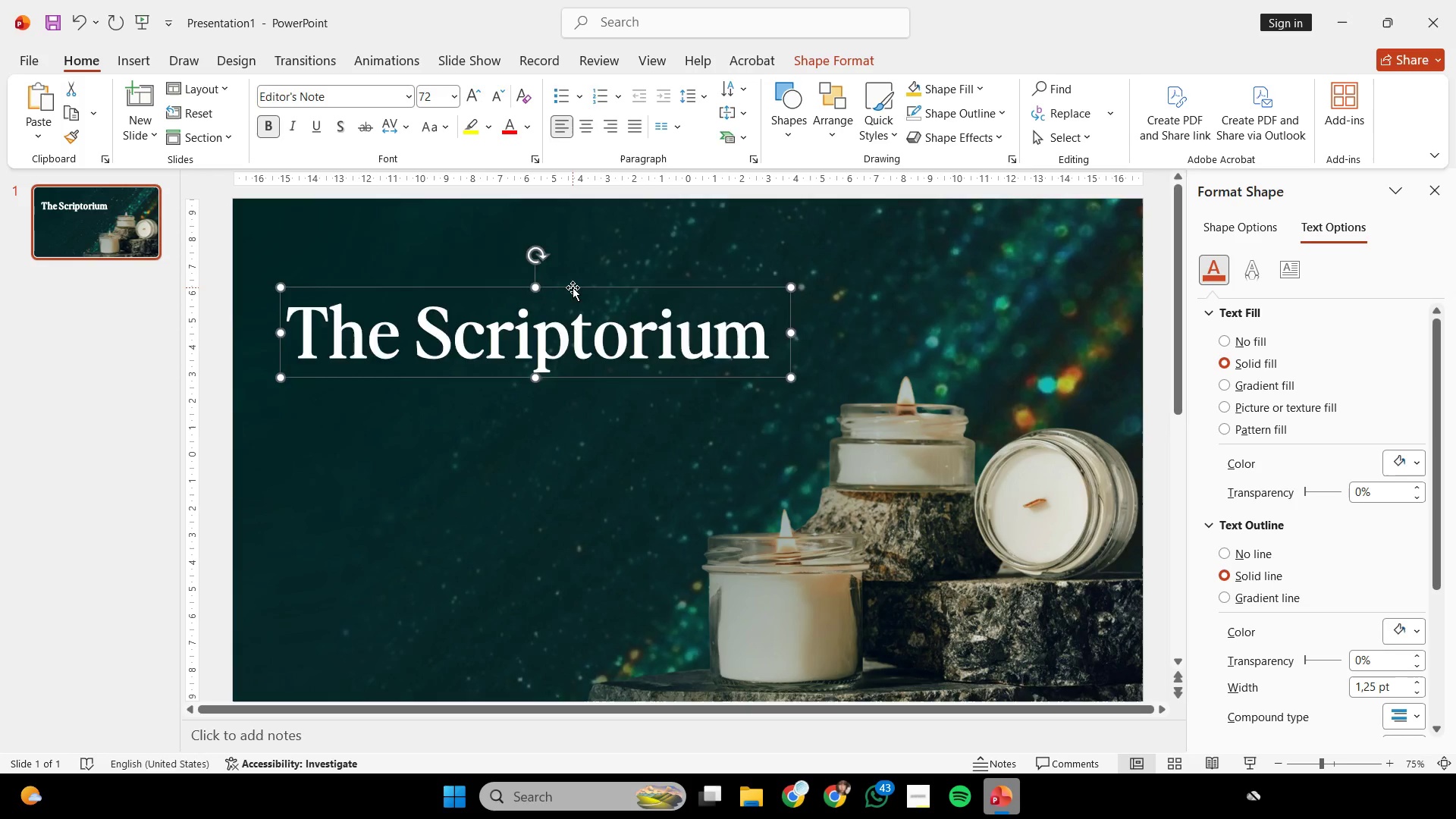 
key(Backspace)
 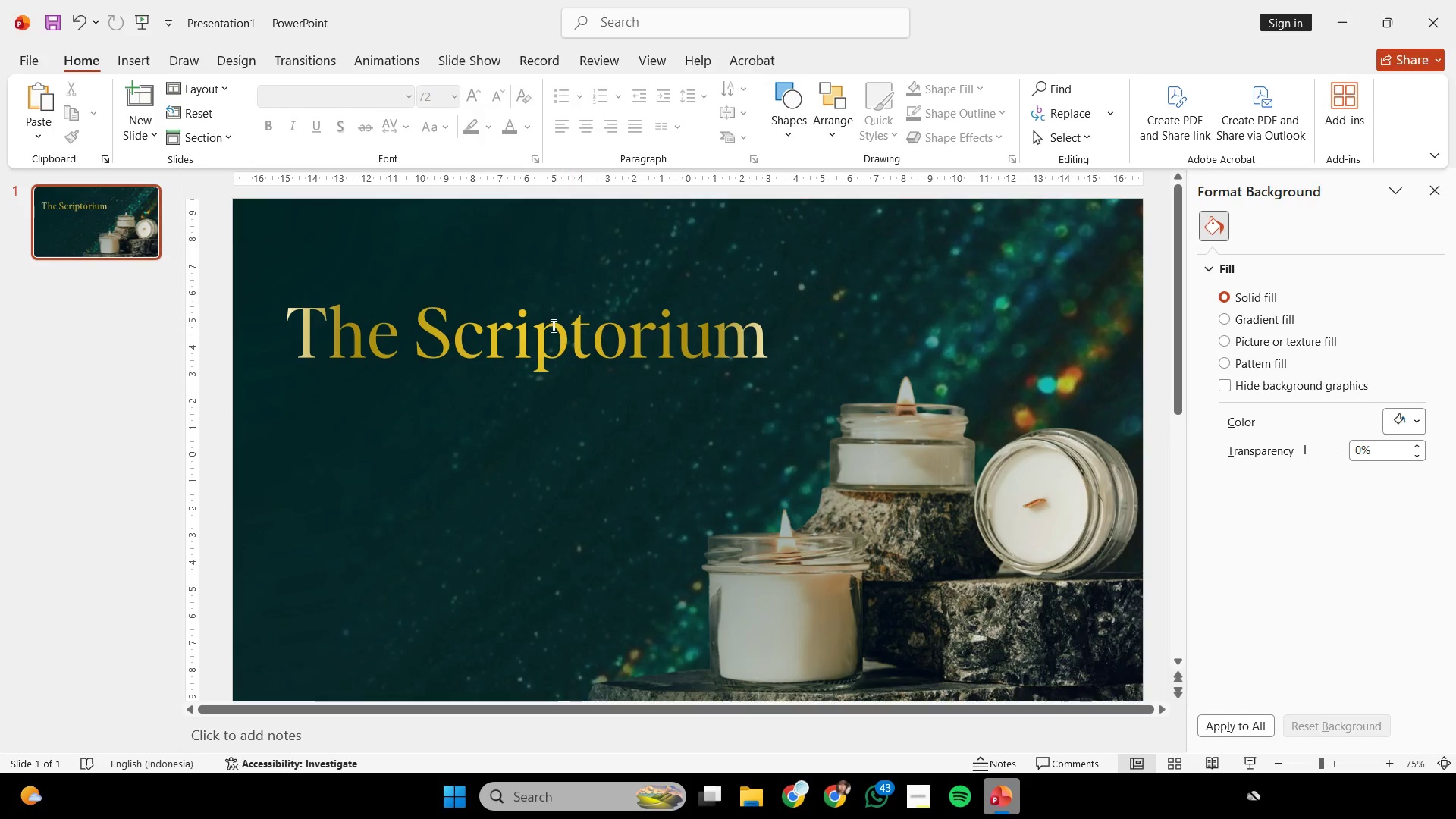 
left_click([551, 329])
 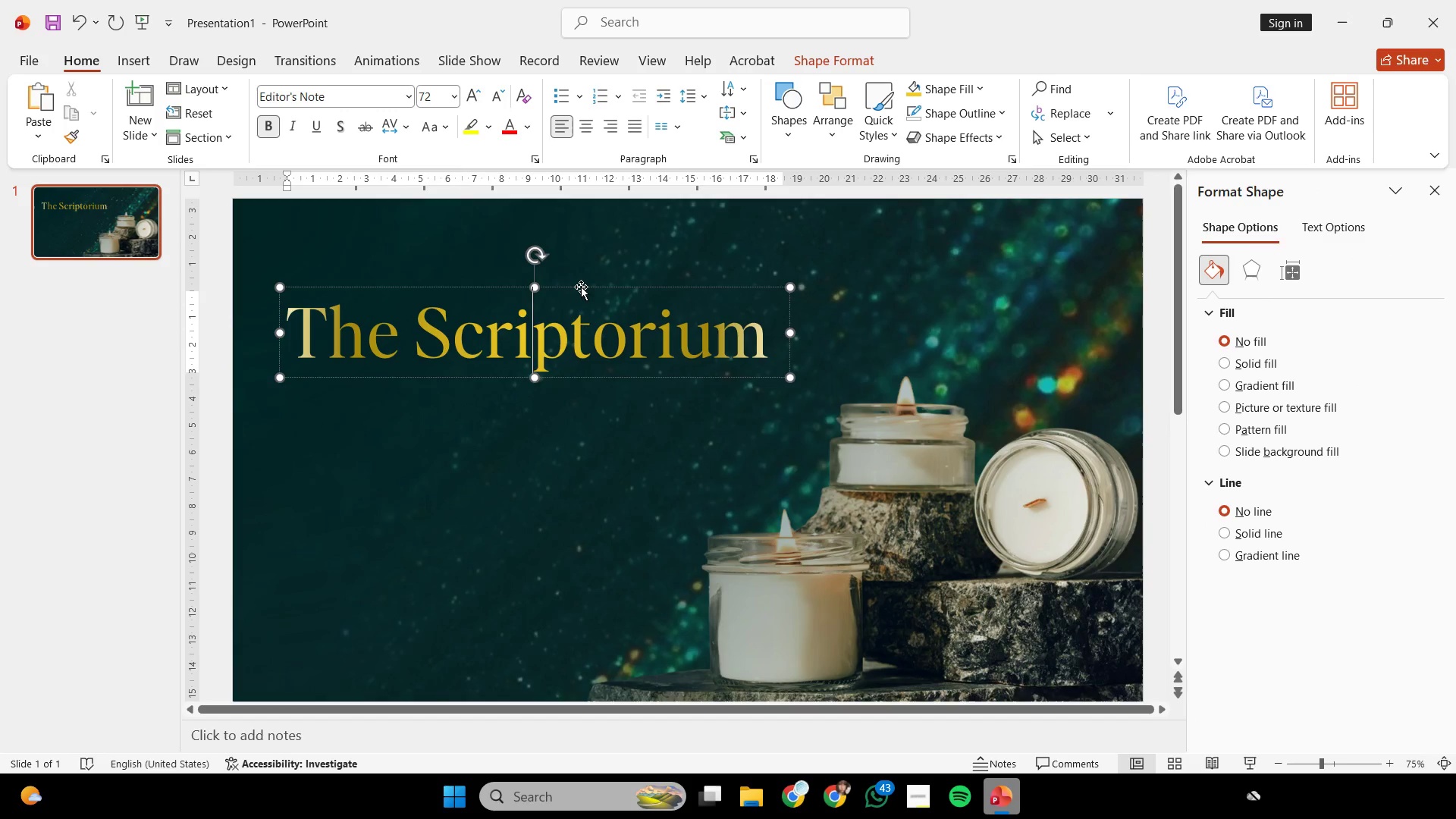 
left_click([581, 287])
 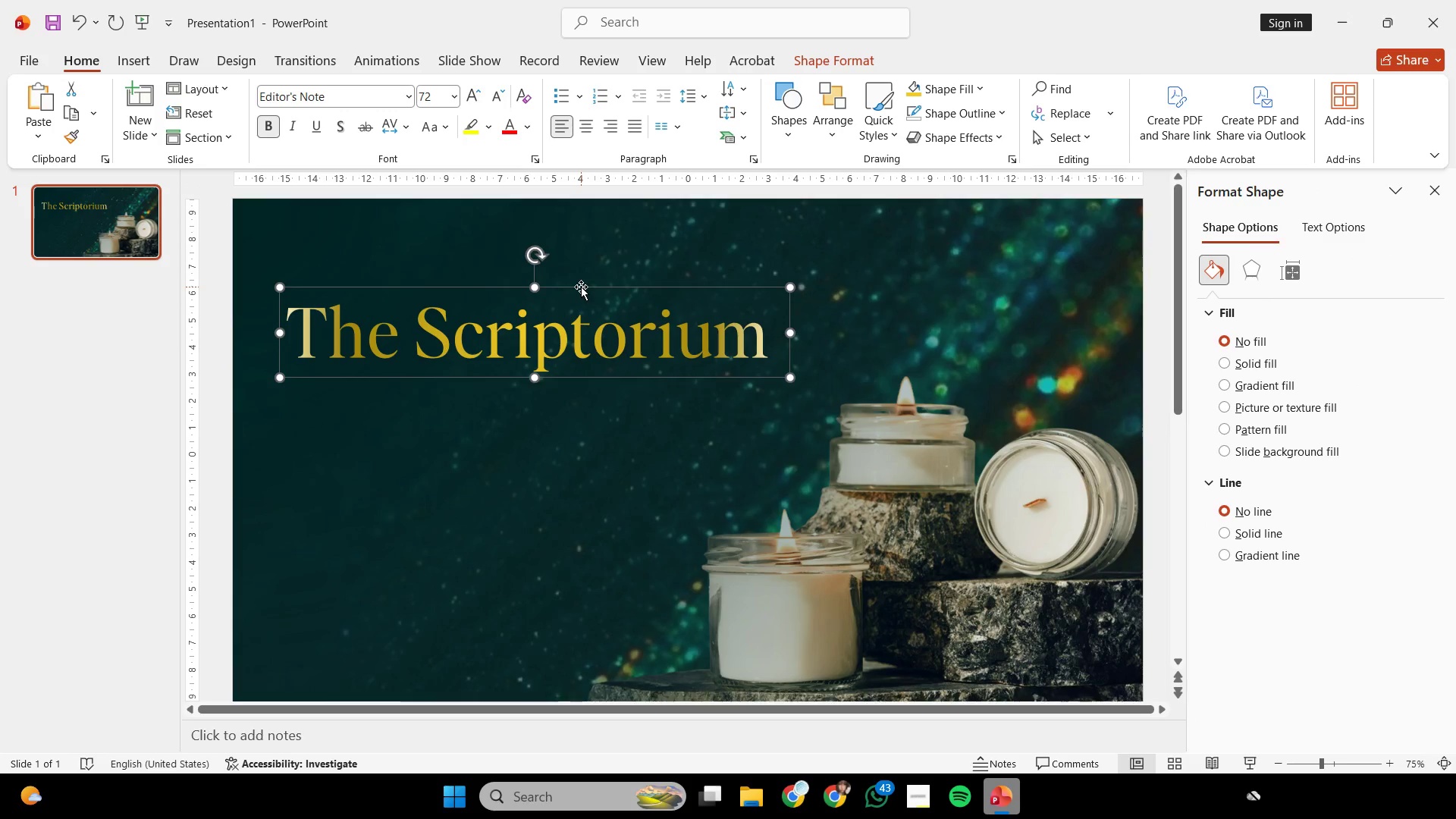 
key(Control+V)
 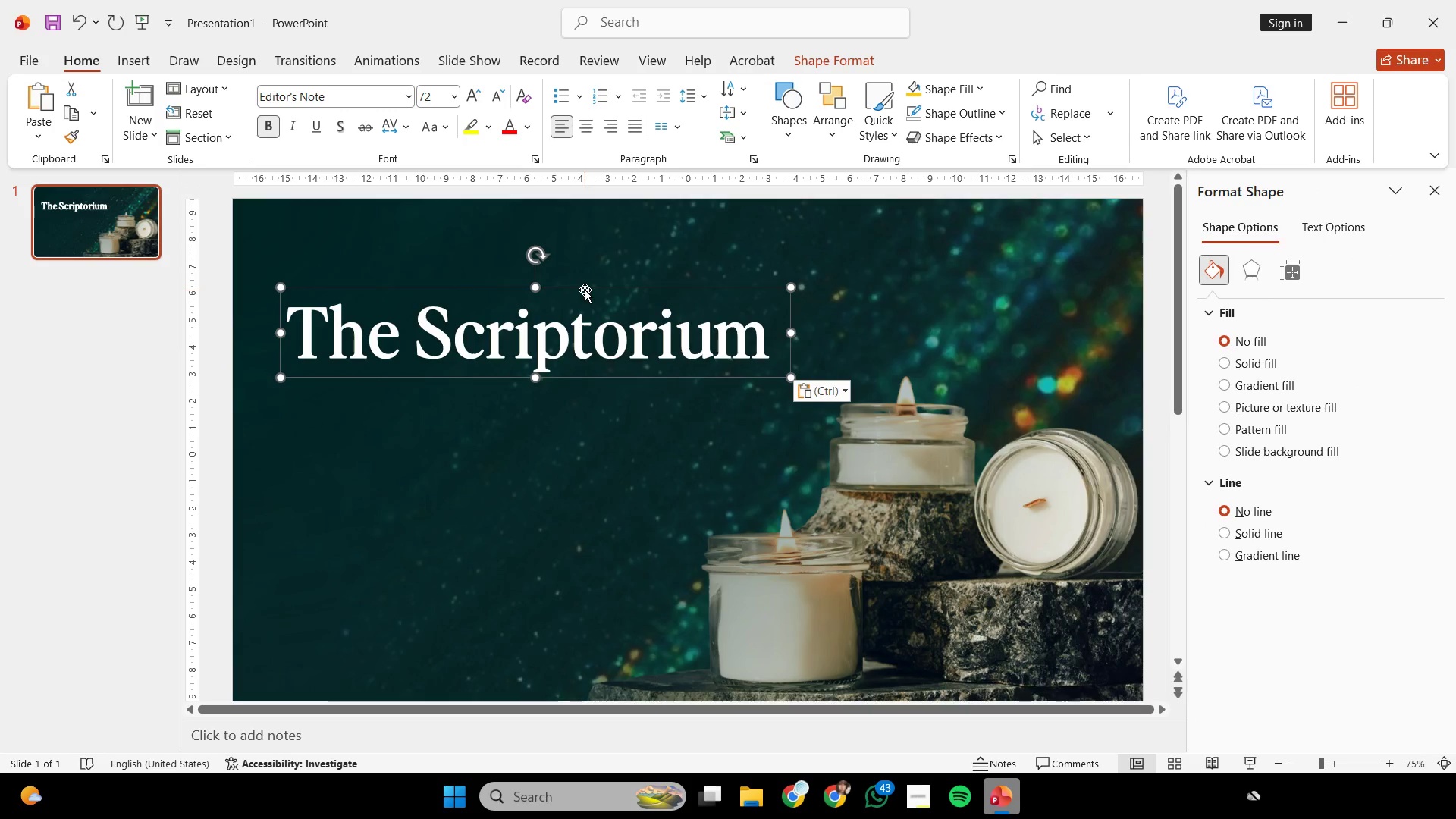 
left_click([586, 288])
 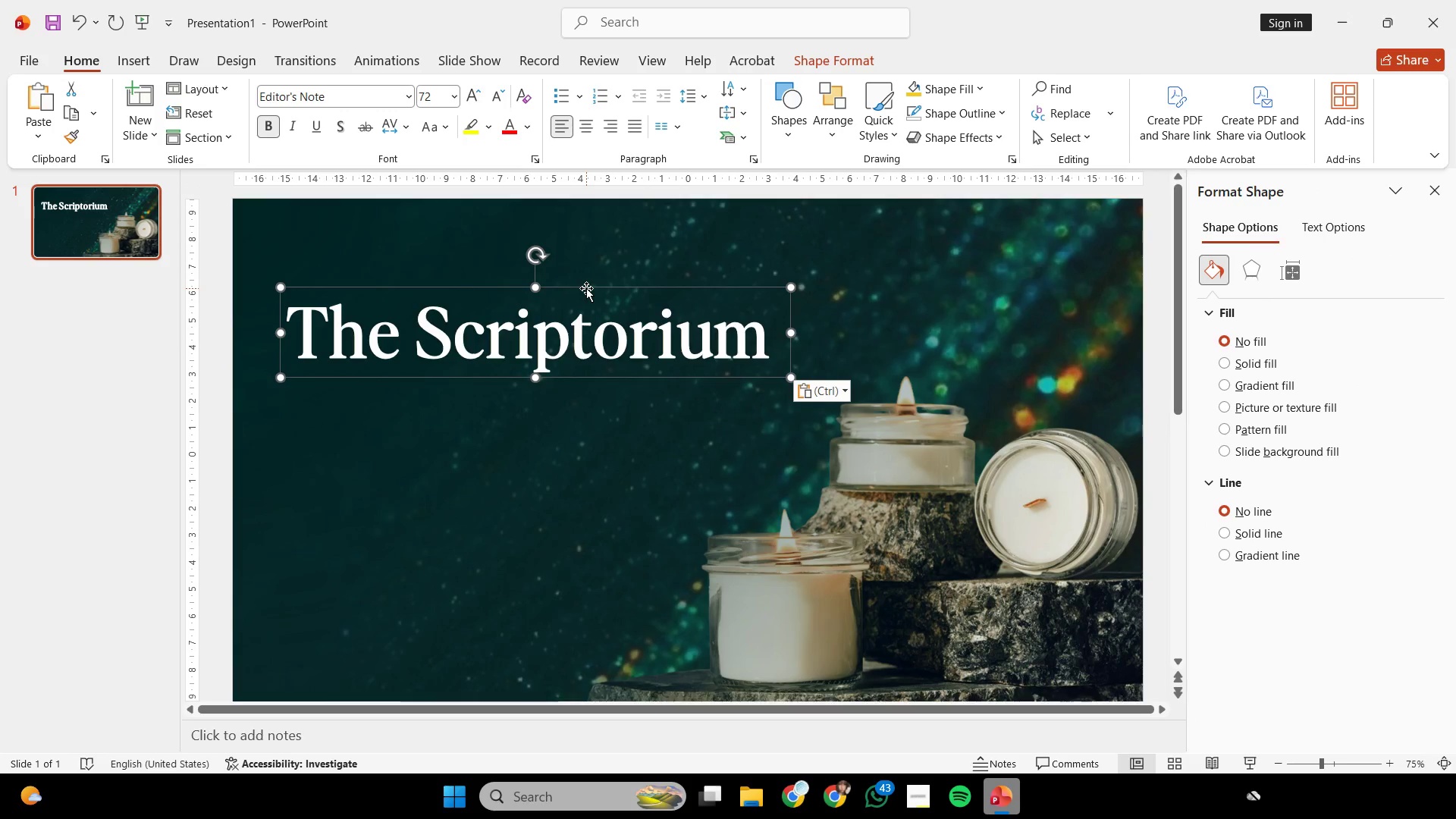 
left_click([586, 288])
 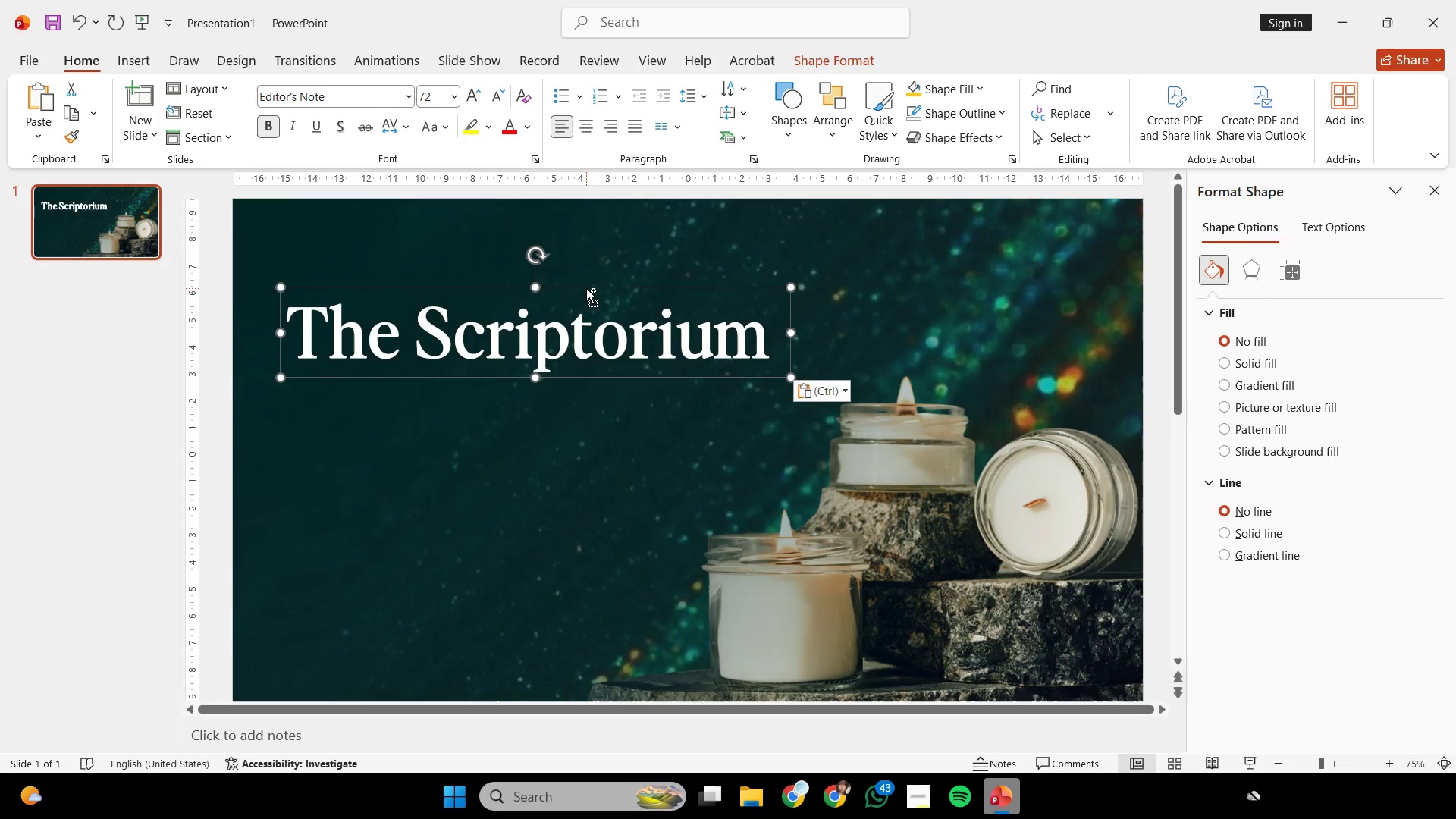 
hold_key(key=ControlLeft, duration=0.33)
scroll: coordinate [586, 288], scroll_direction: none, amount: 0.0
 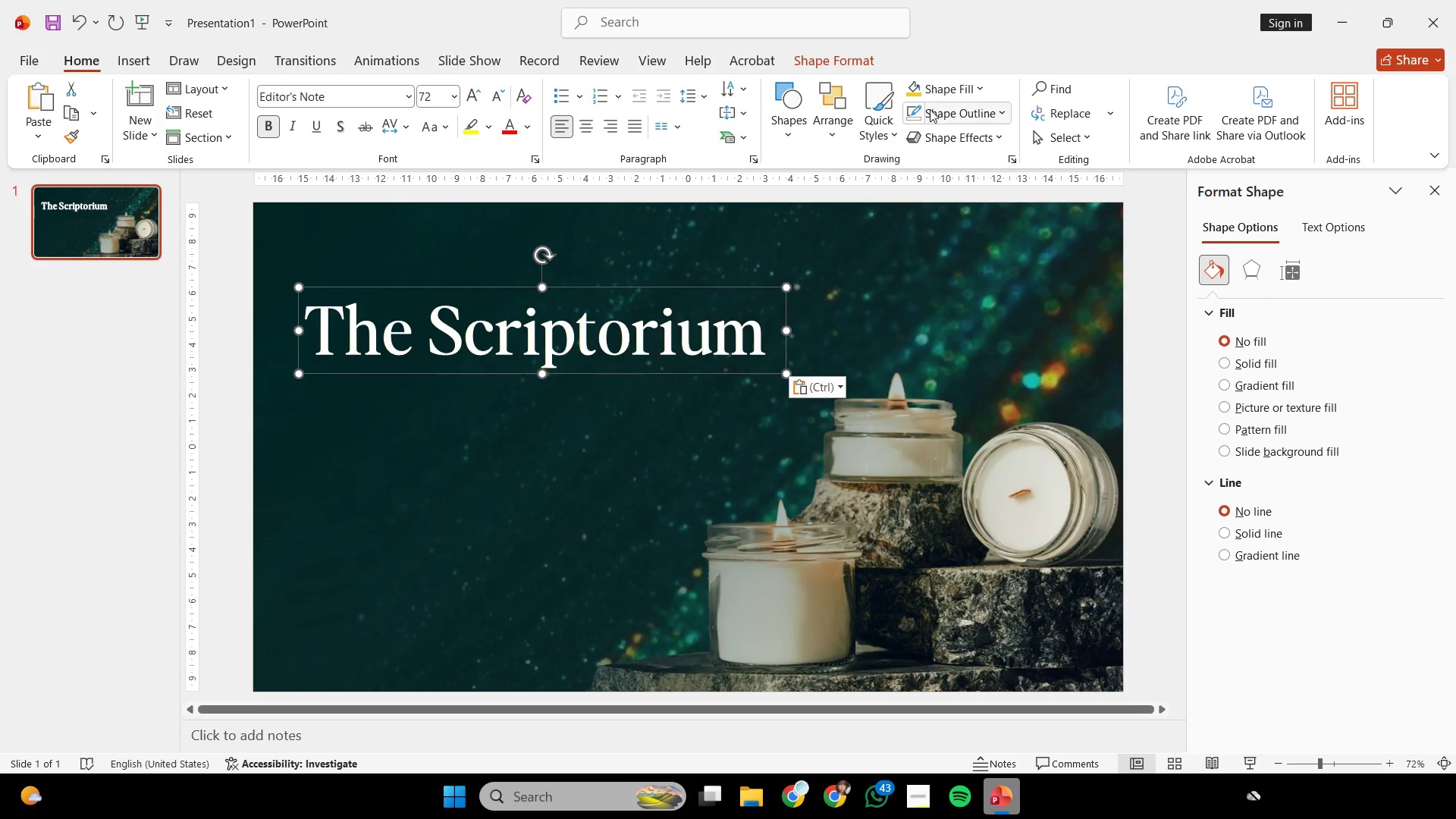 
left_click([831, 98])
 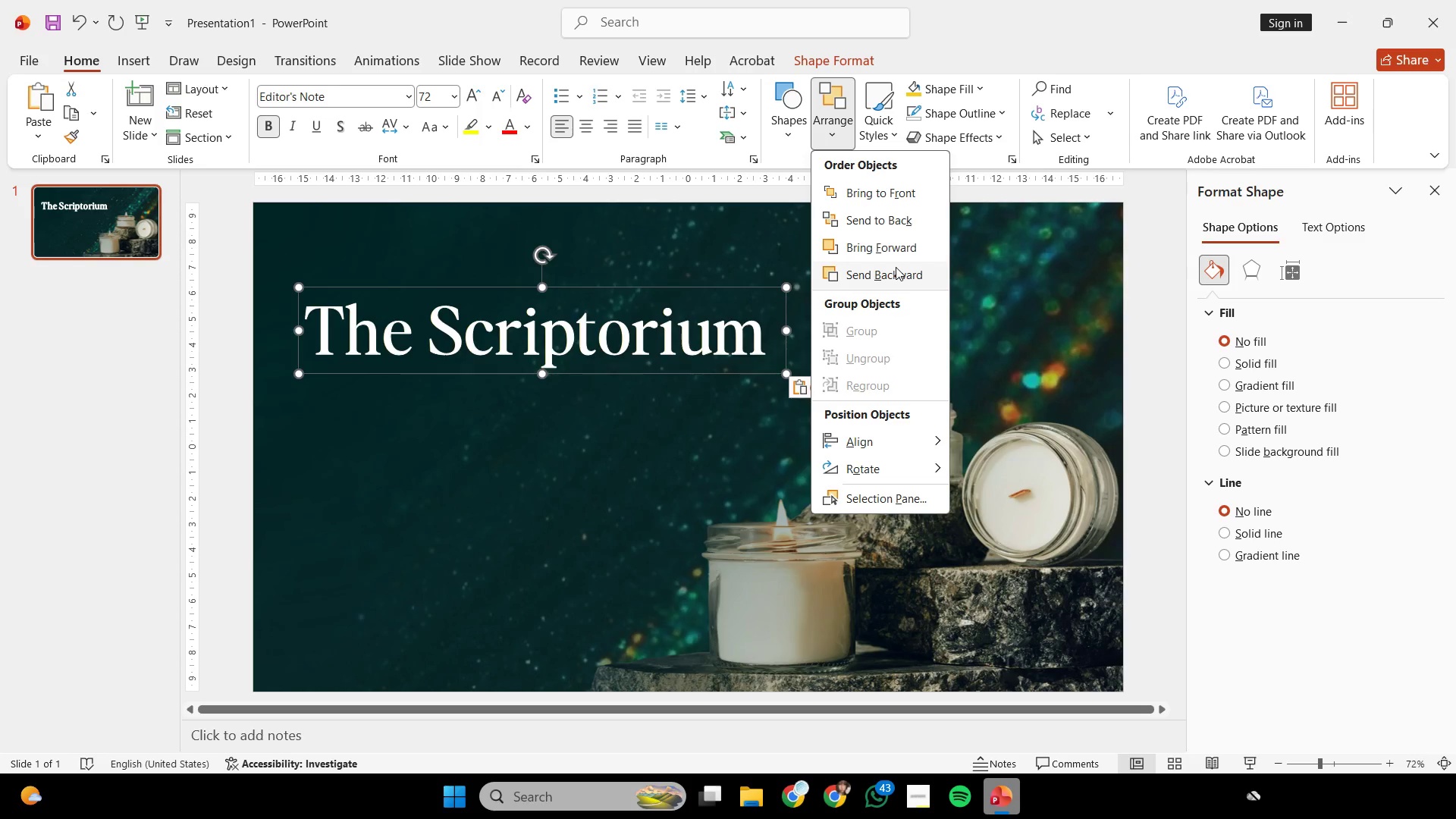 
left_click([896, 267])
 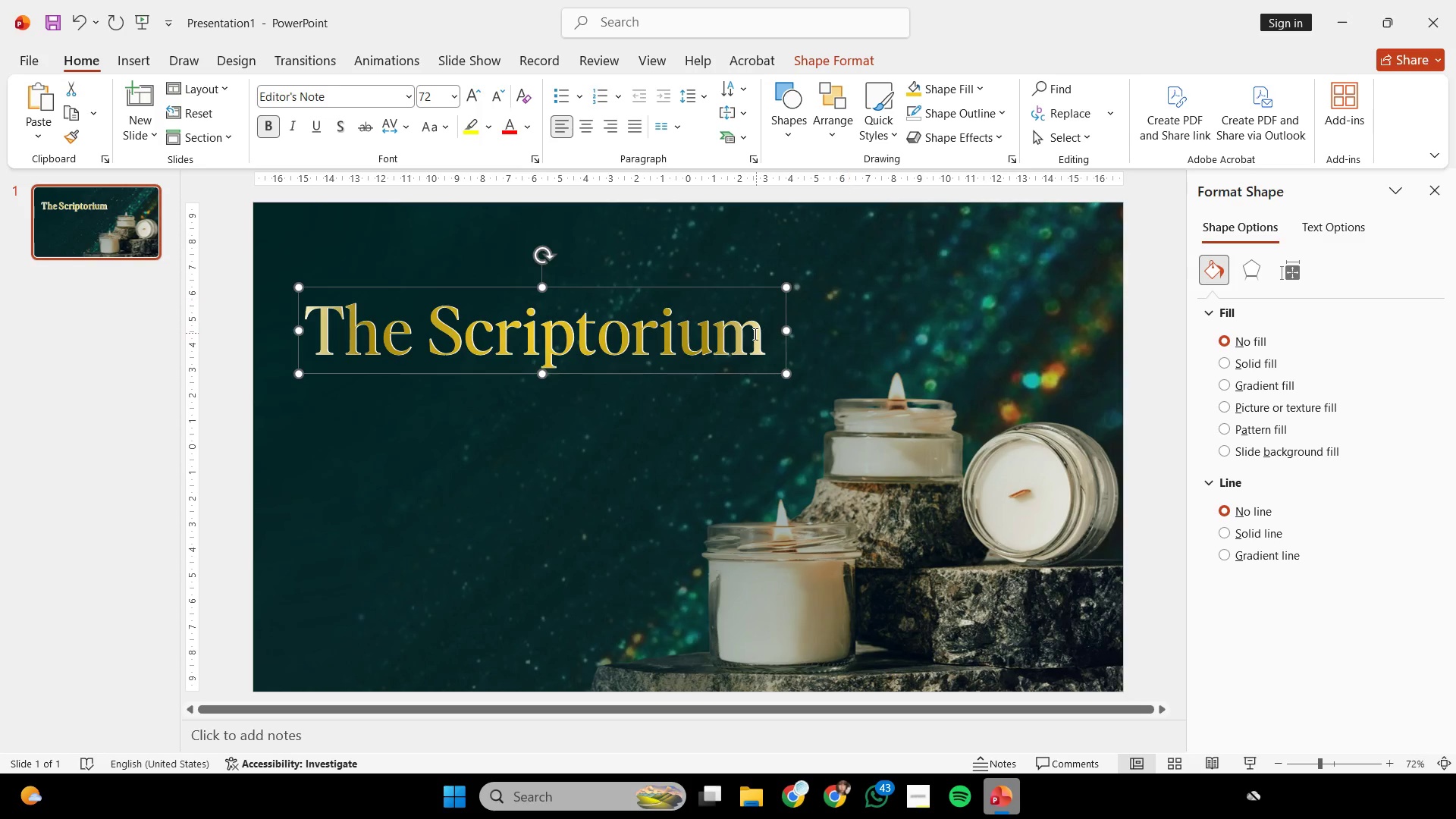 
hold_key(key=ControlLeft, duration=0.42)
 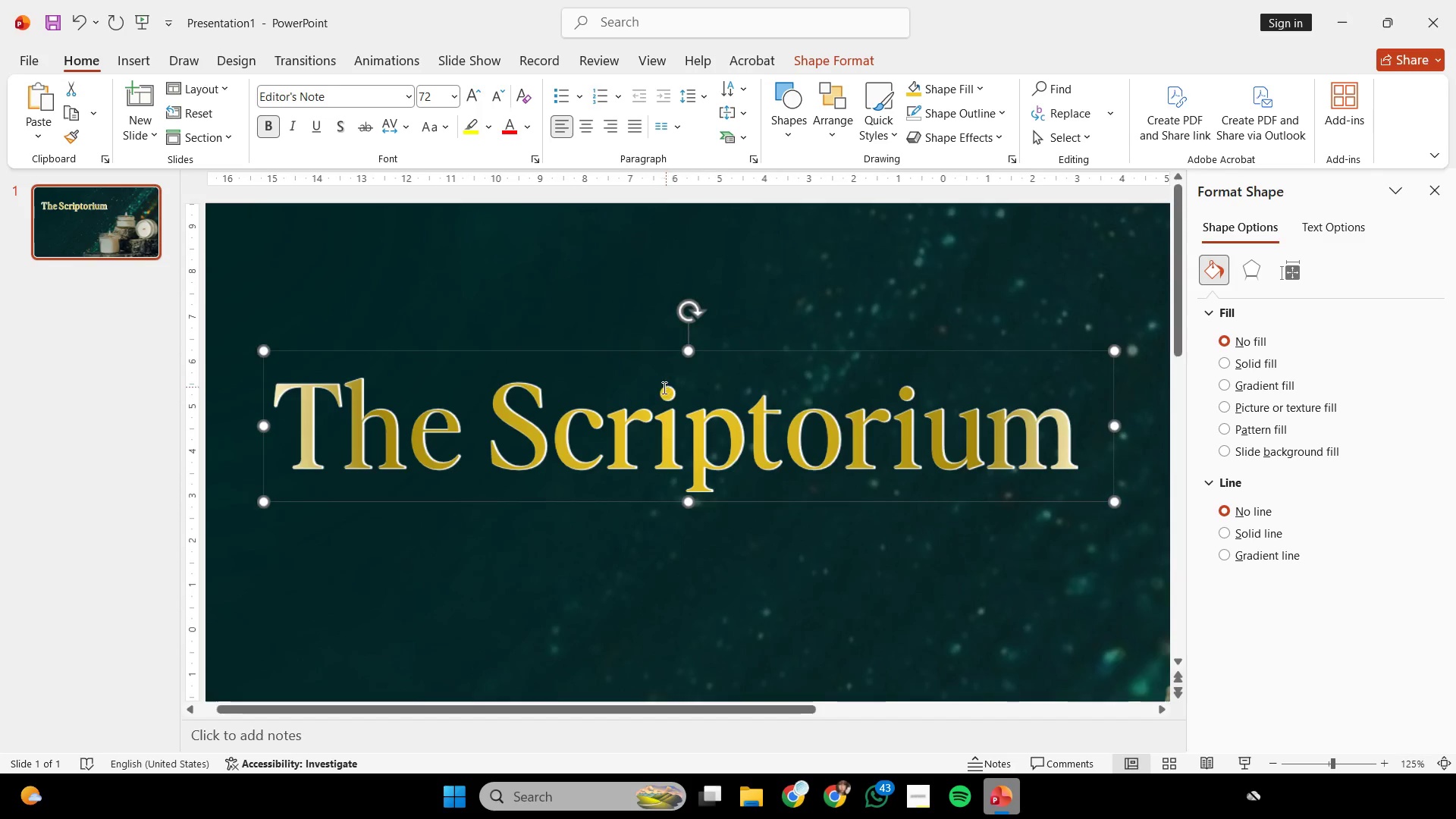 
key(Control+ControlLeft)
 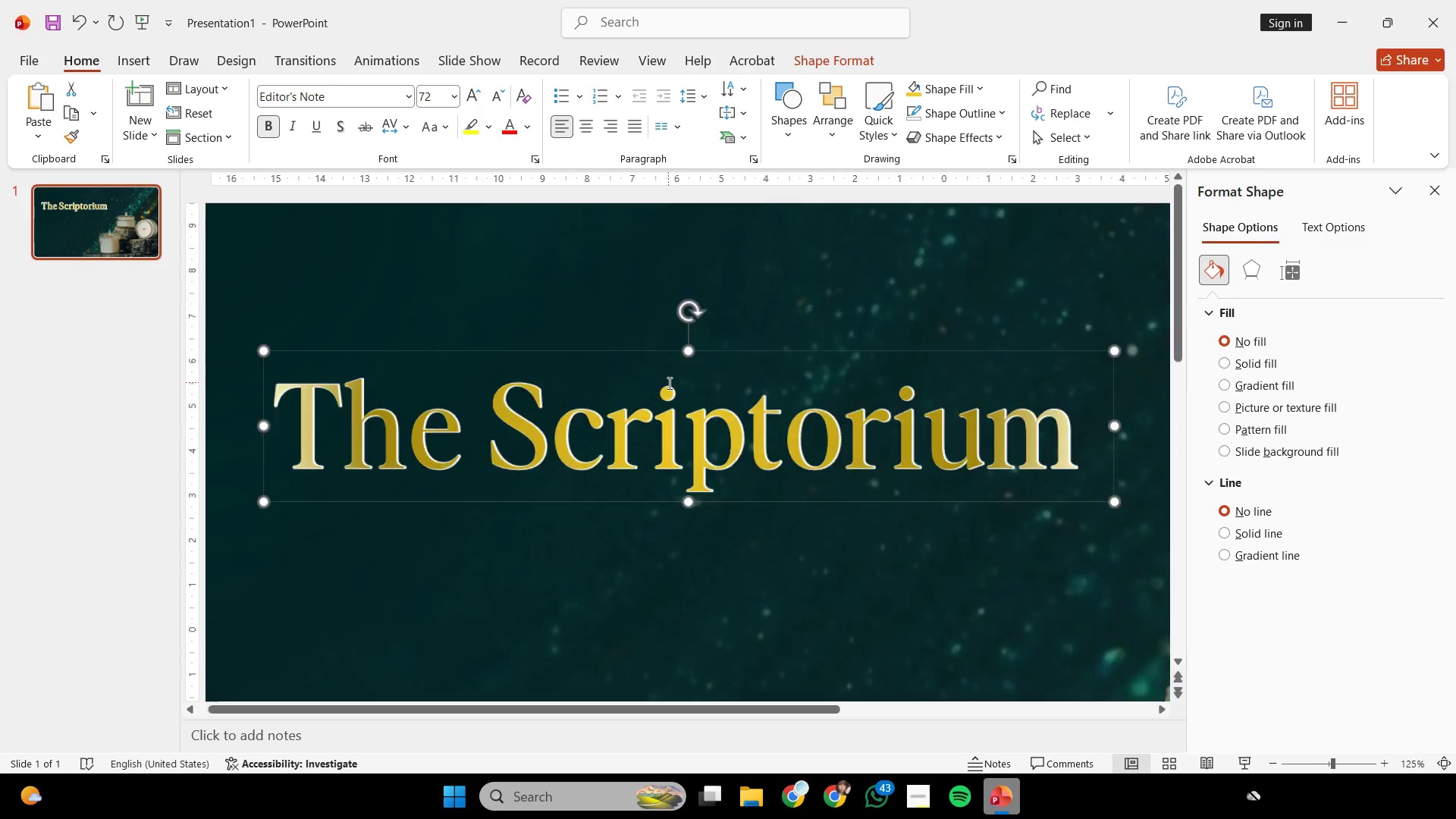 
scroll: coordinate [668, 382], scroll_direction: up, amount: 2.0
 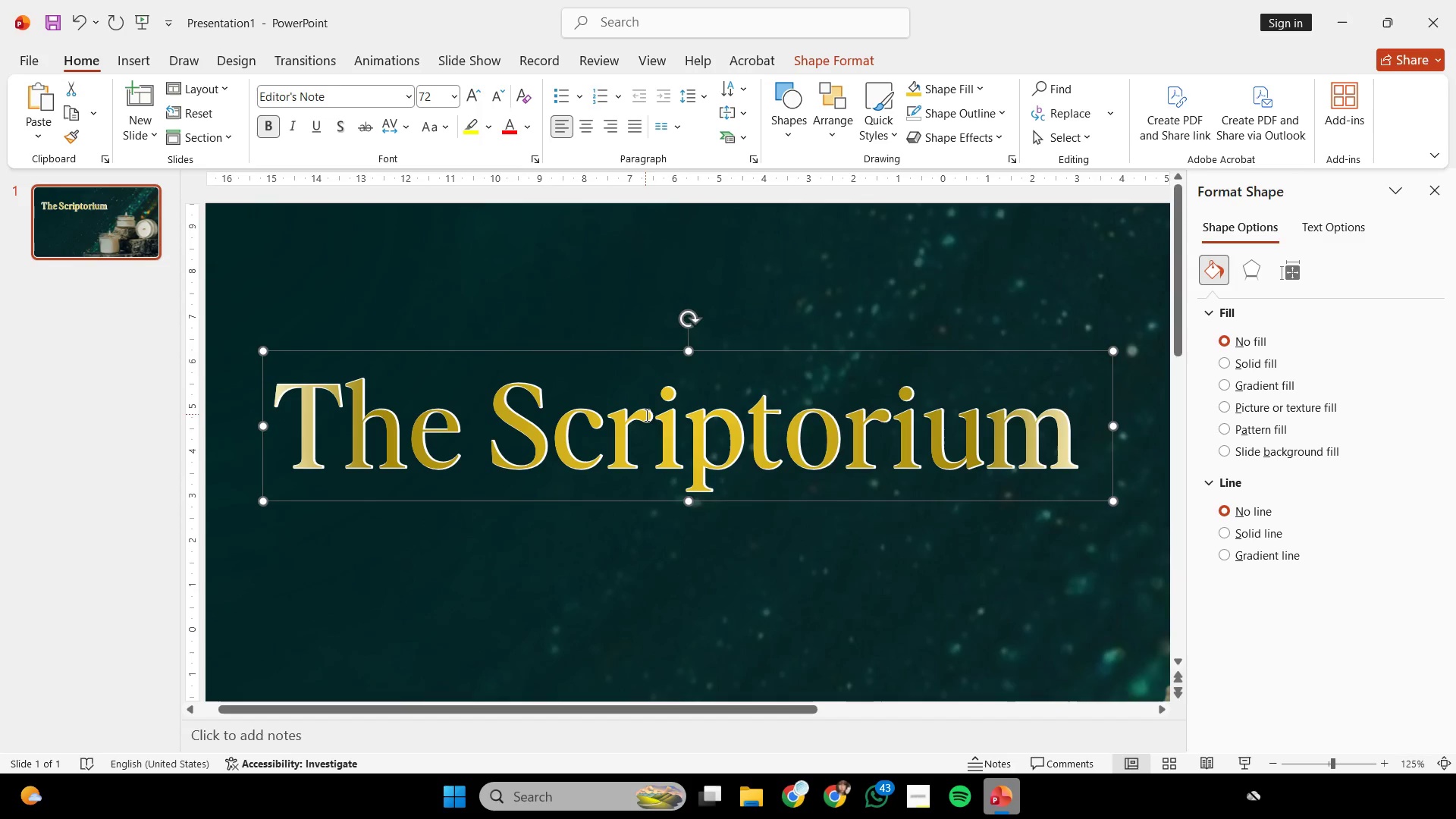 
left_click([645, 427])
 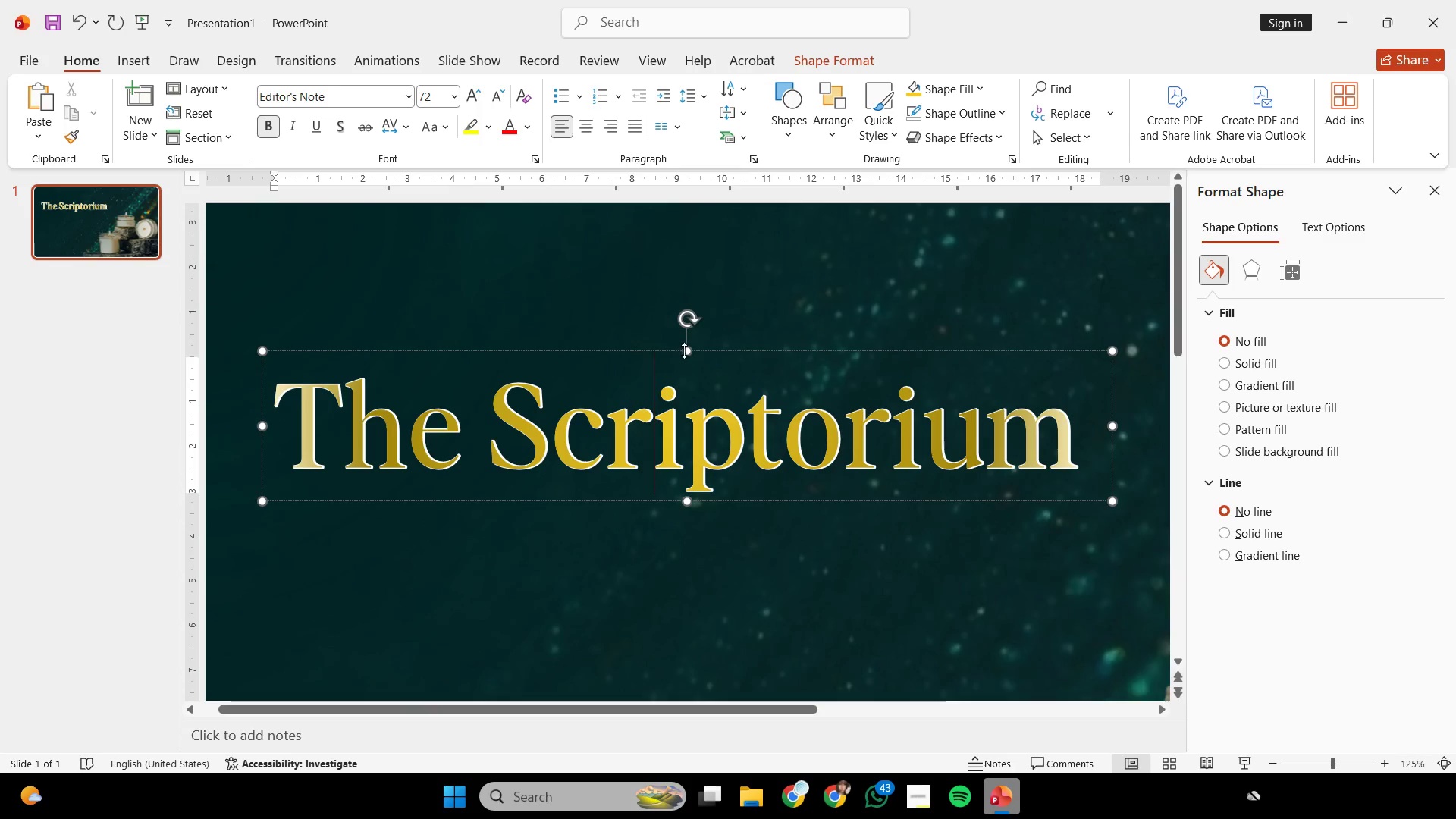 
hold_key(key=ShiftLeft, duration=2.66)
left_click_drag(start_coordinate=[703, 351], to_coordinate=[708, 350])
 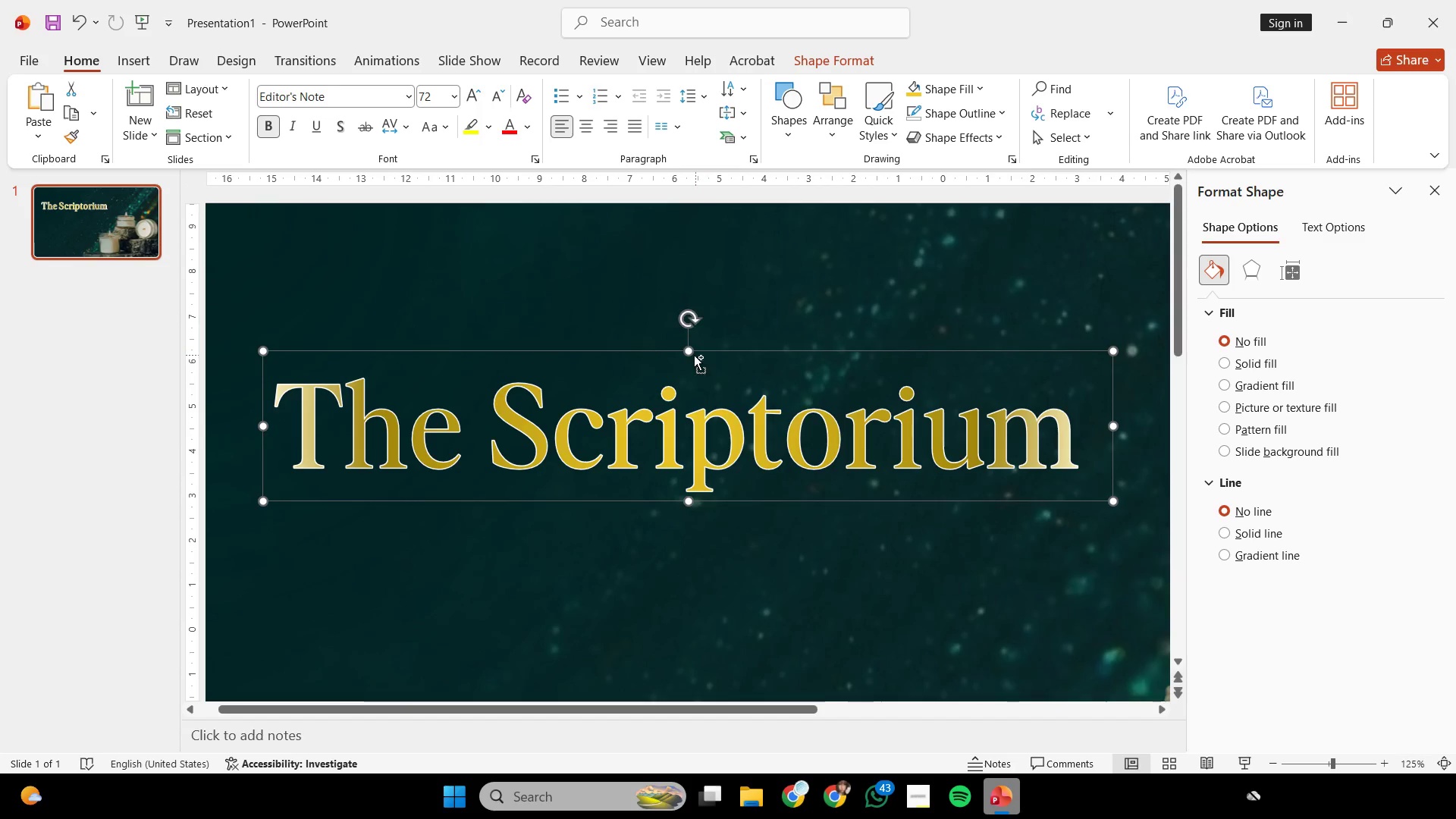 
key(Control+C)
 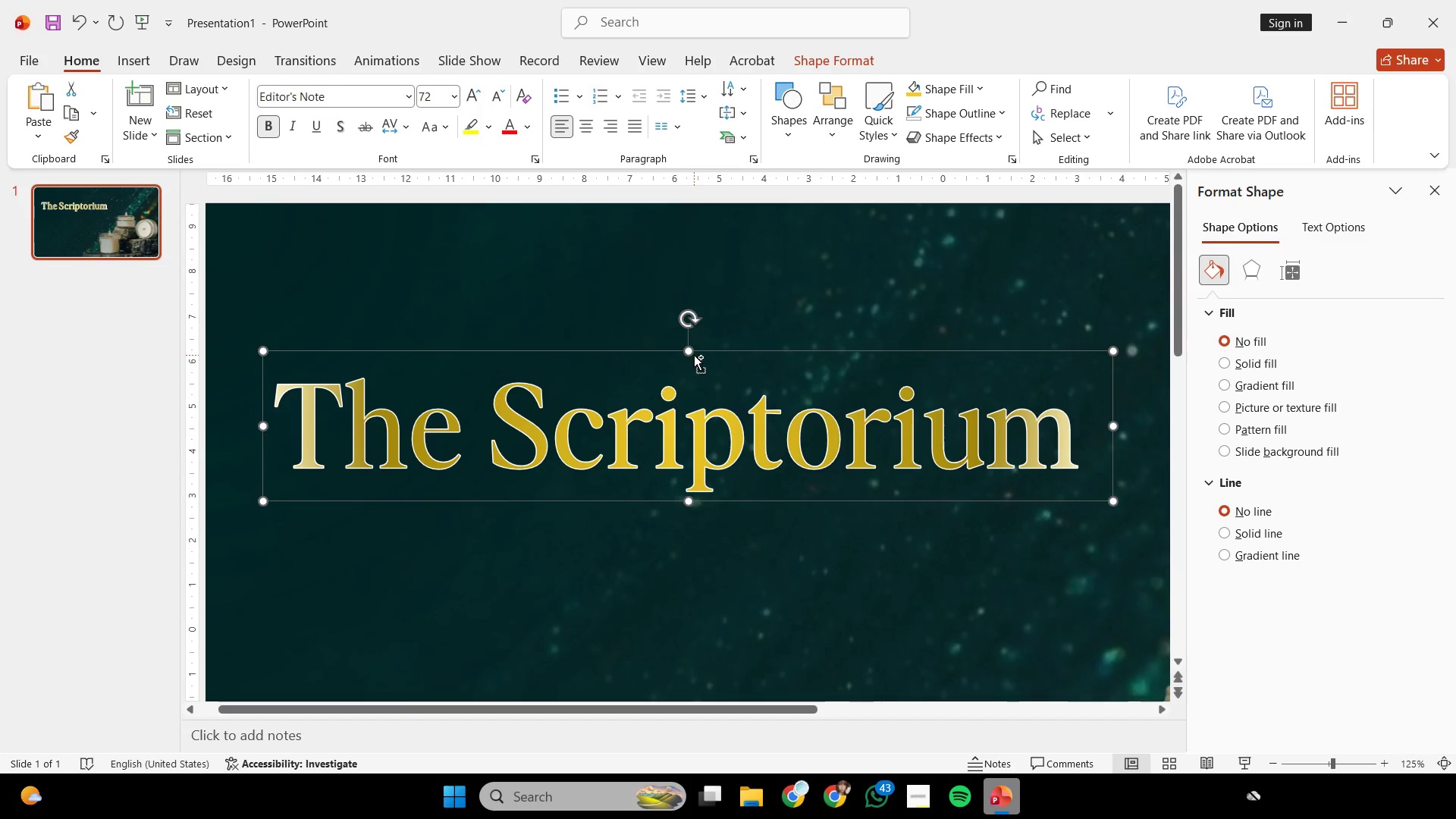 
key(Control+C)
 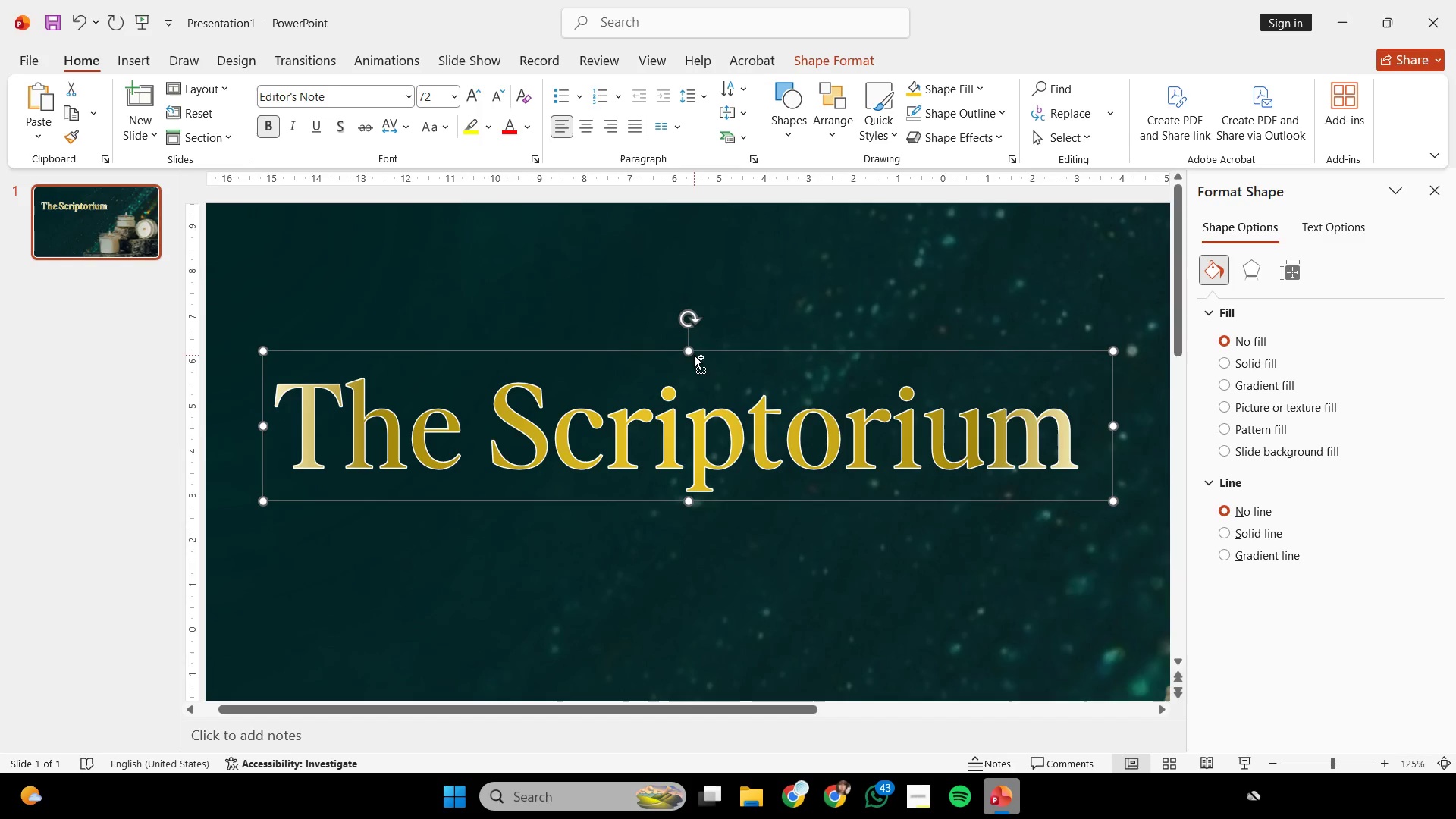 
key(Control+Backspace)
 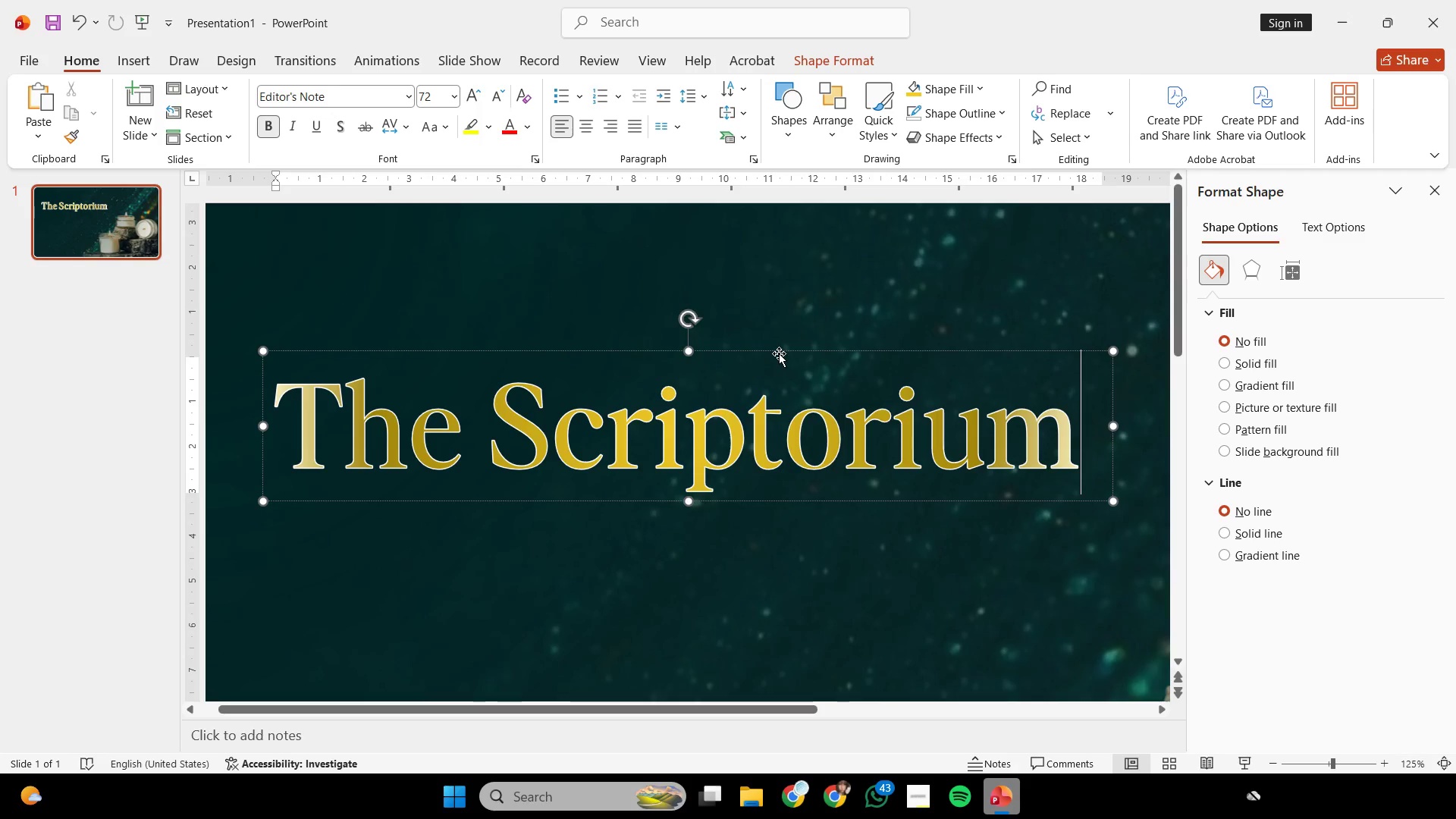 
hold_key(key=ControlLeft, duration=1.11)
 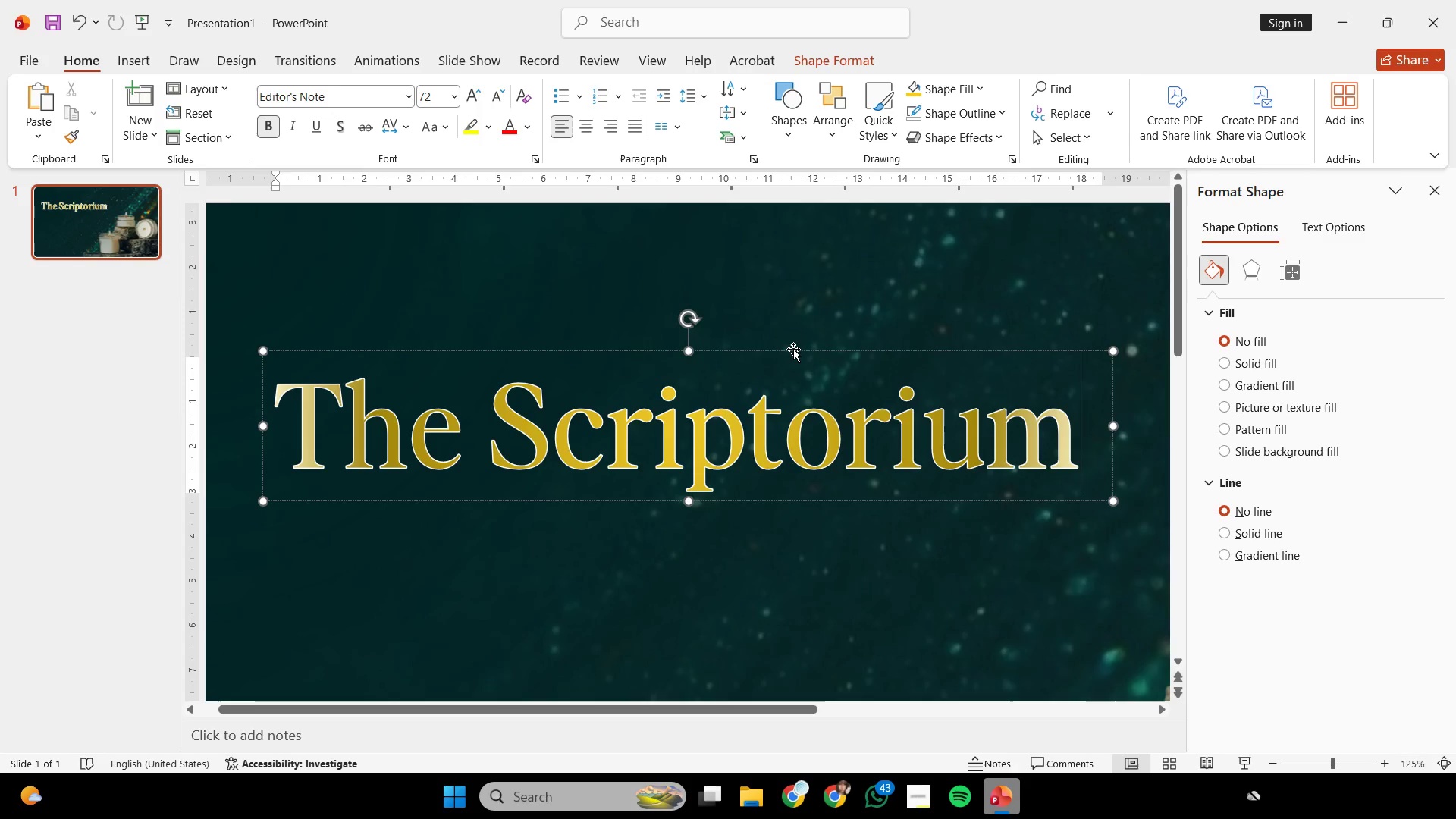 
left_click([794, 350])
 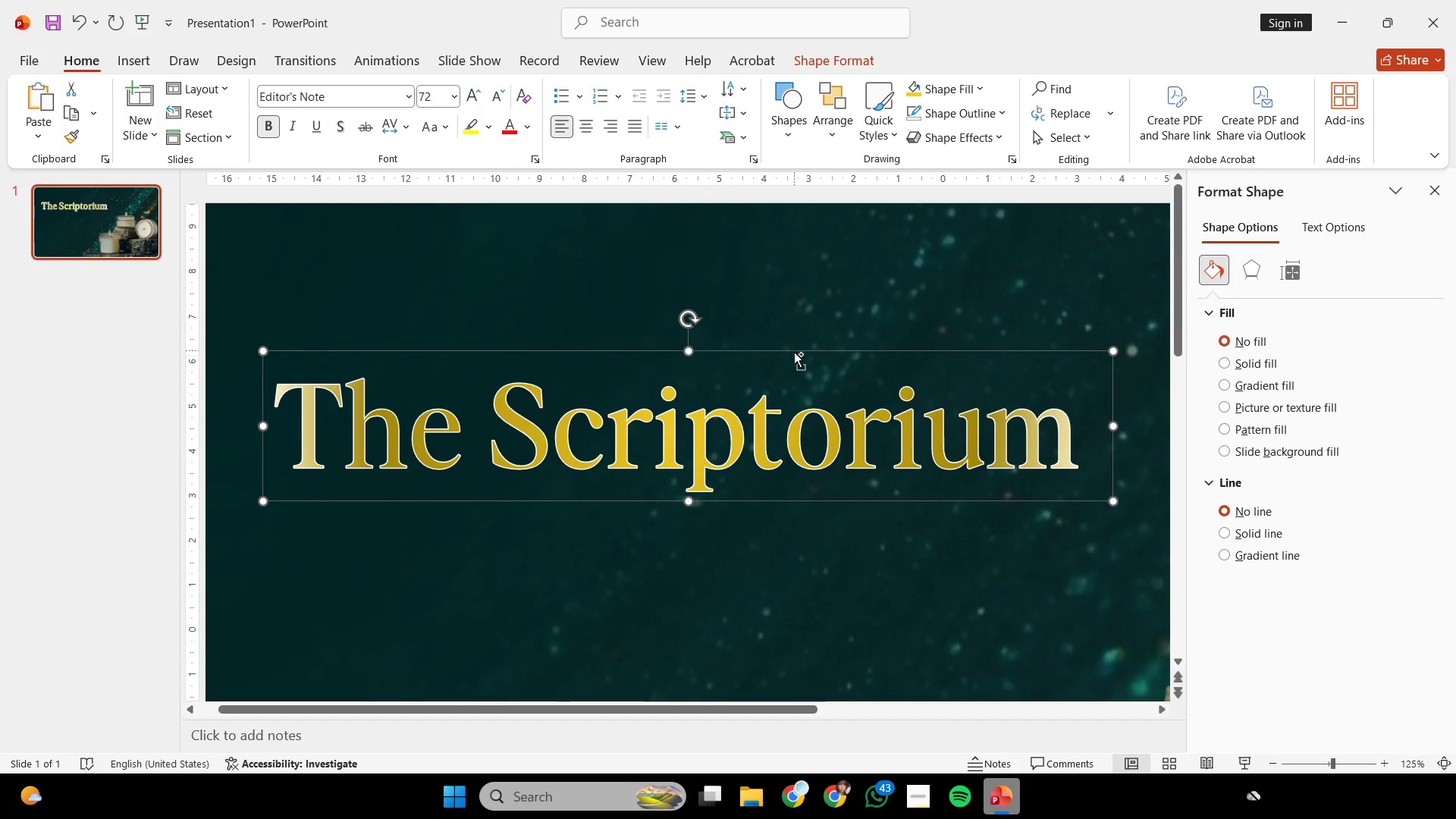 
key(Control+C)
 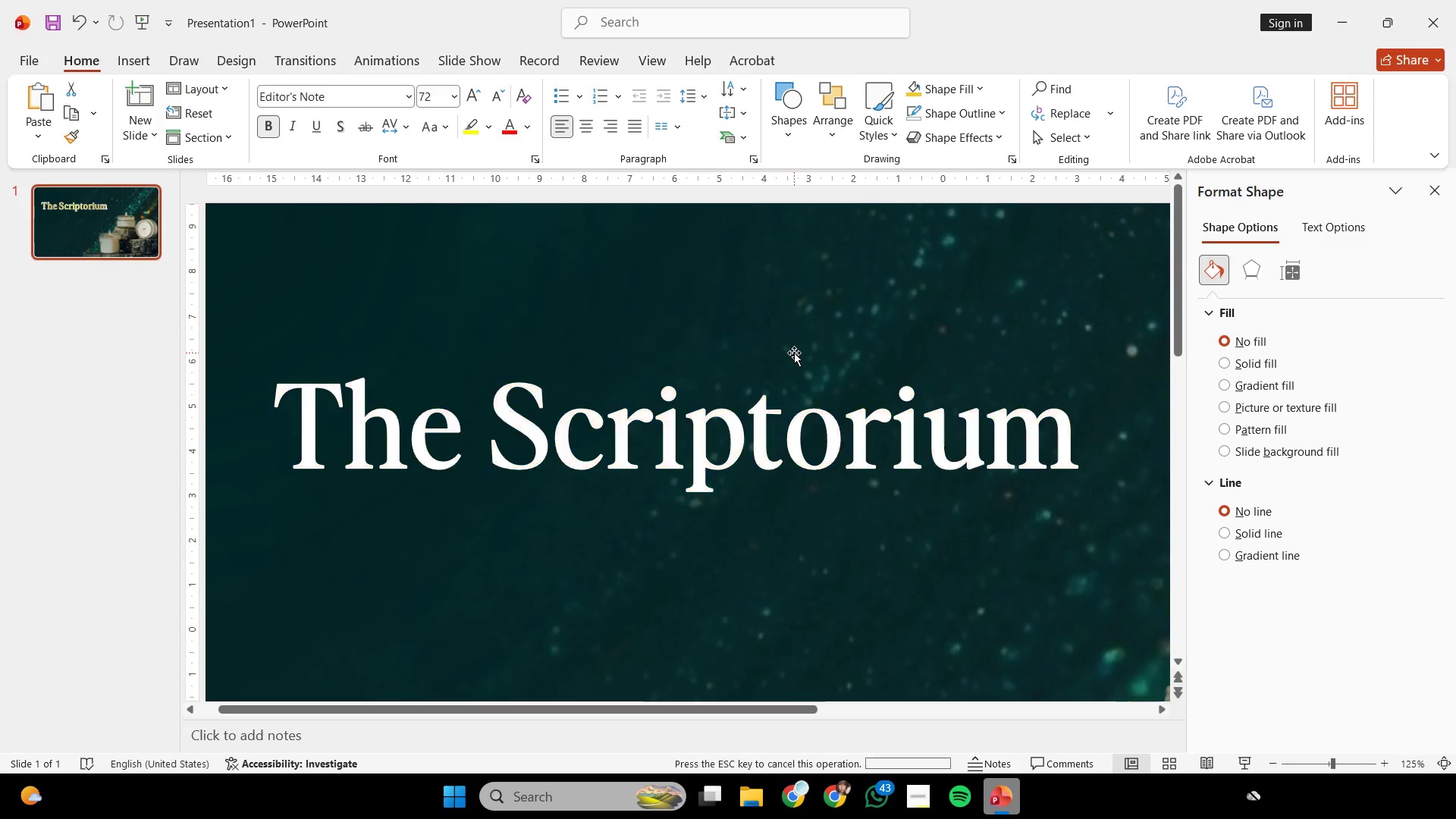 
key(Backspace)
 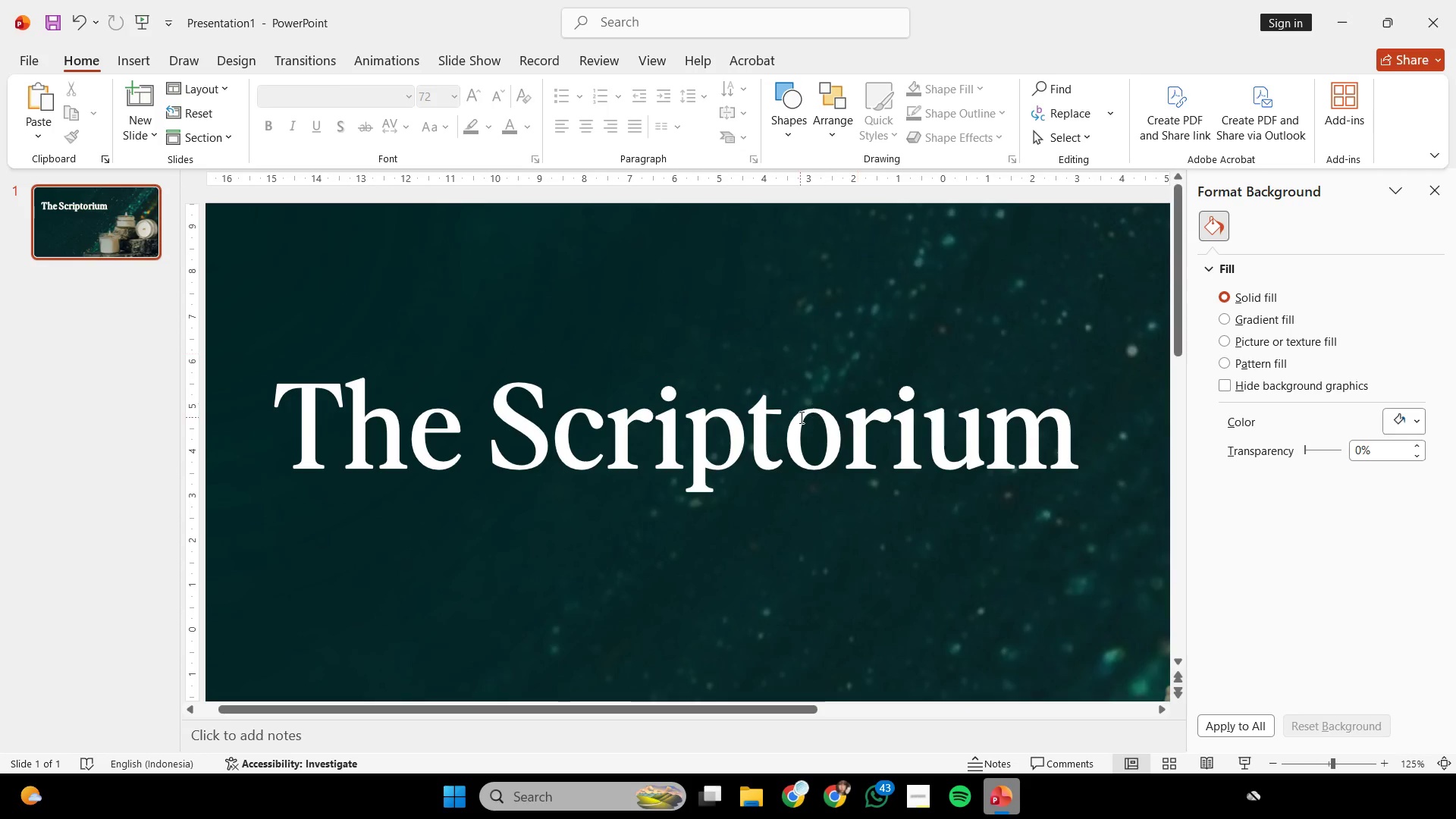 
left_click([800, 417])
 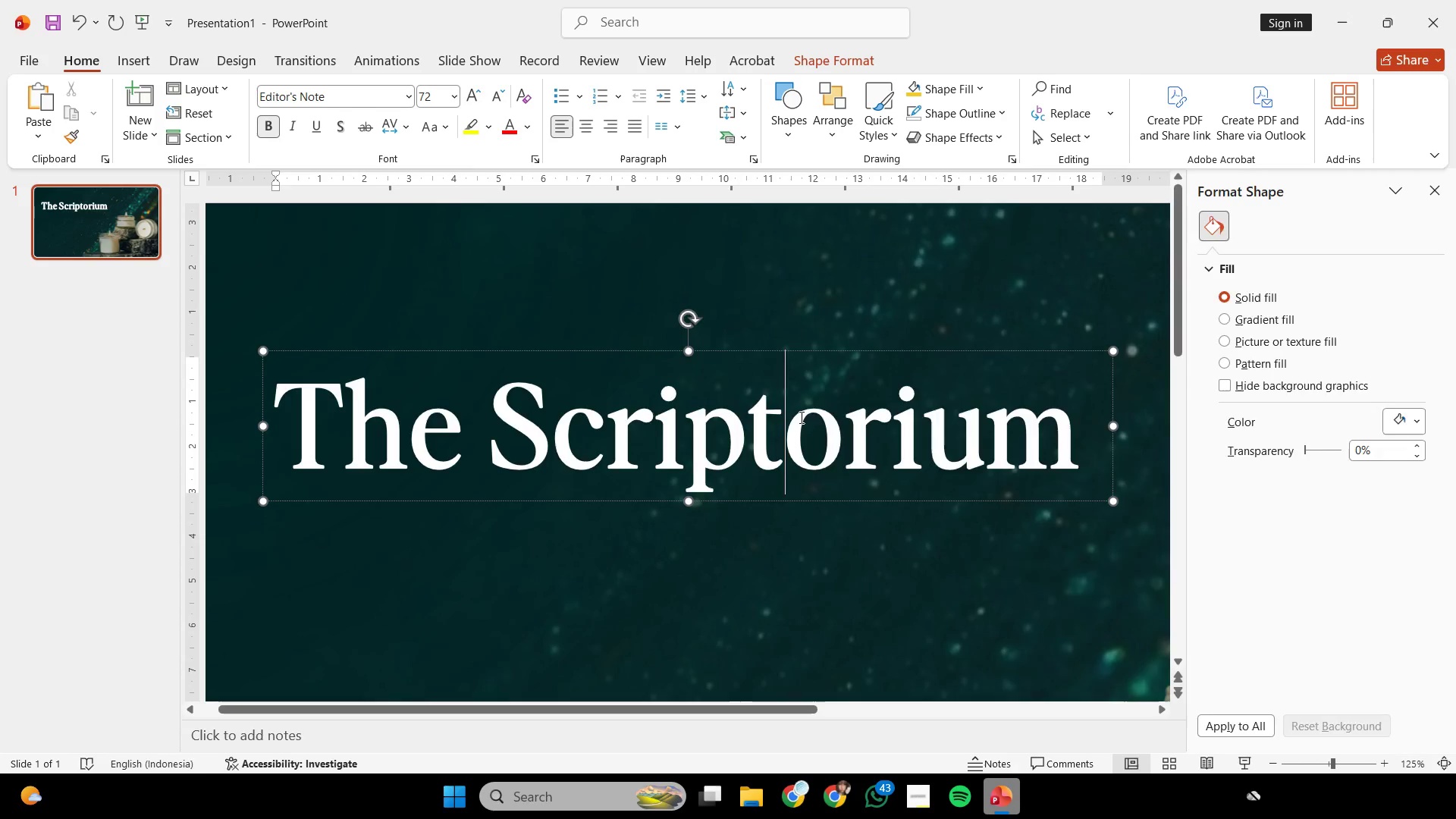 
key(Control+ControlLeft)
 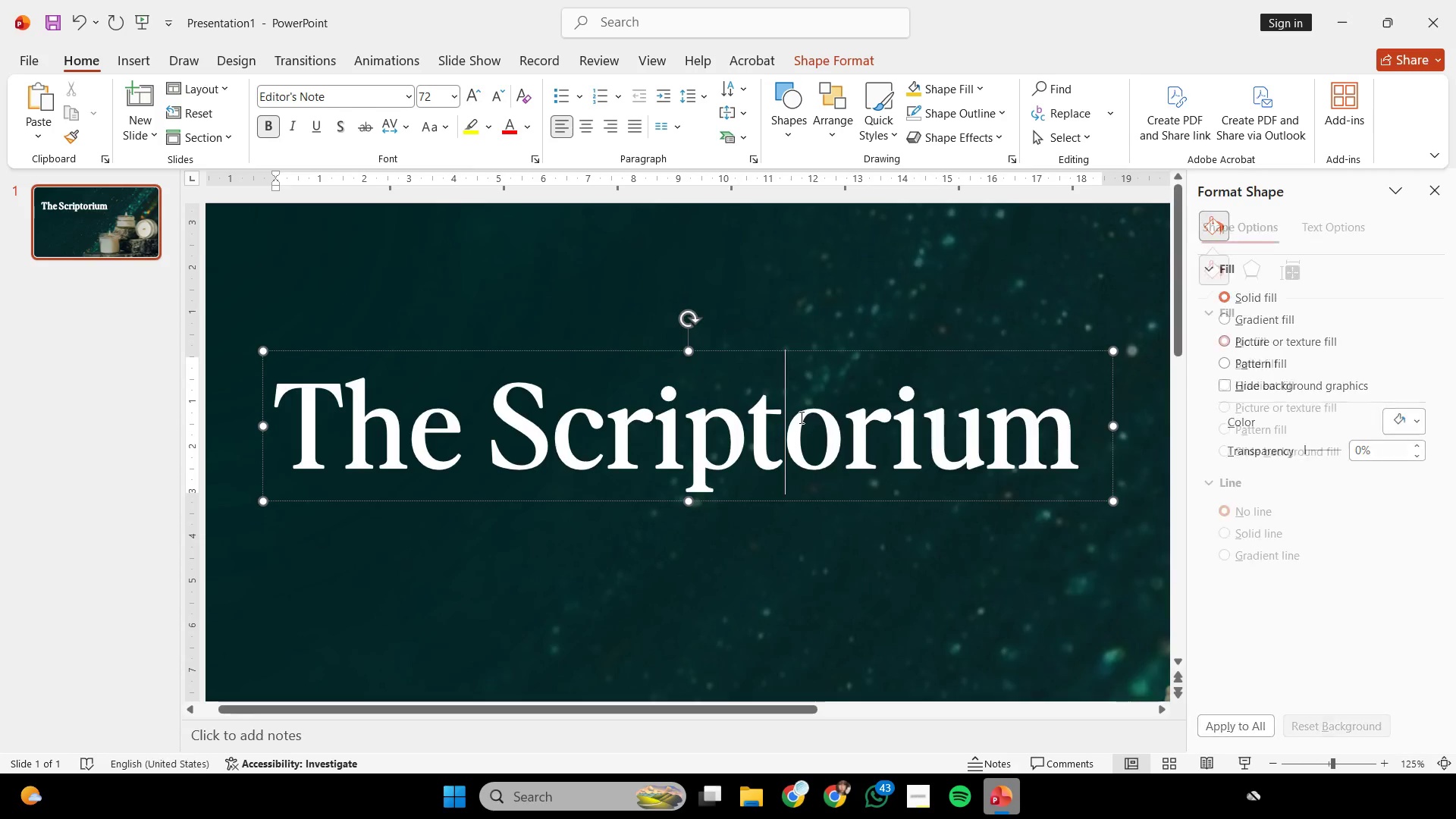 
key(Control+A)
 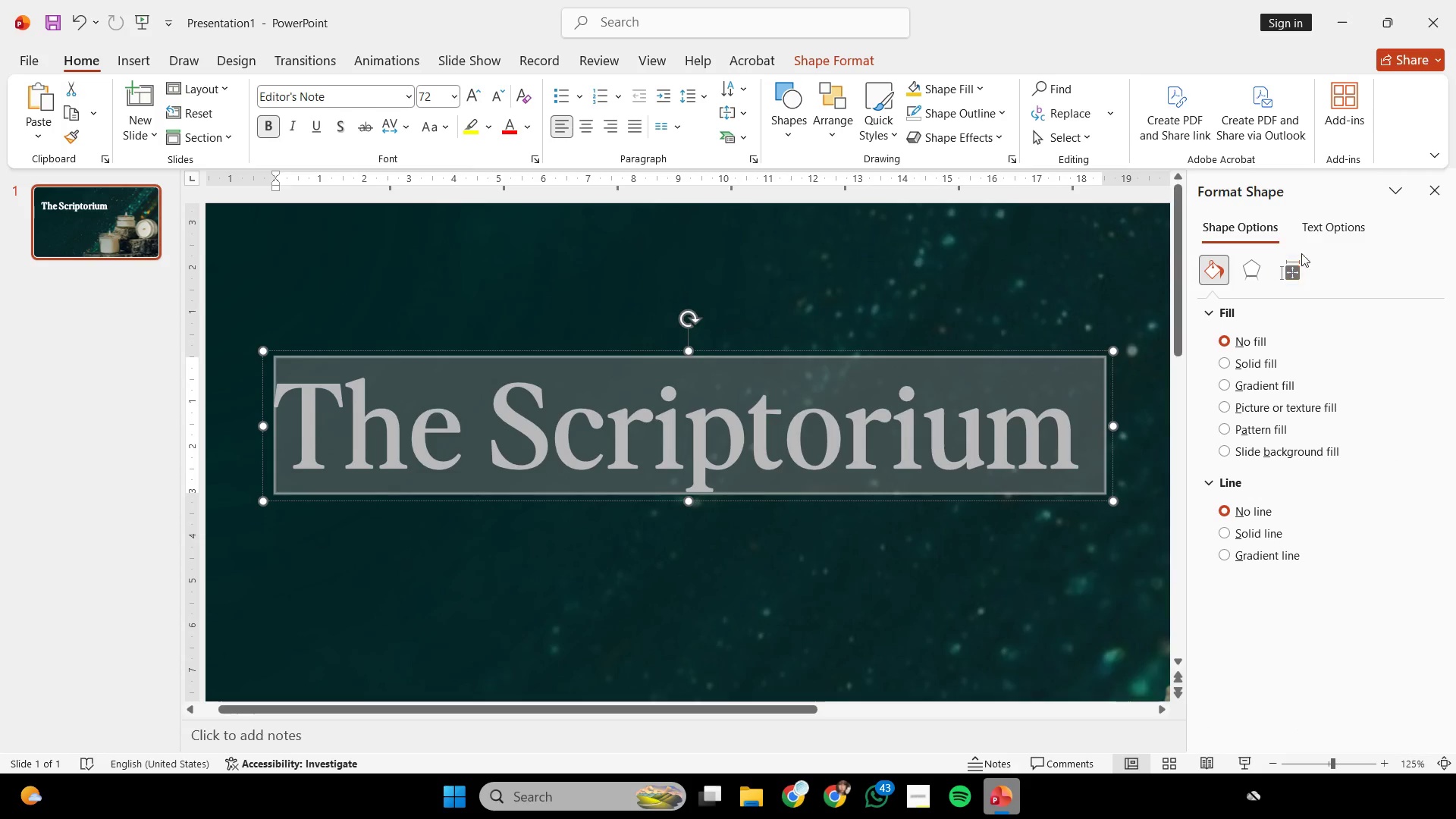 
left_click([1315, 231])
 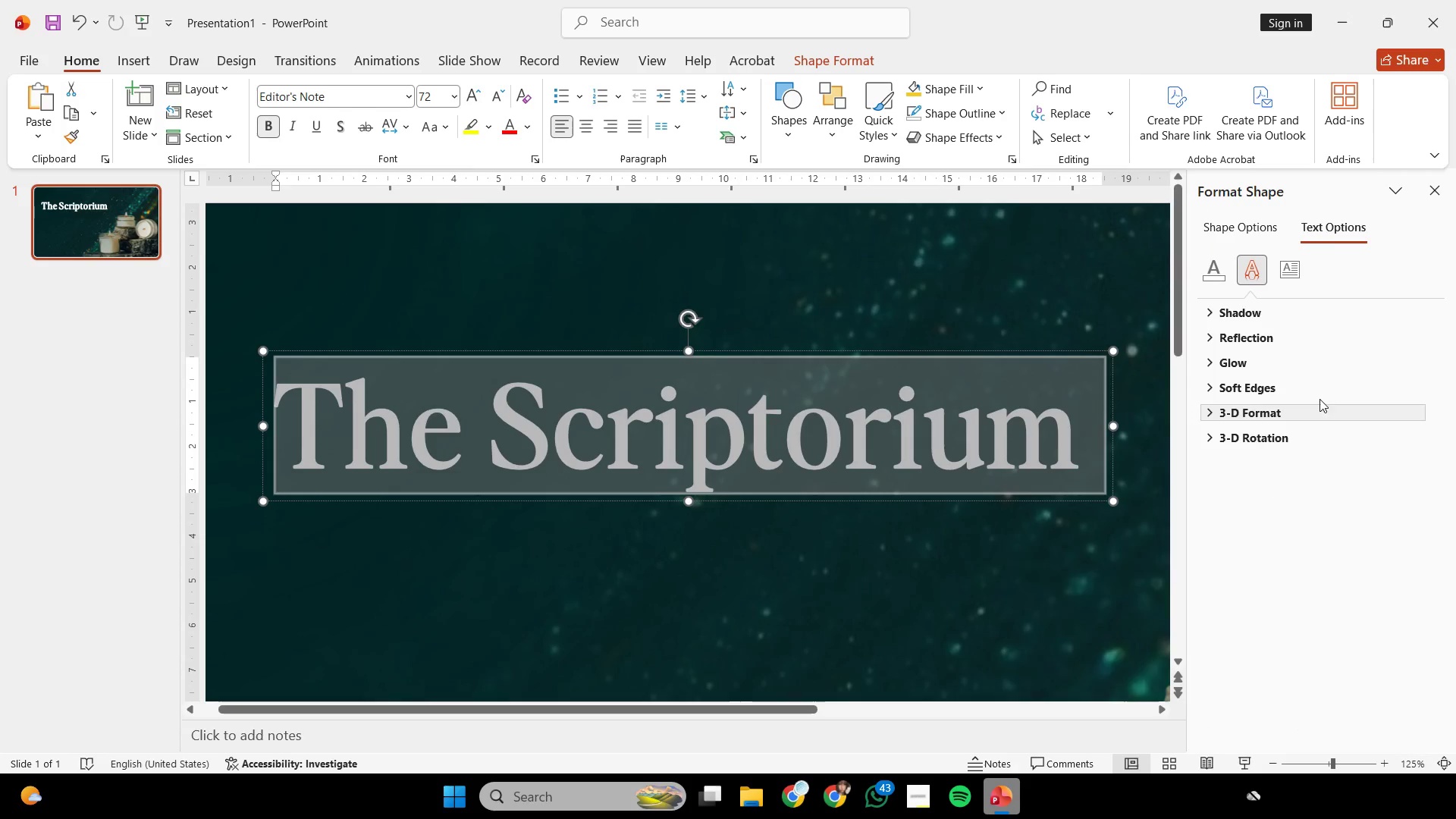 
left_click([1302, 308])
 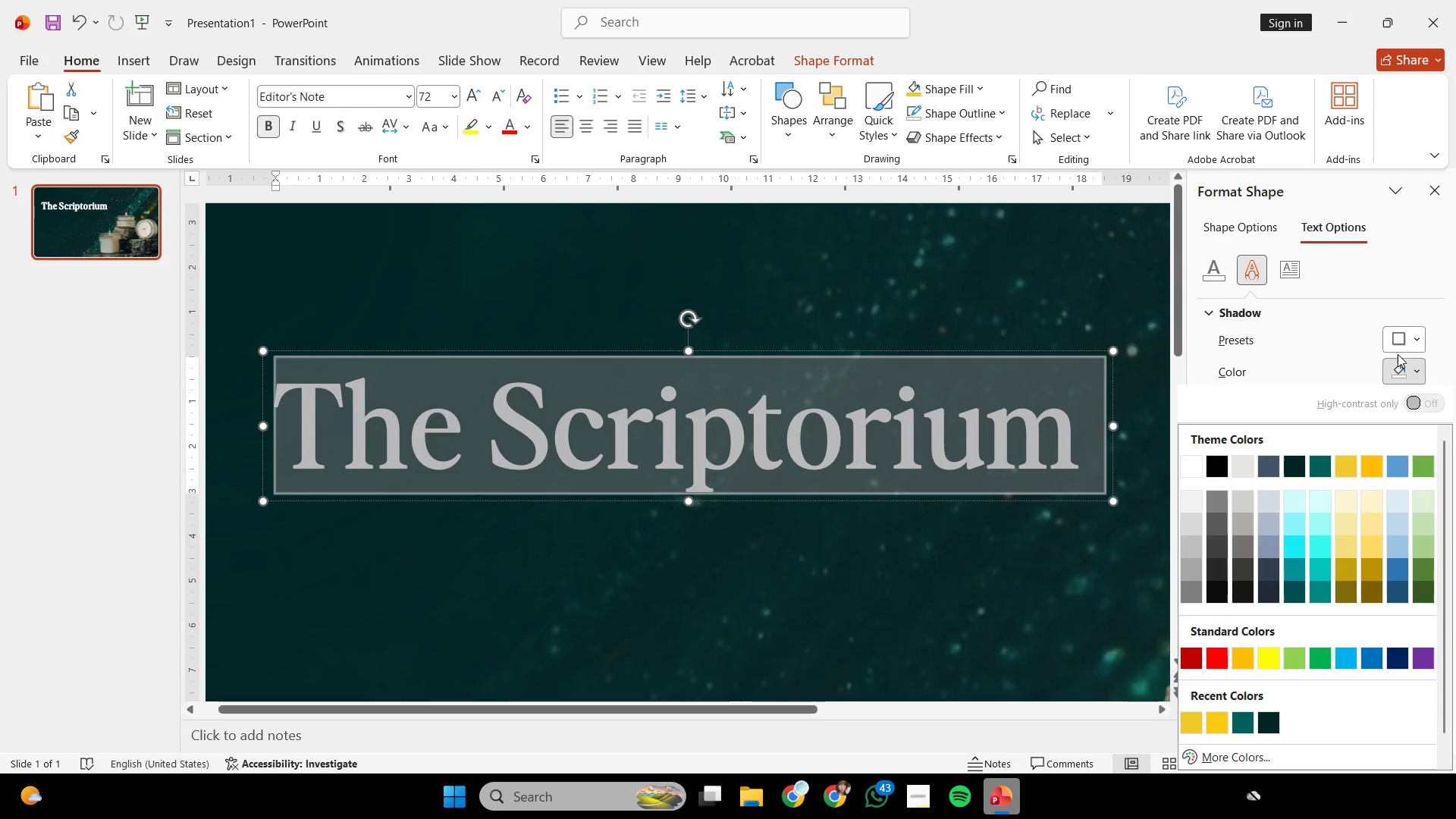 
double_click([1398, 339])
 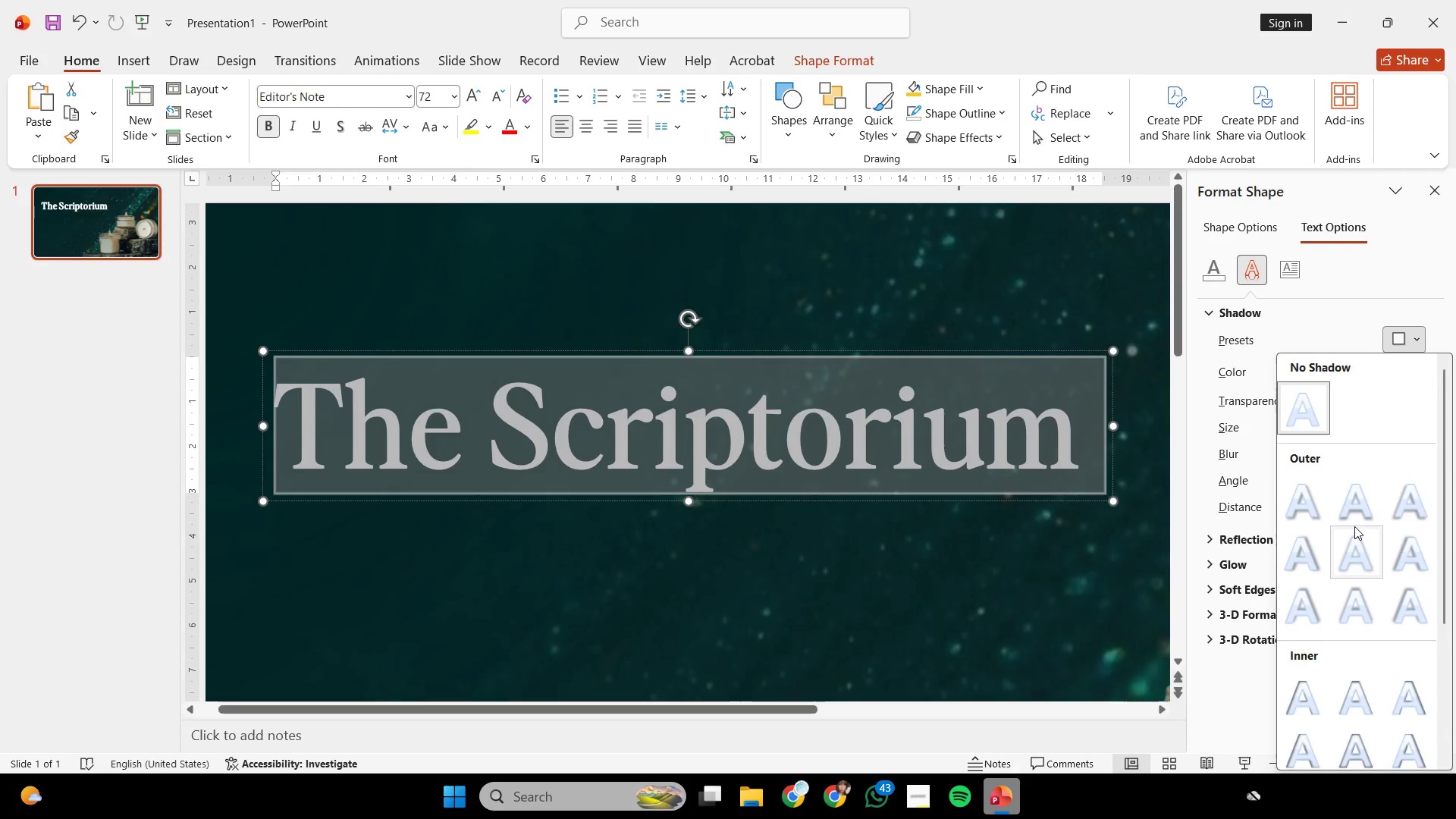 
left_click([1354, 507])
 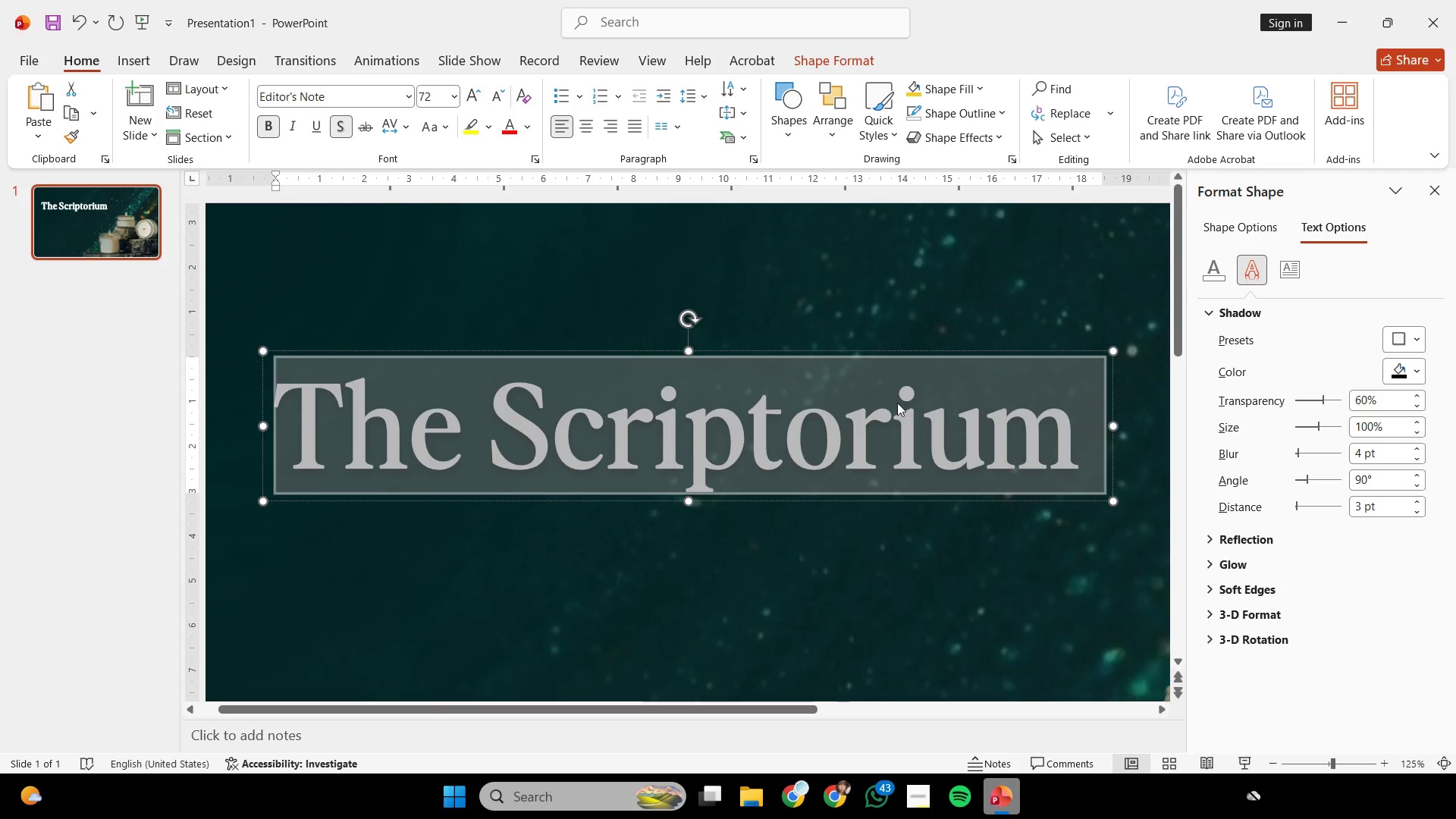 
double_click([909, 344])
 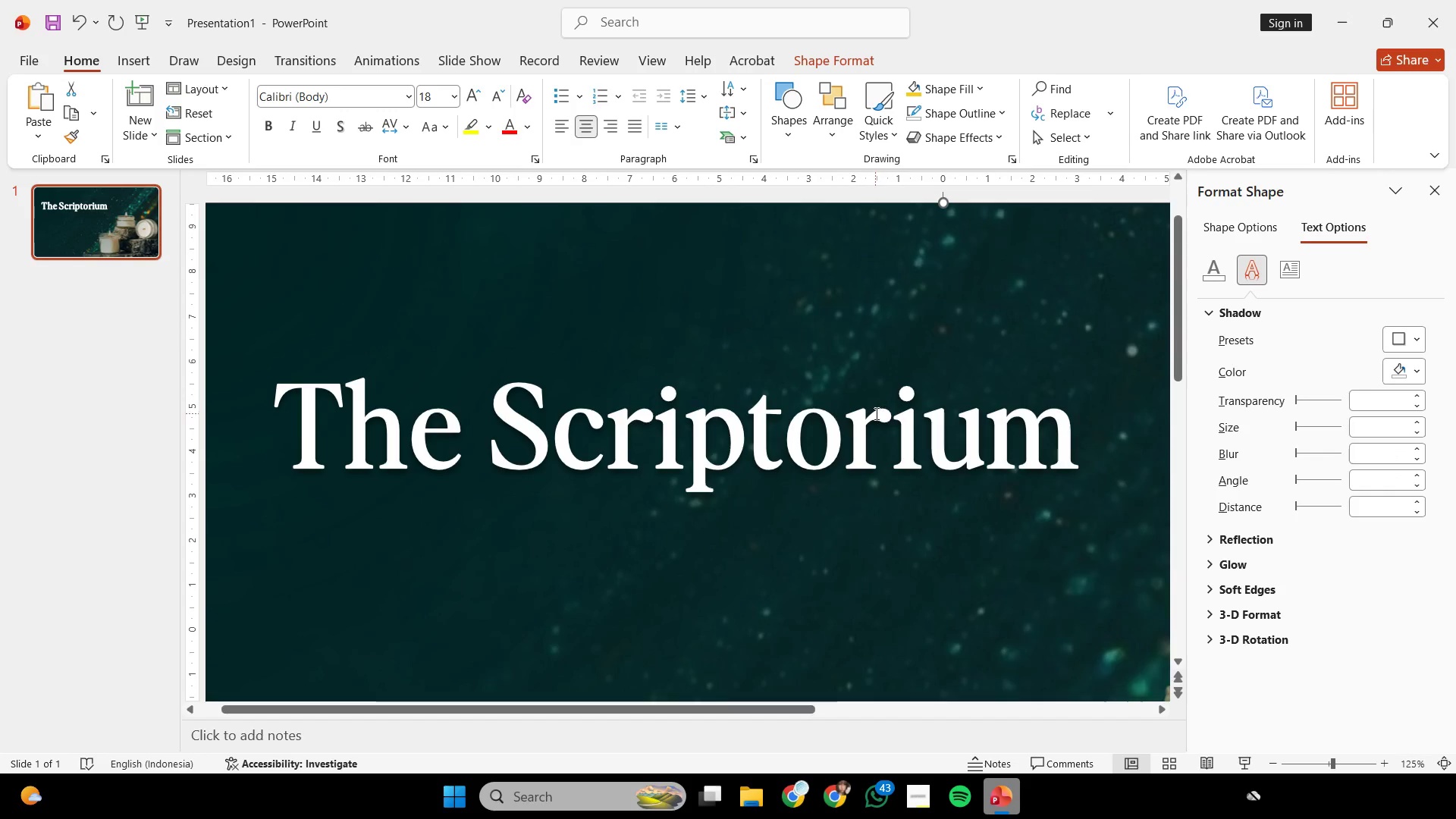 
left_click([875, 413])
 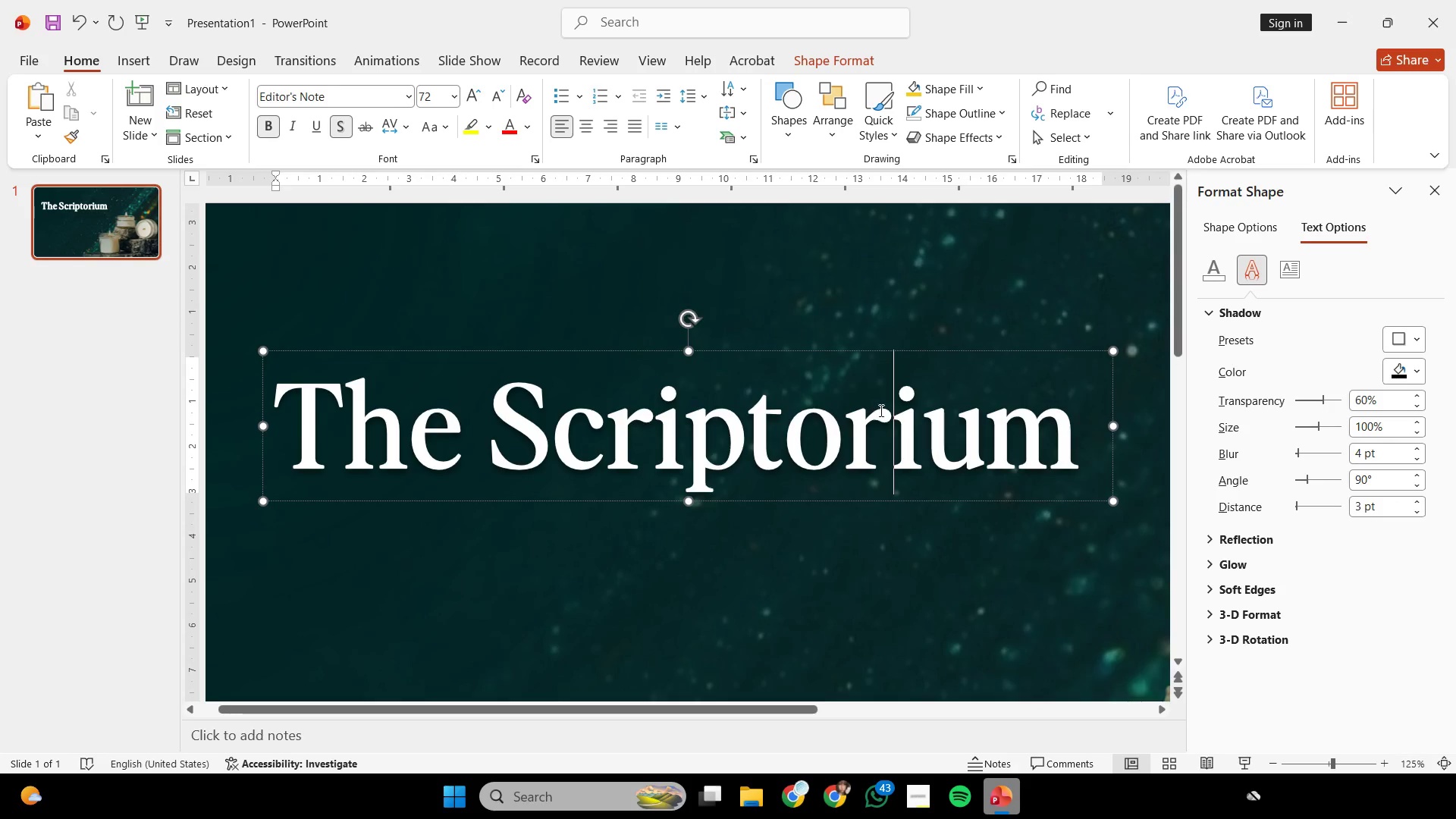 
key(Control+ControlLeft)
 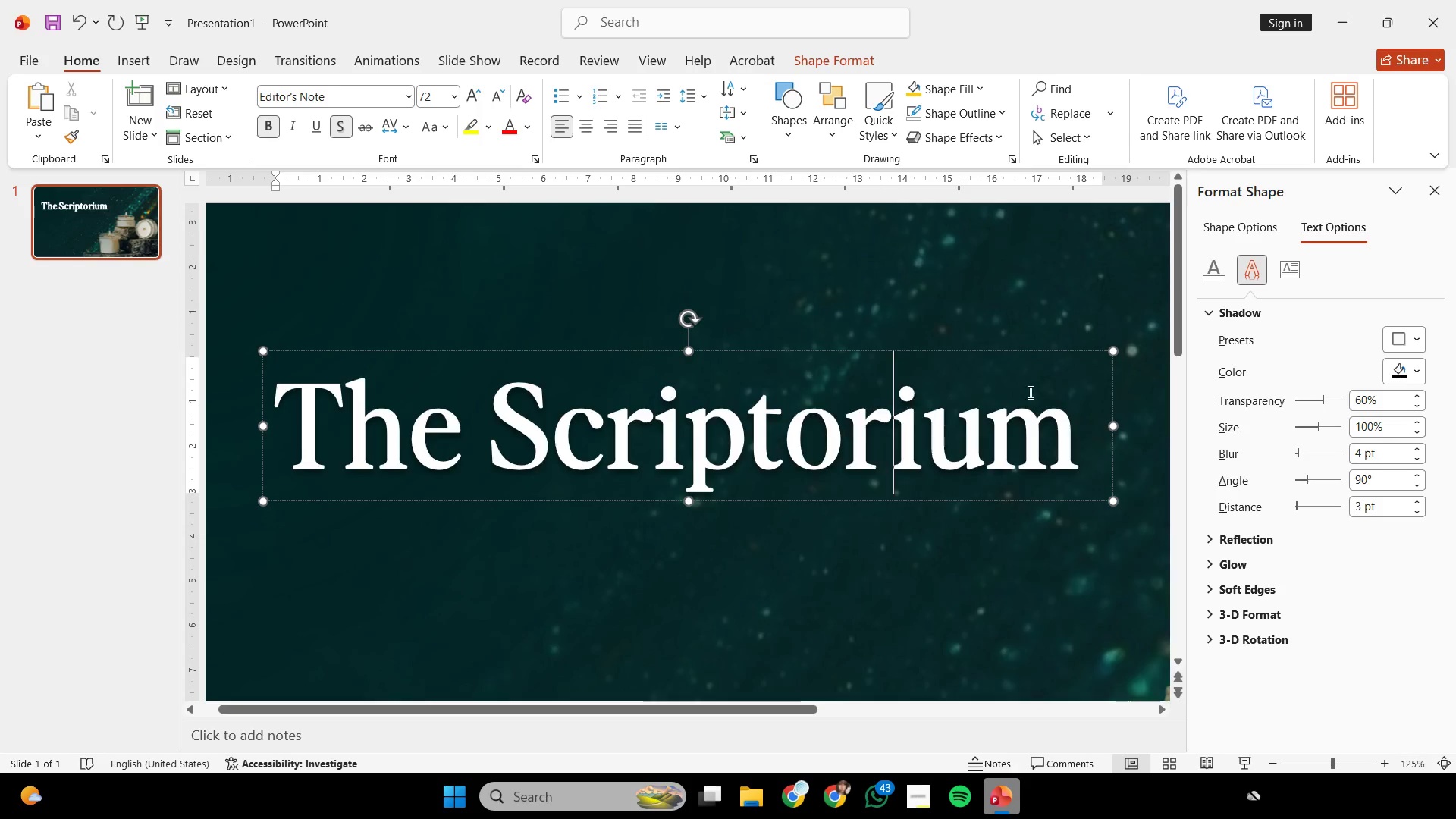 
key(Control+A)
 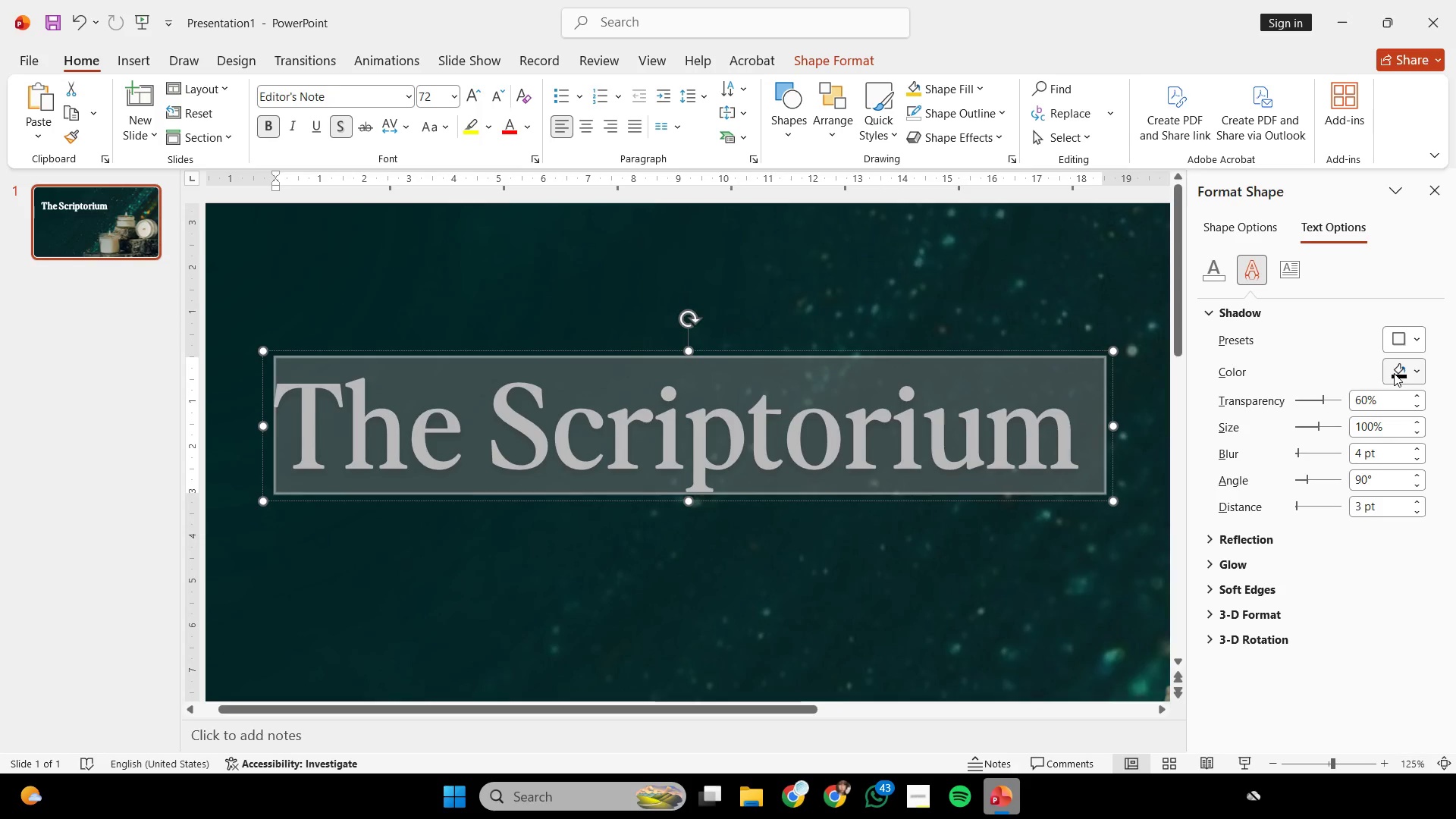 
left_click([1395, 369])
 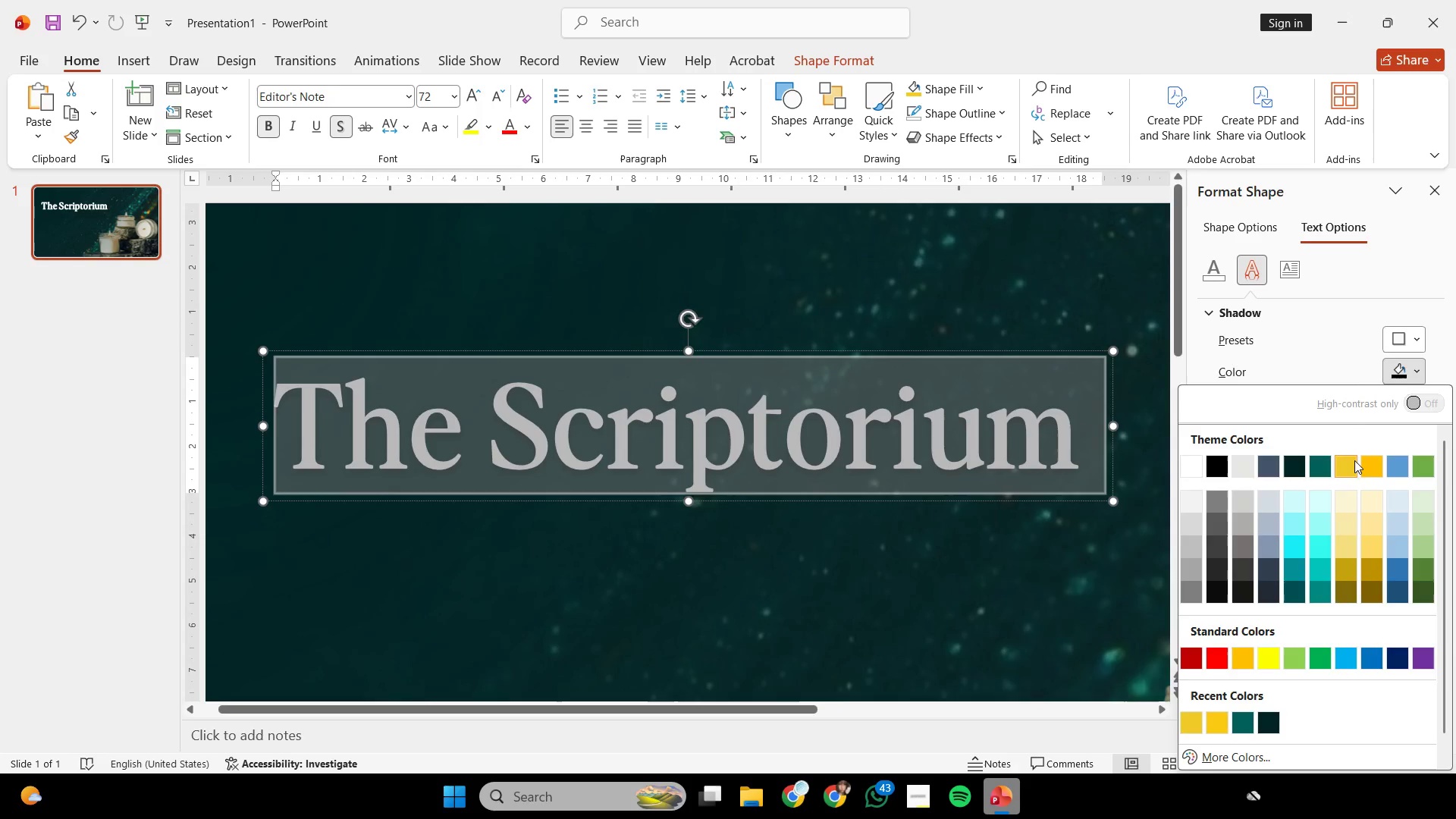 
left_click([1352, 461])
 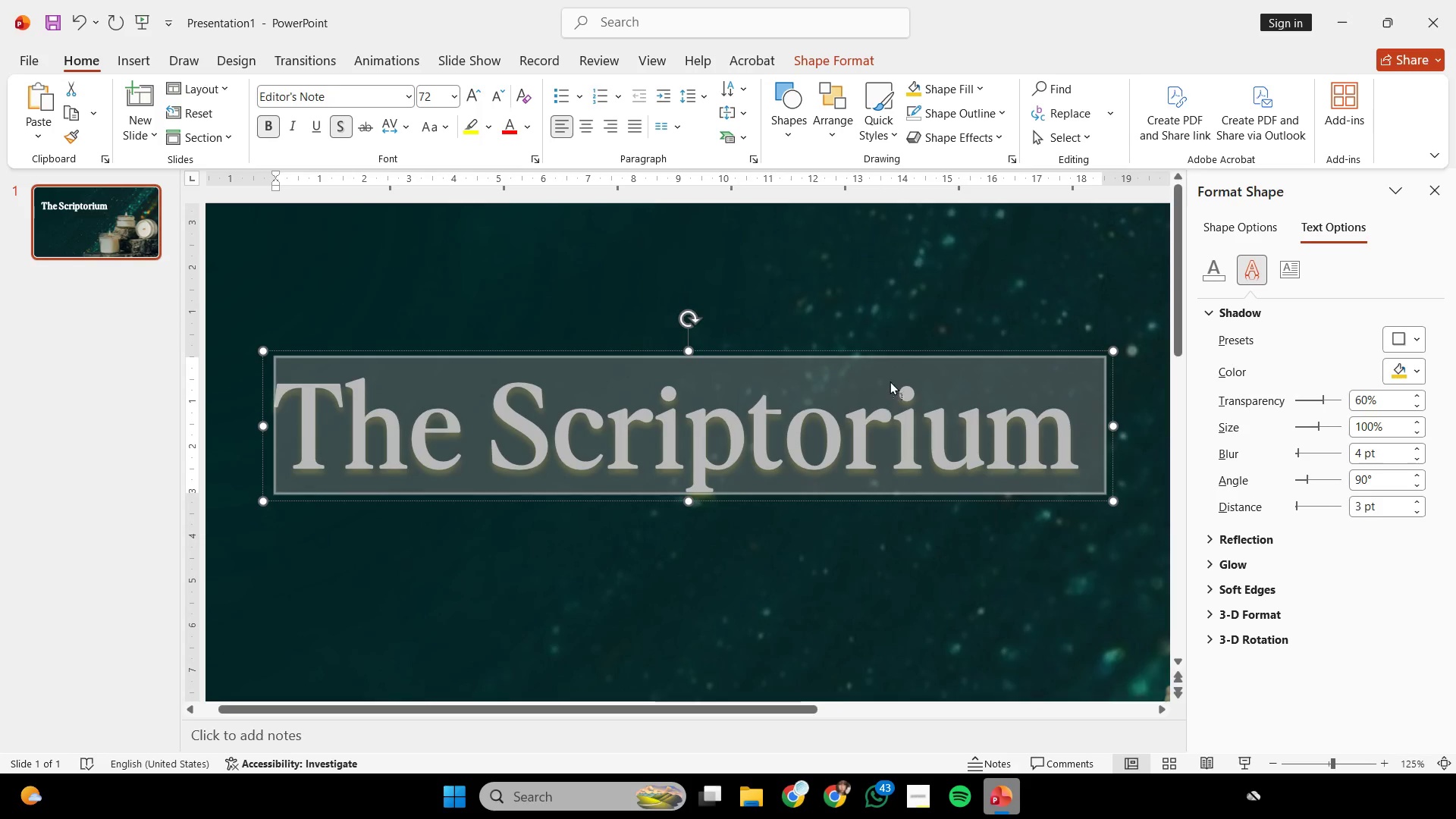 
double_click([899, 346])
 